 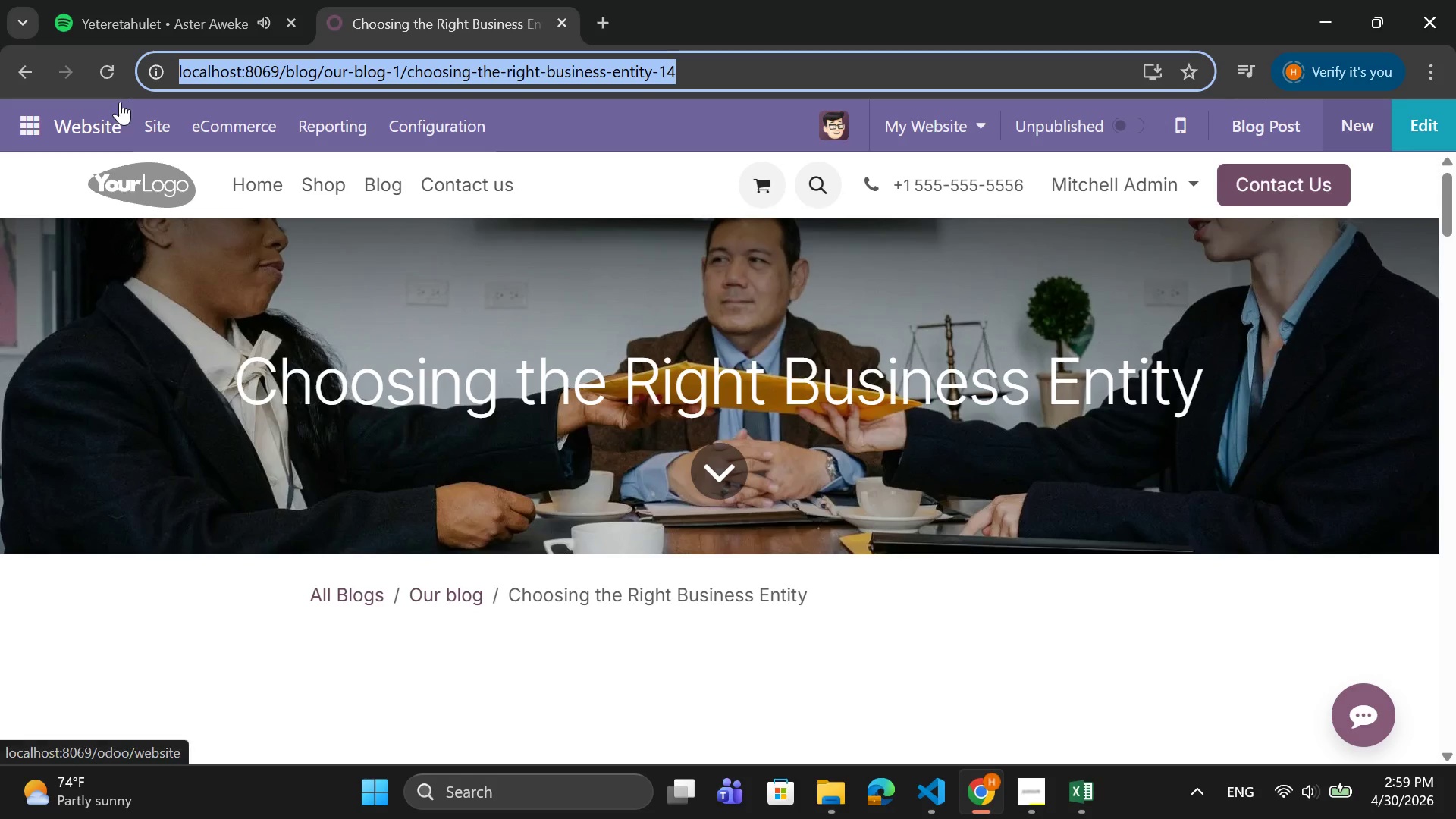 
key(Control+C)
 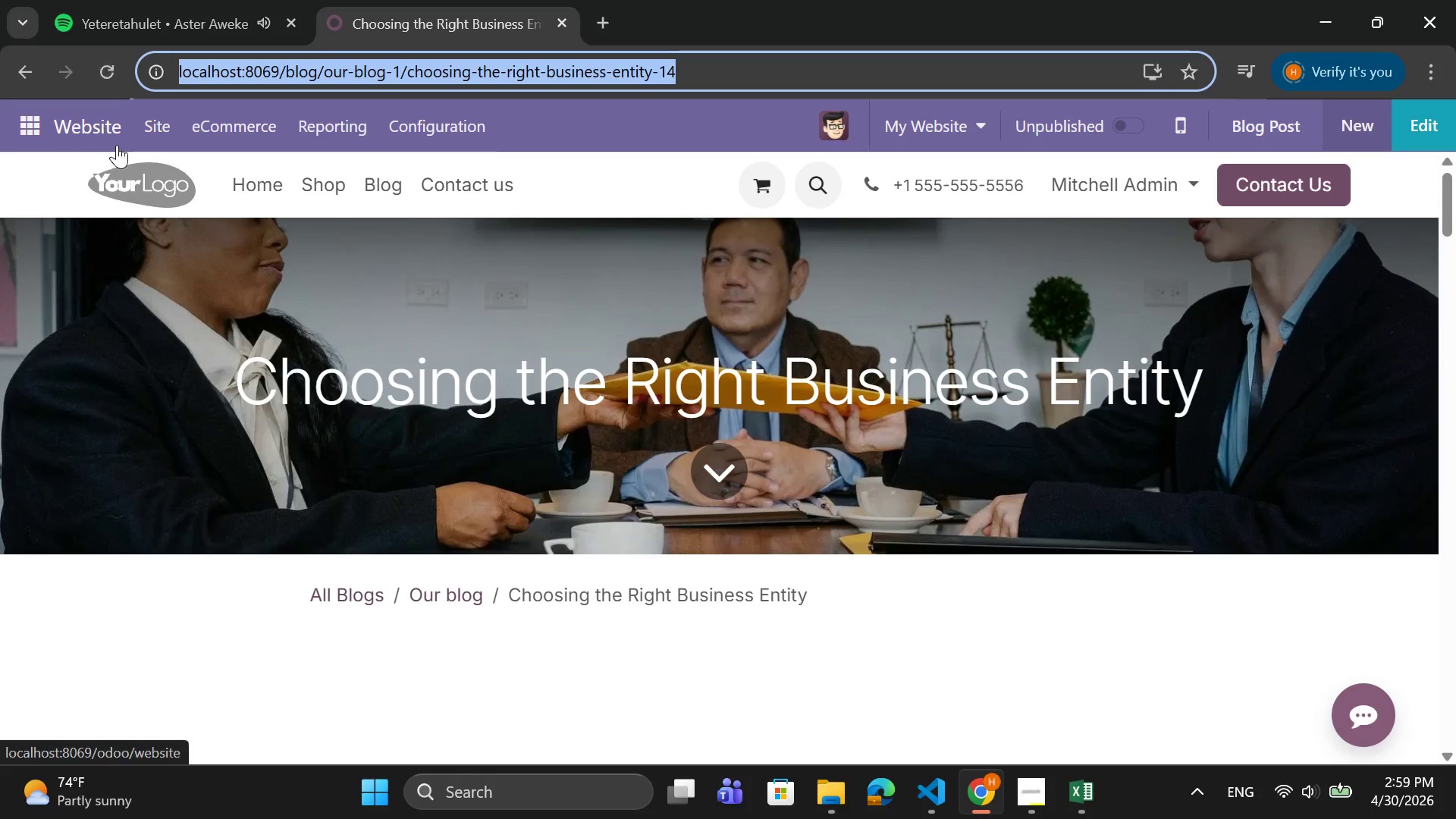 
left_click([164, 127])
 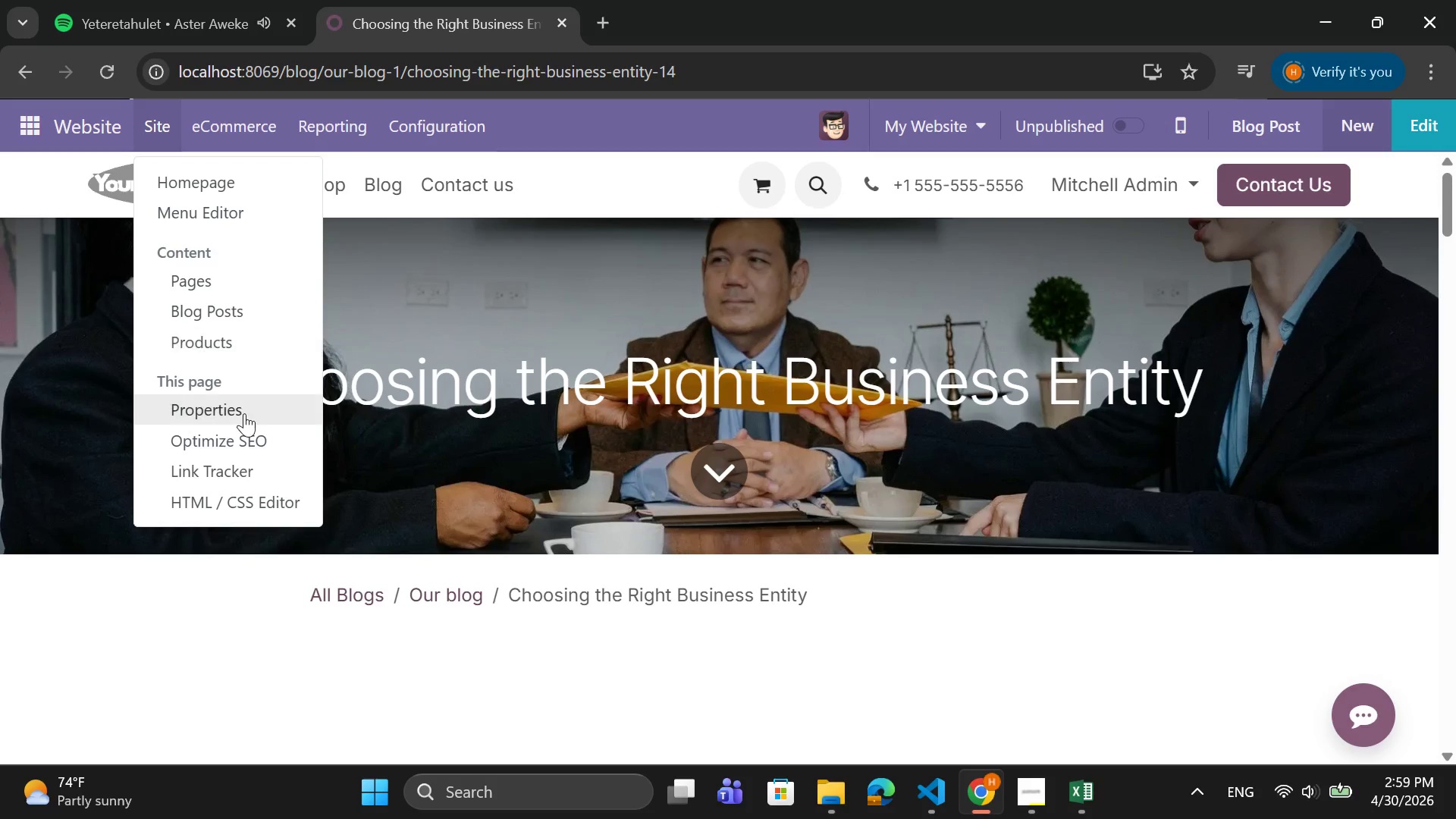 
left_click([244, 413])
 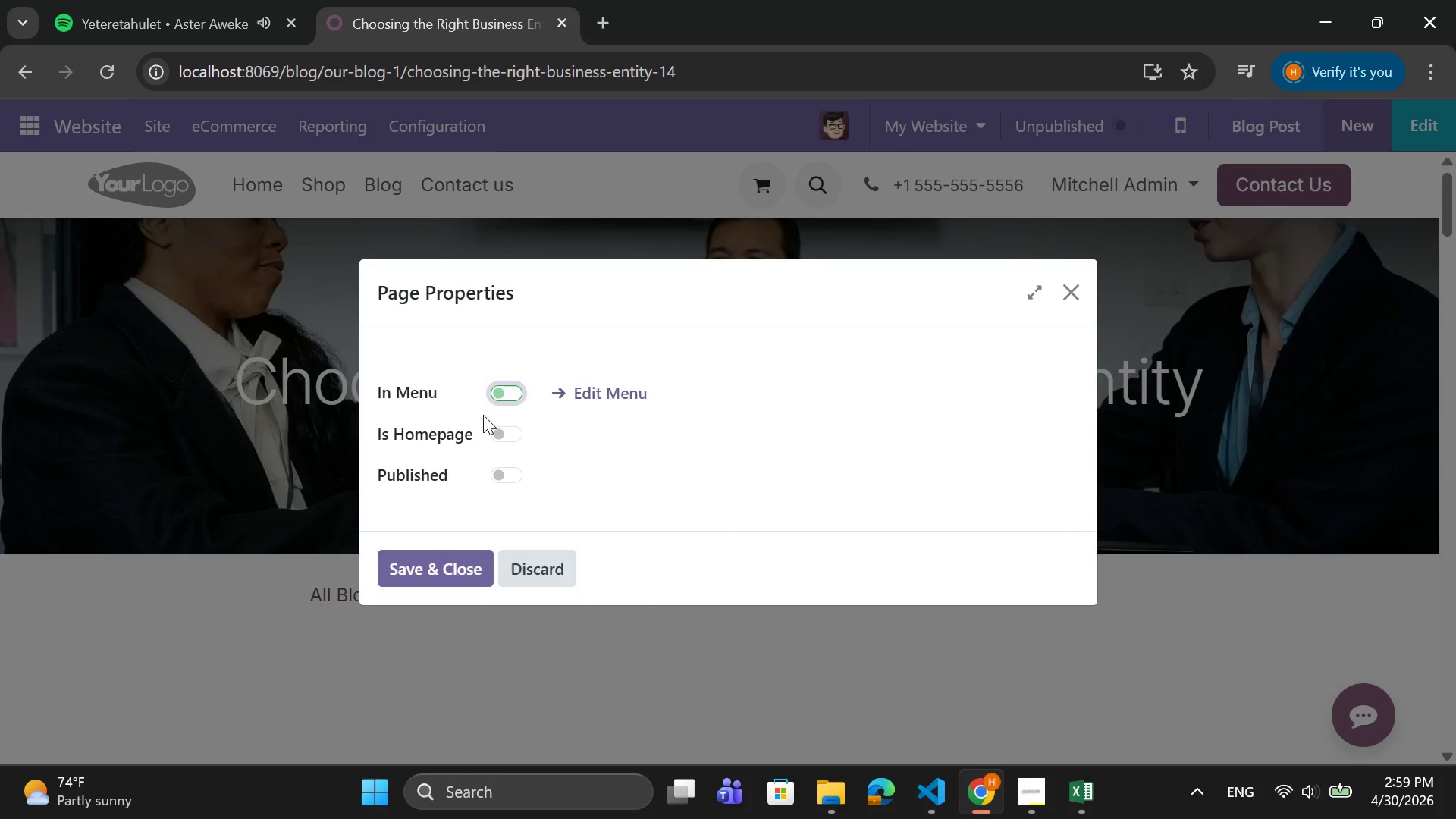 
left_click_drag(start_coordinate=[413, 391], to_coordinate=[433, 388])
 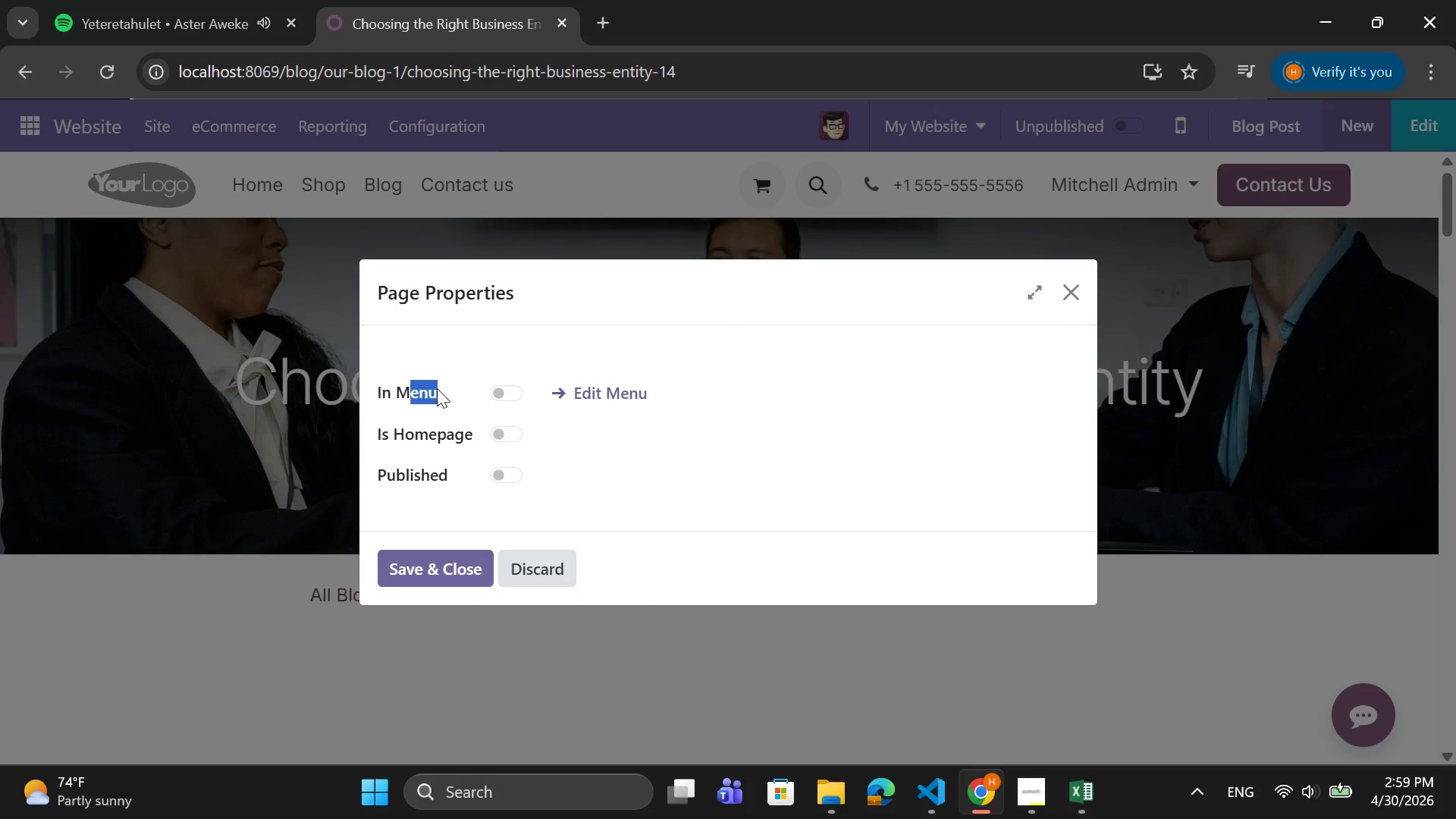 
left_click([457, 387])
 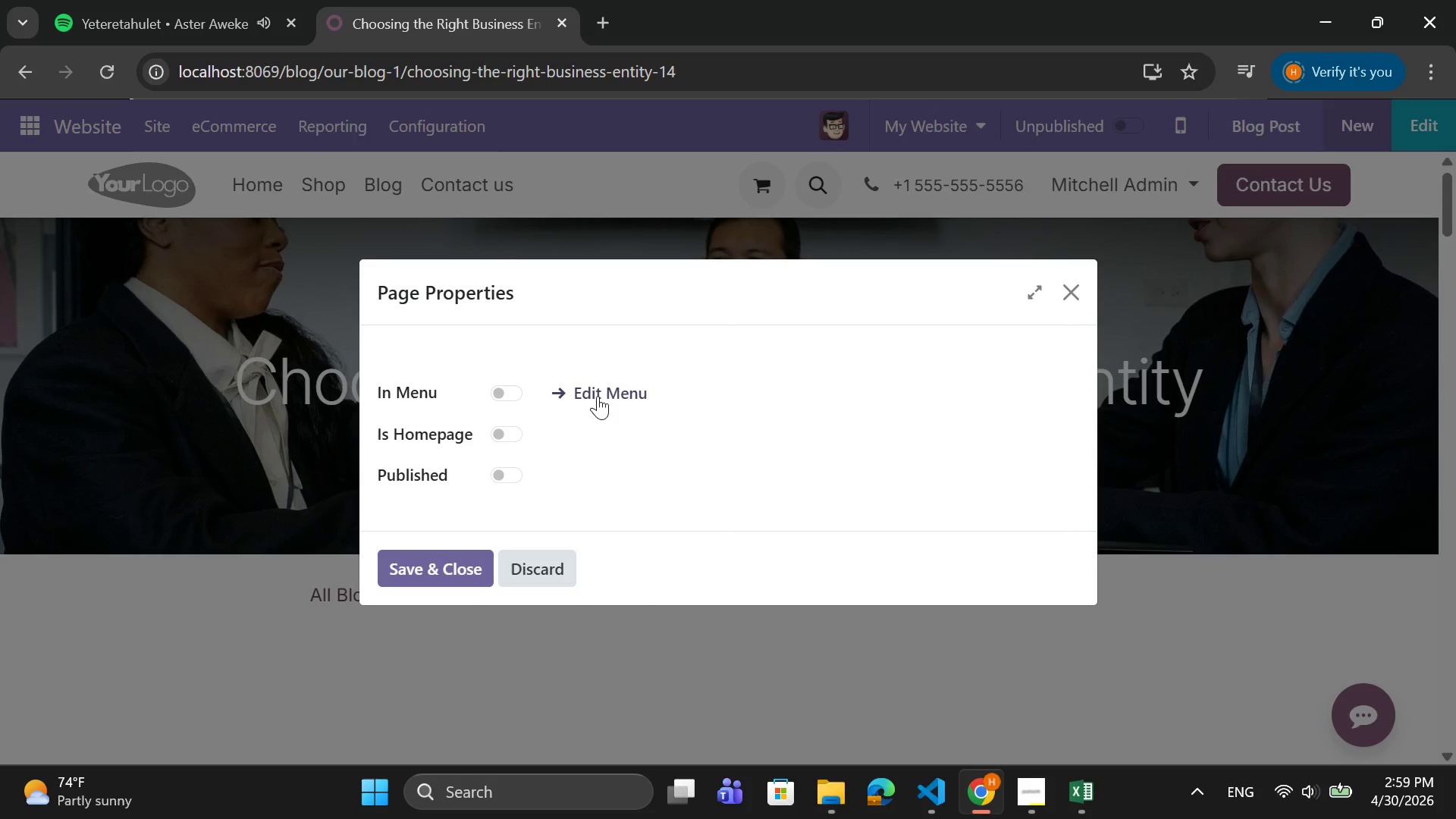 
left_click([620, 397])
 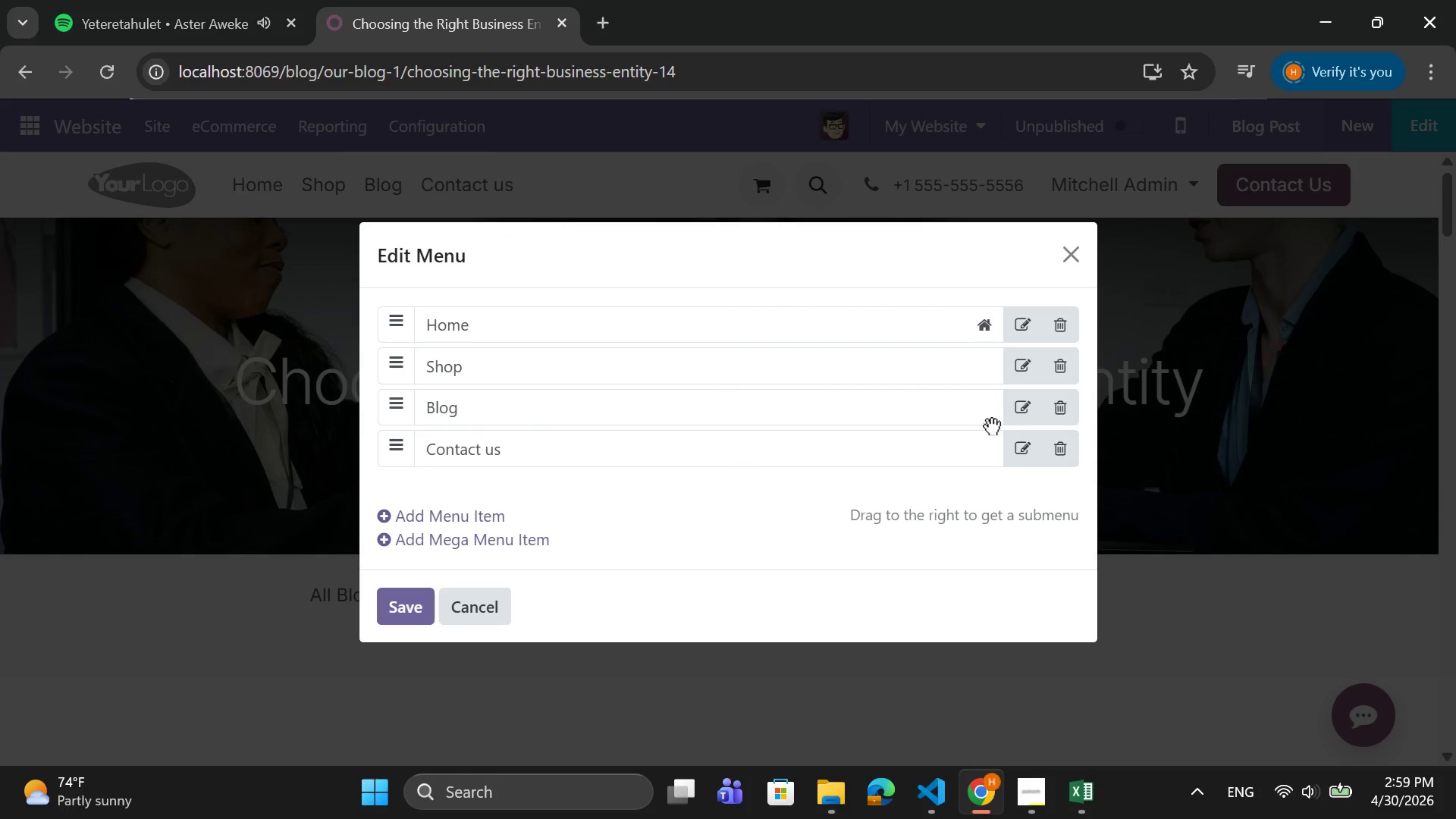 
wait(5.56)
 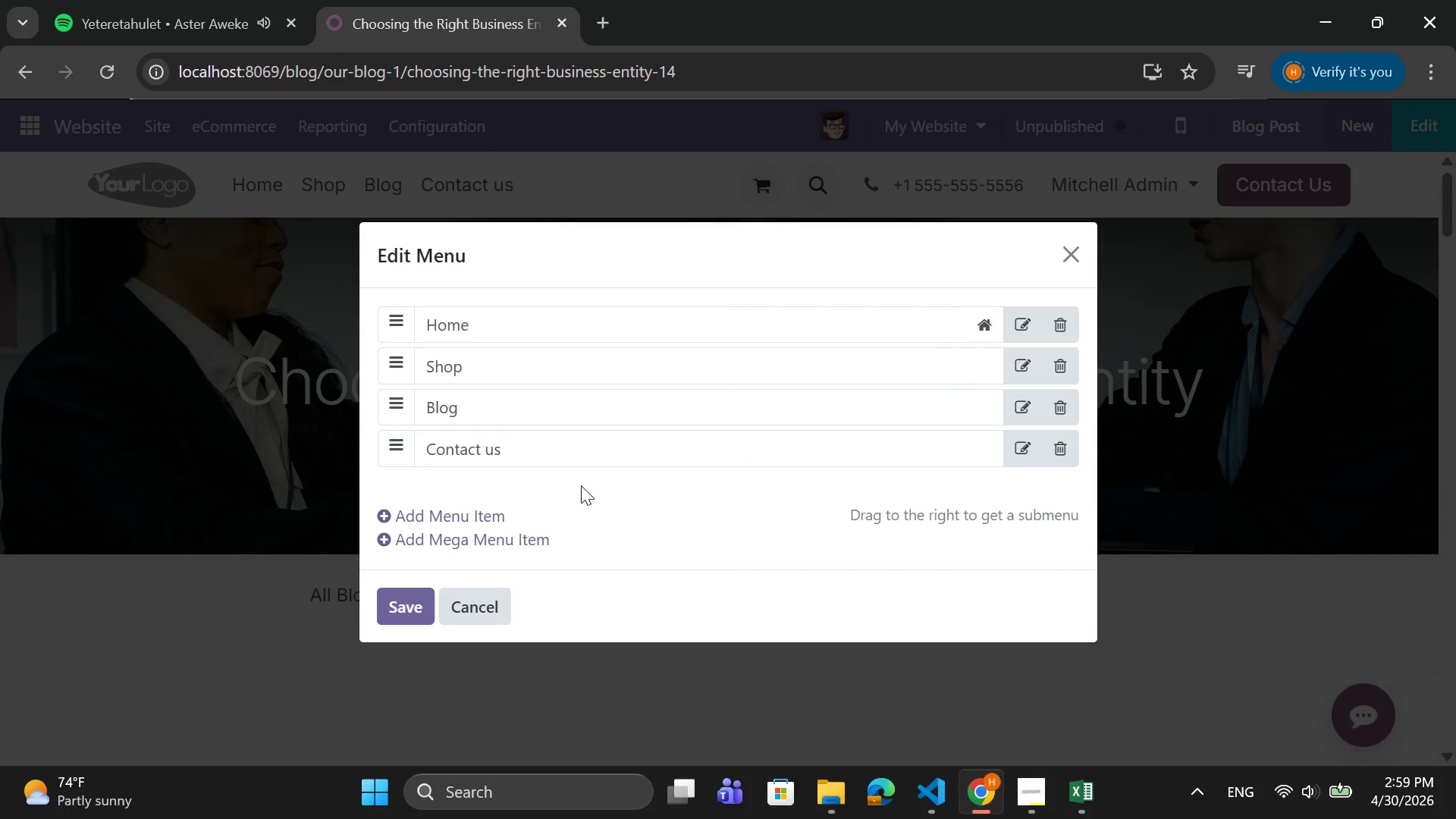 
scroll: coordinate [640, 466], scroll_direction: down, amount: 2.0
 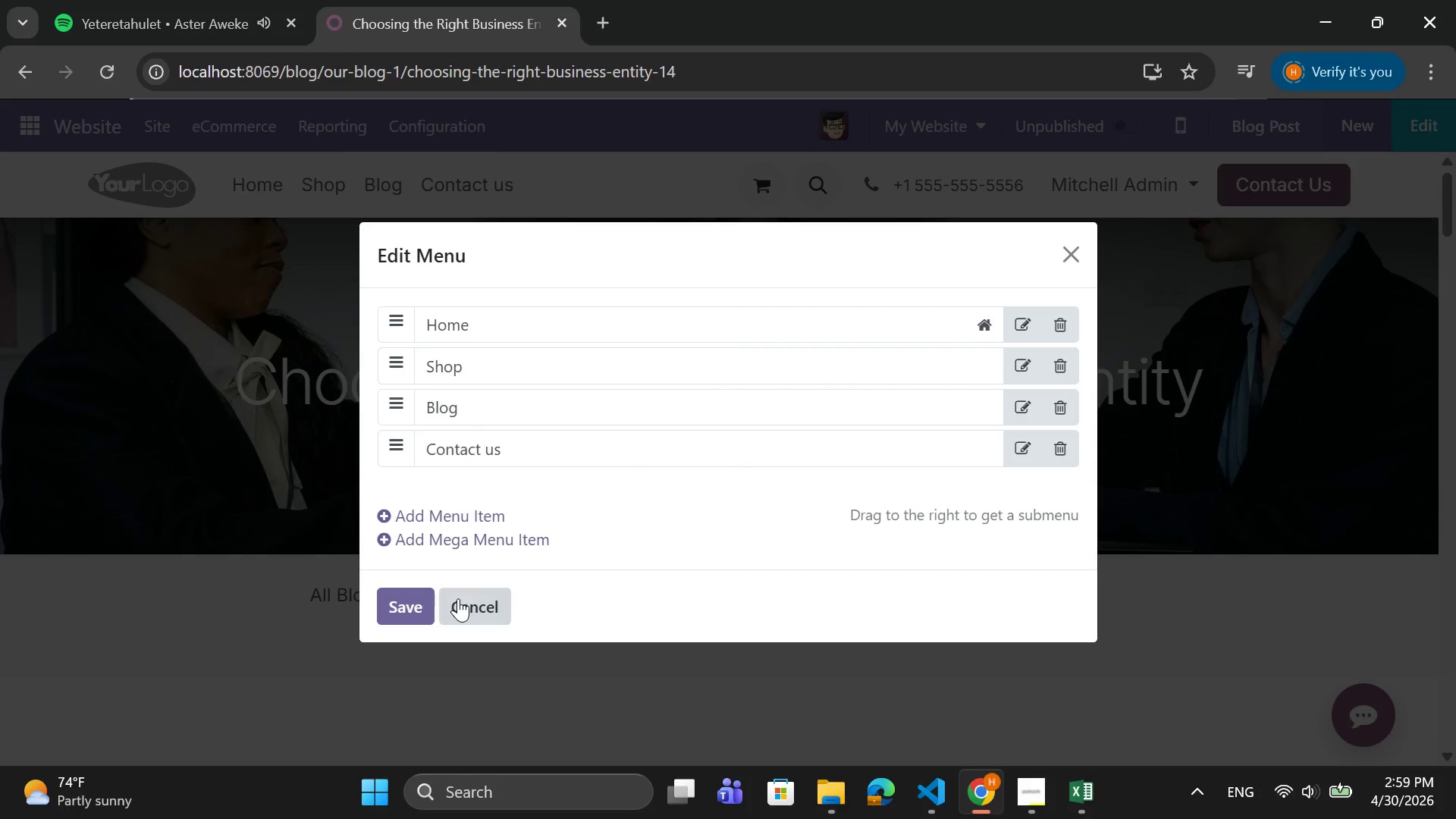 
left_click([458, 598])
 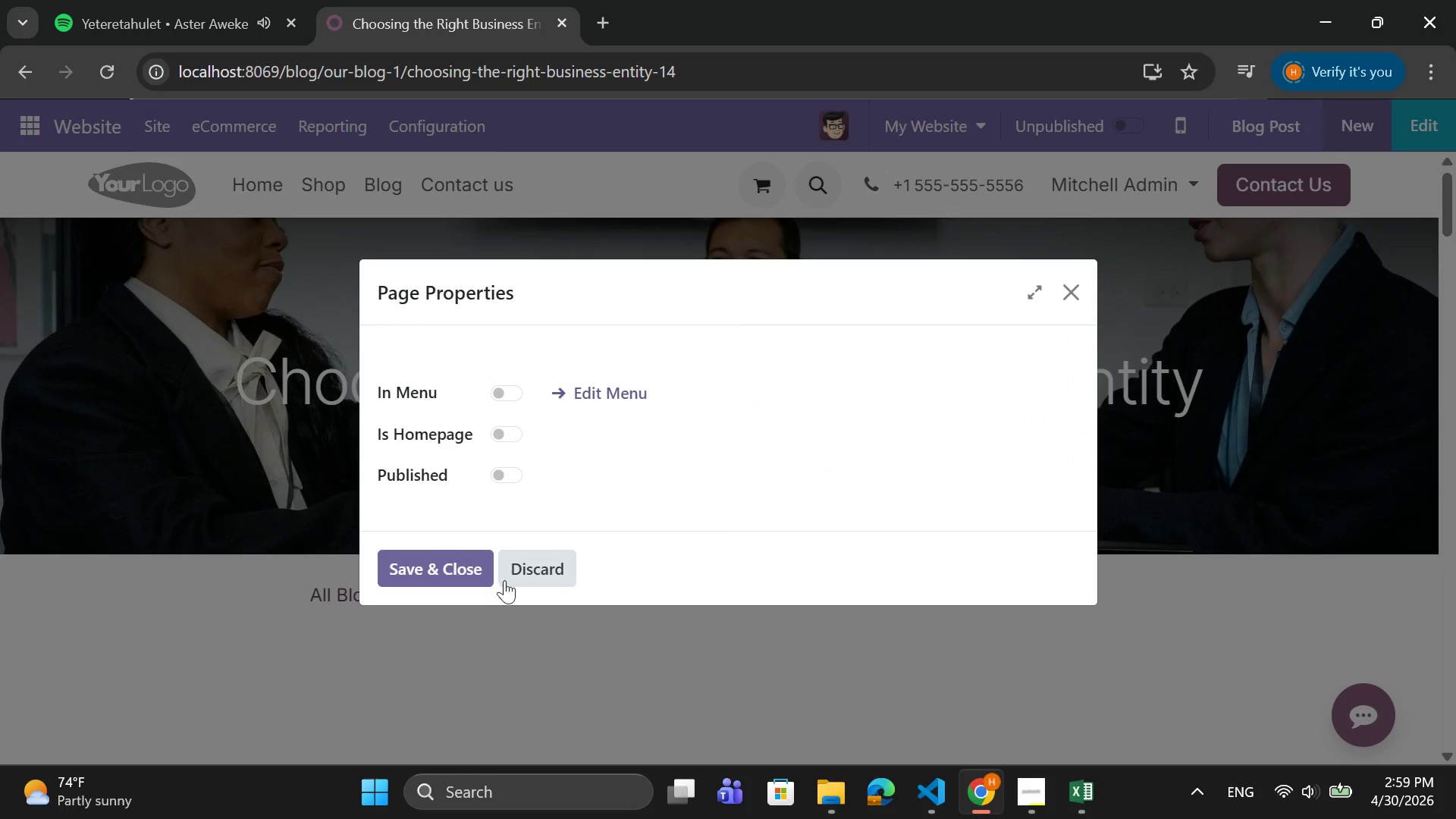 
left_click([548, 573])
 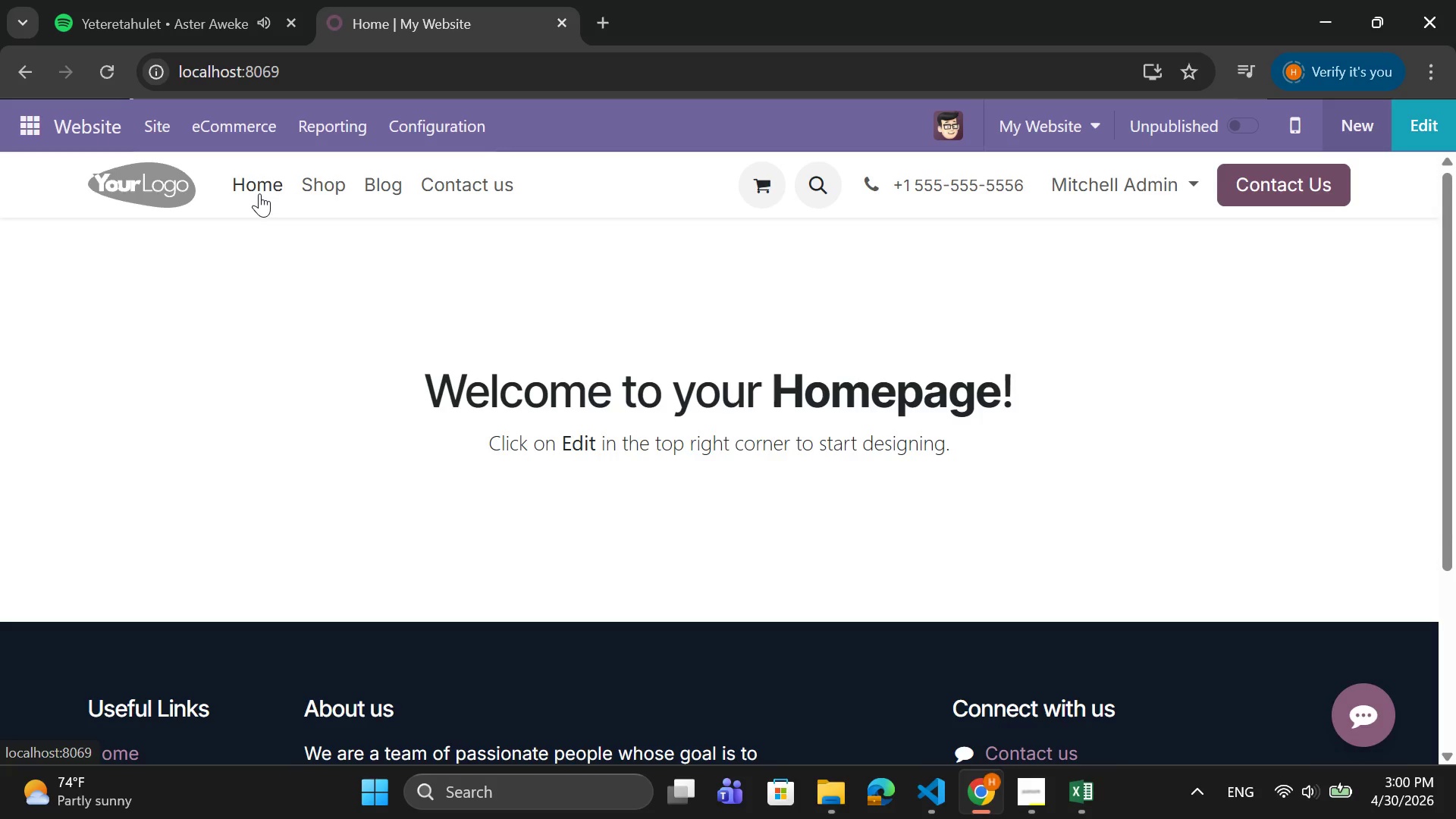 
wait(29.91)
 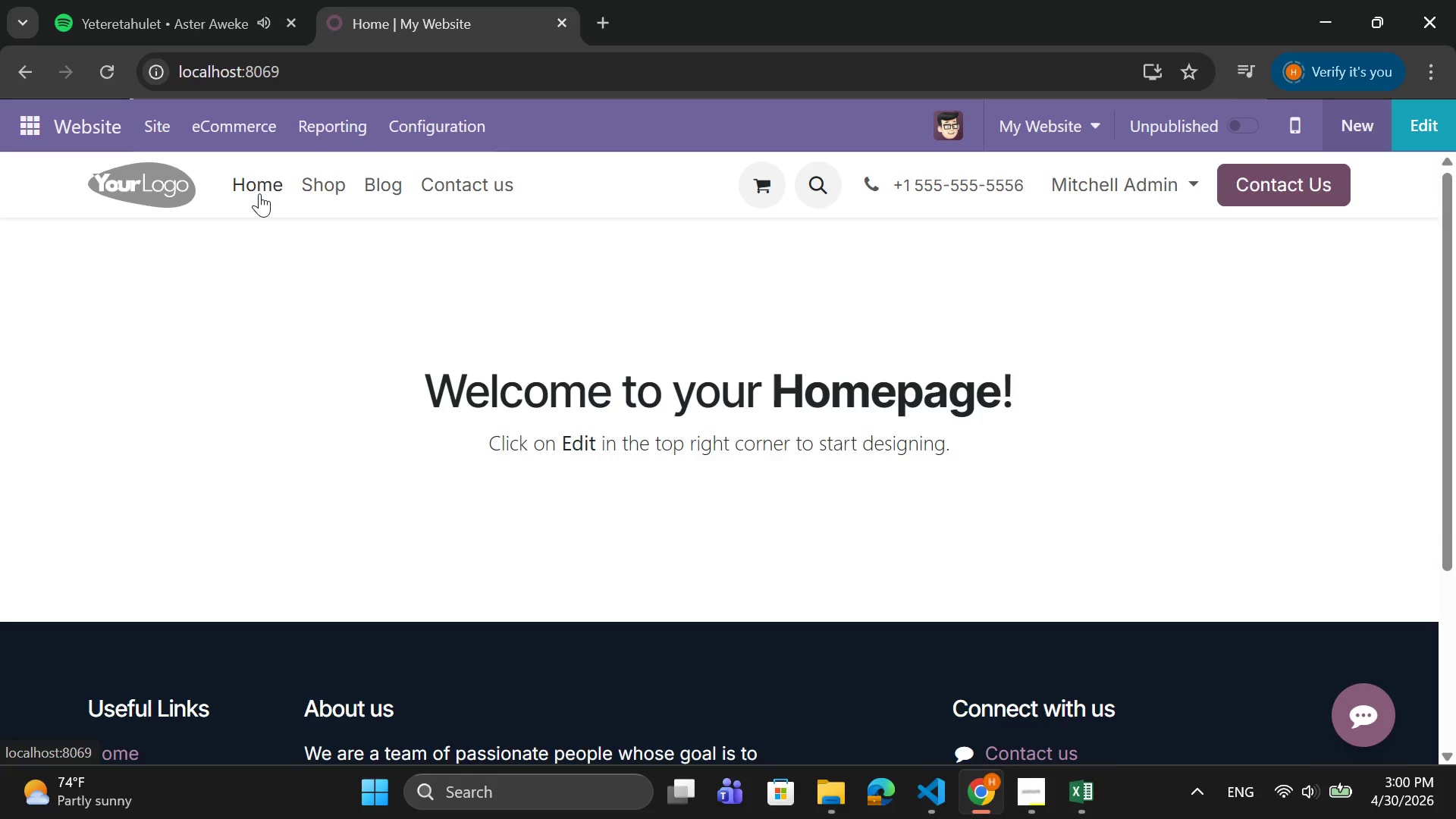 
left_click([136, 120])
 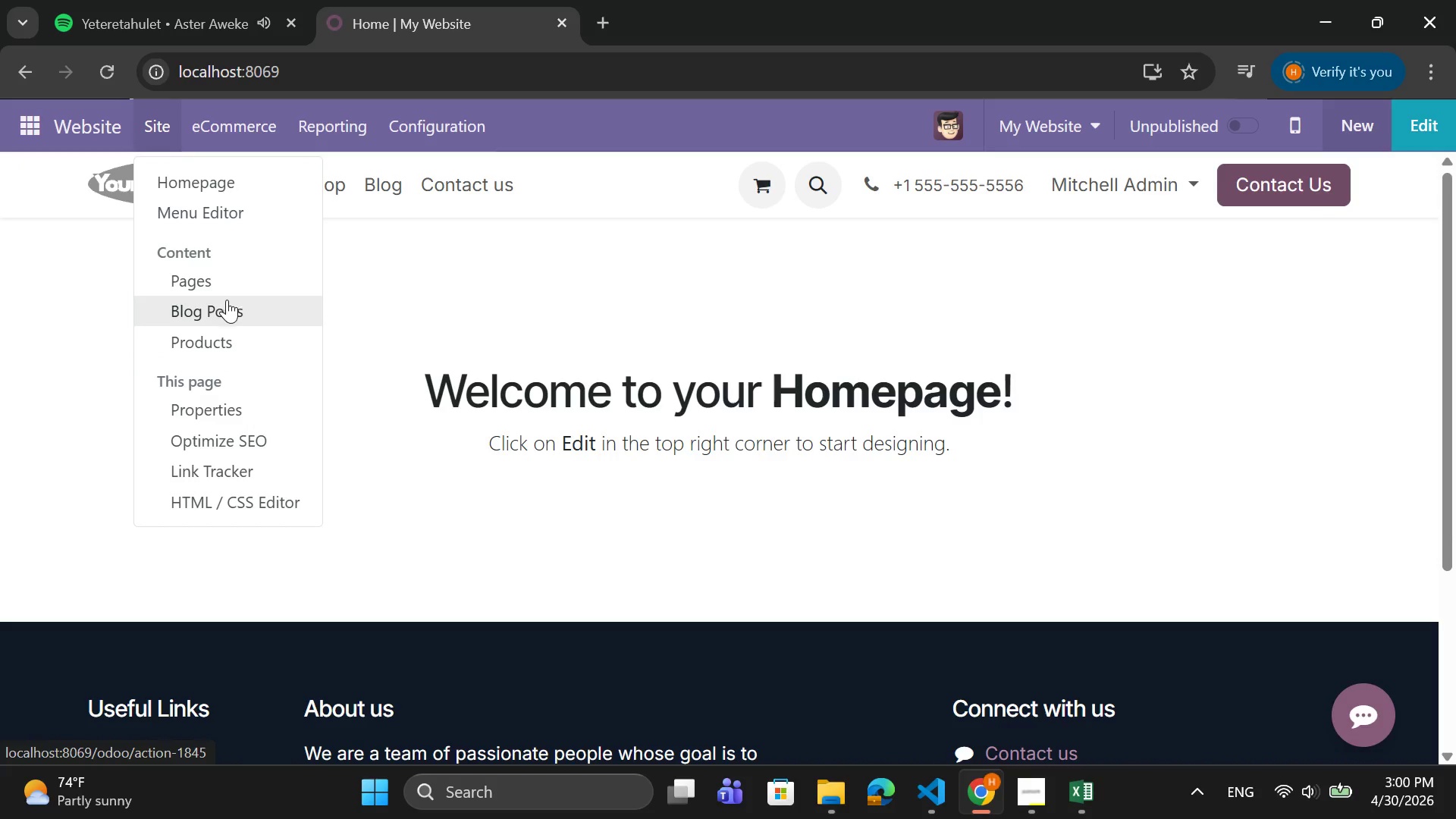 
left_click([223, 411])
 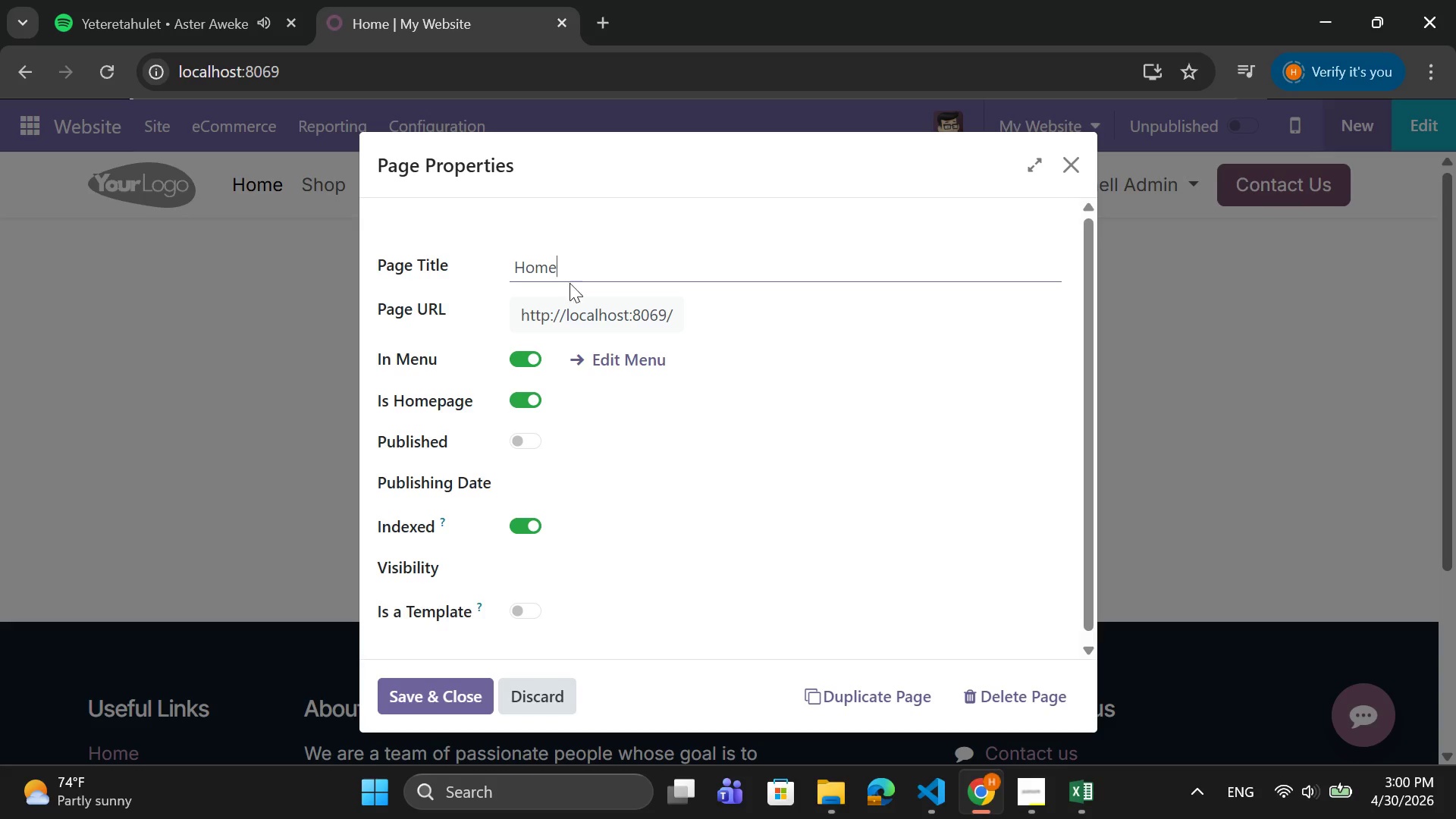 
left_click([689, 312])
 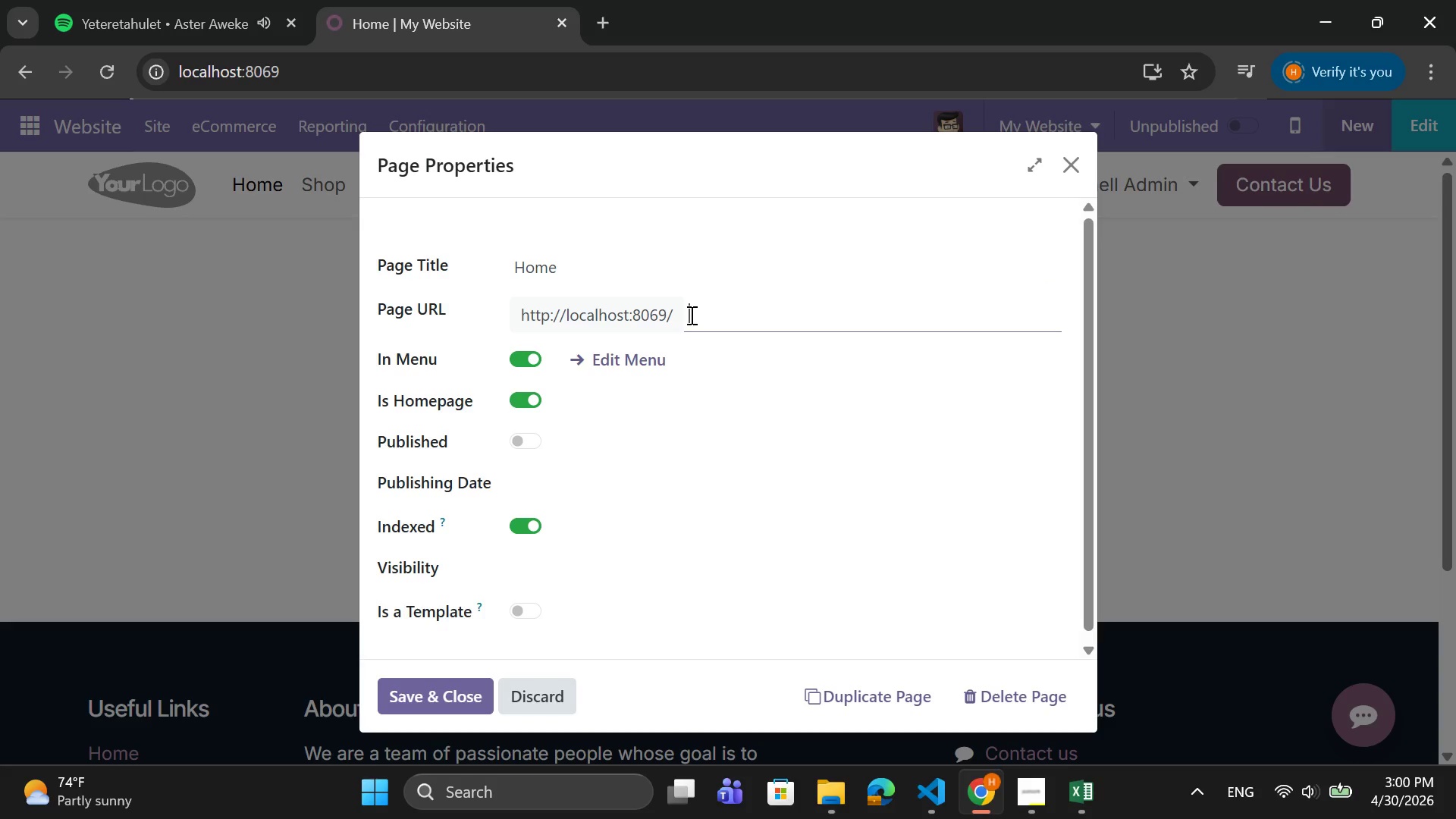 
key(Control+V)
 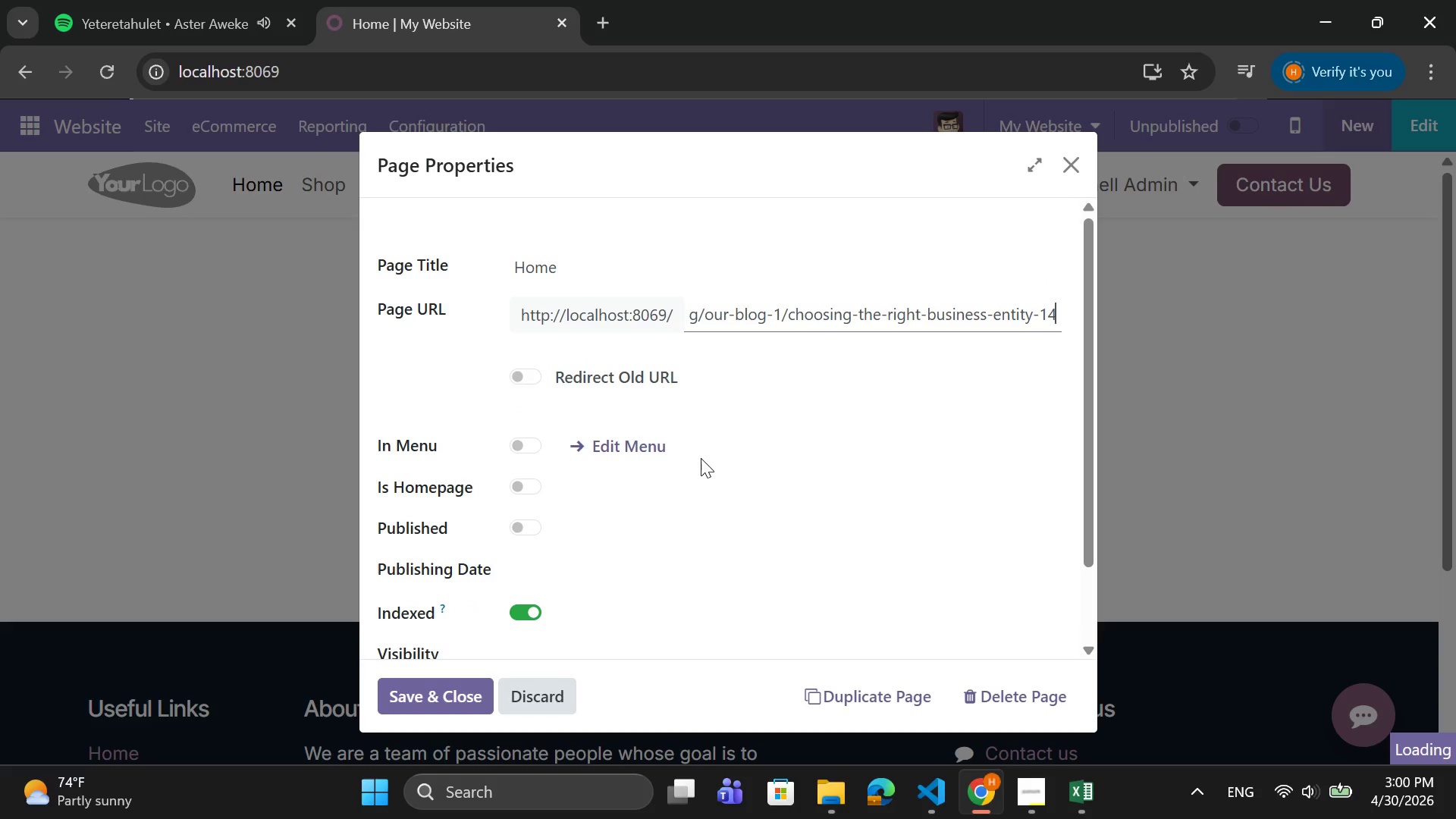 
scroll: coordinate [700, 458], scroll_direction: down, amount: 1.0
 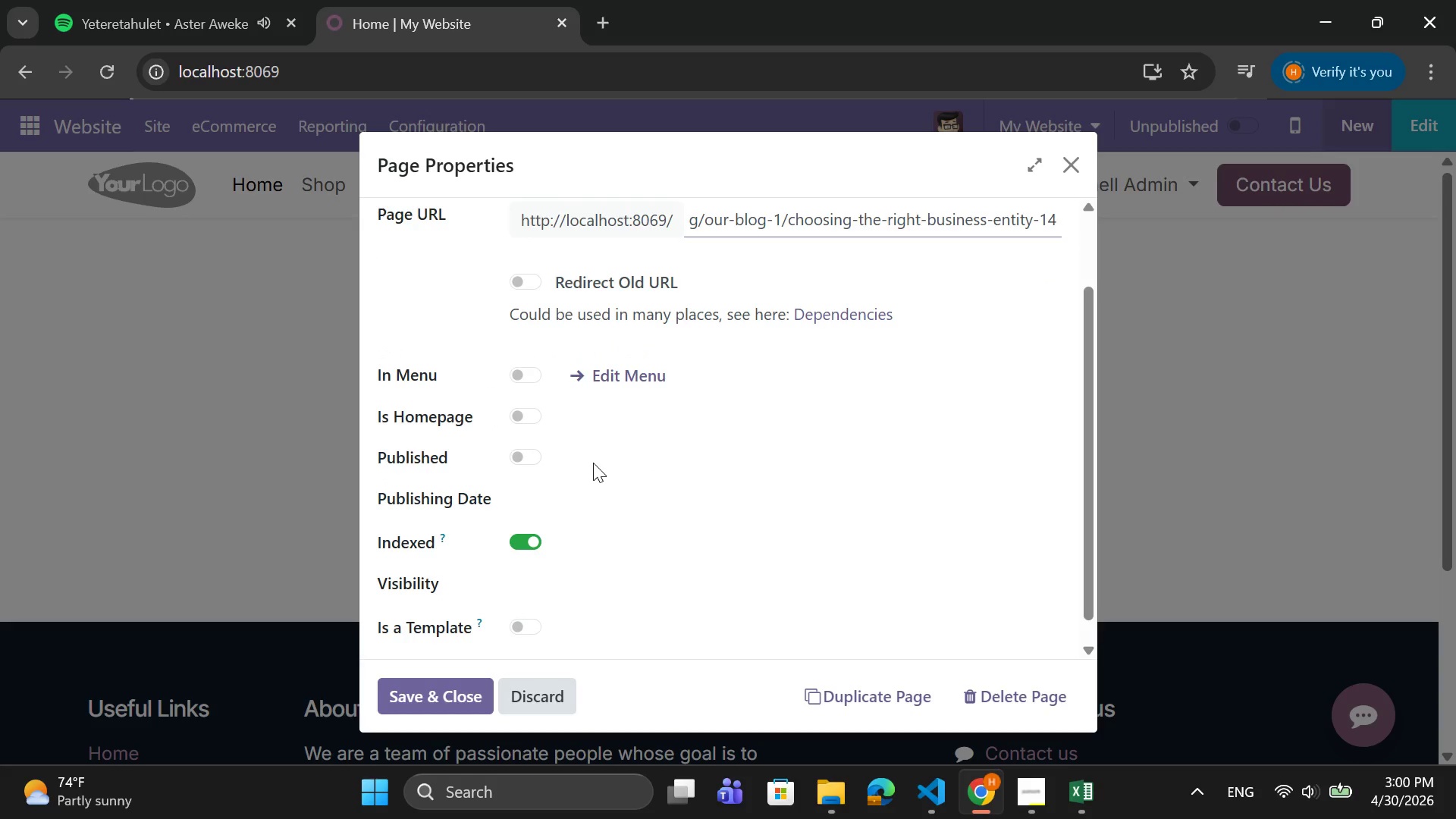 
left_click([609, 497])
 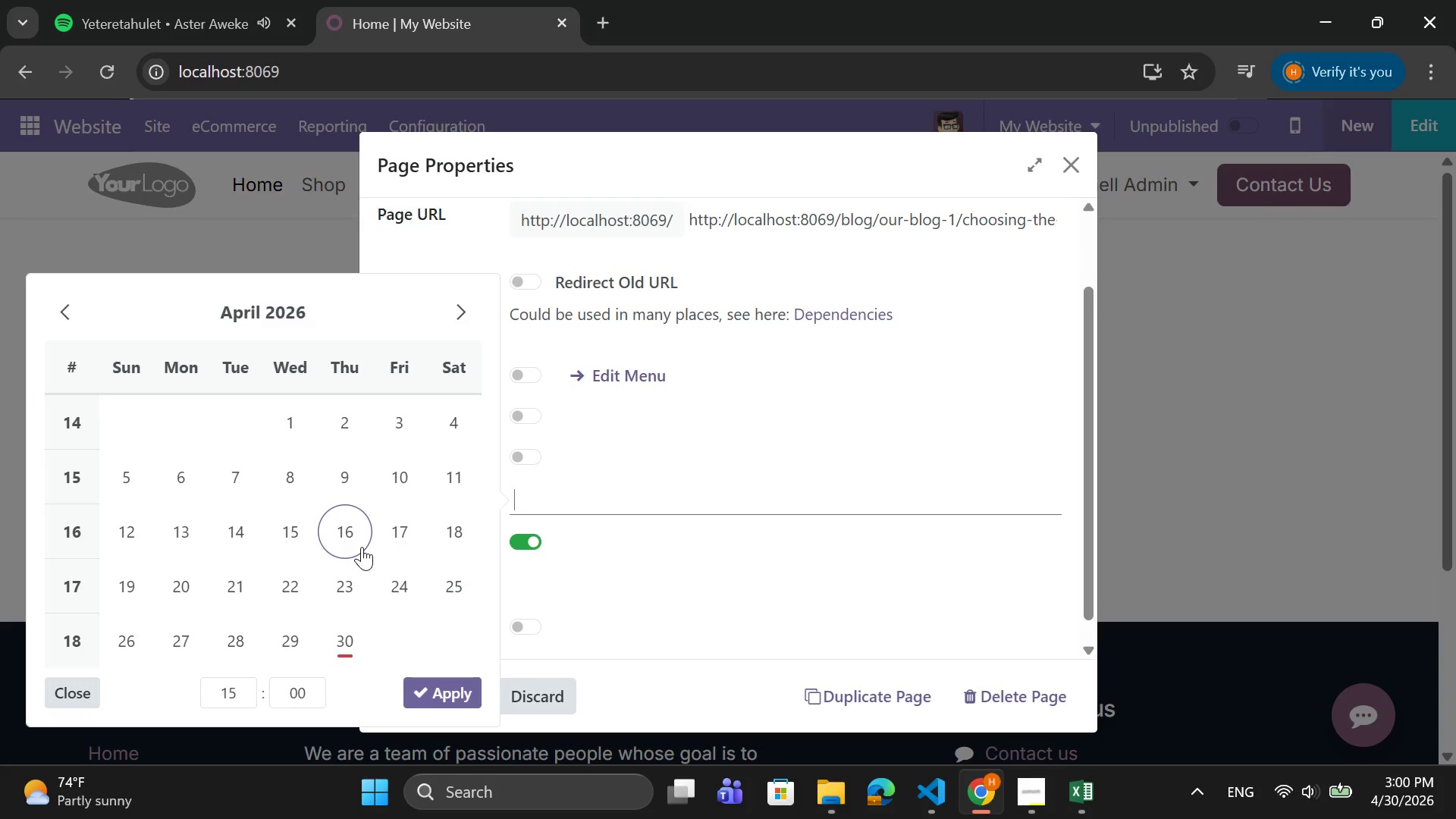 
wait(30.8)
 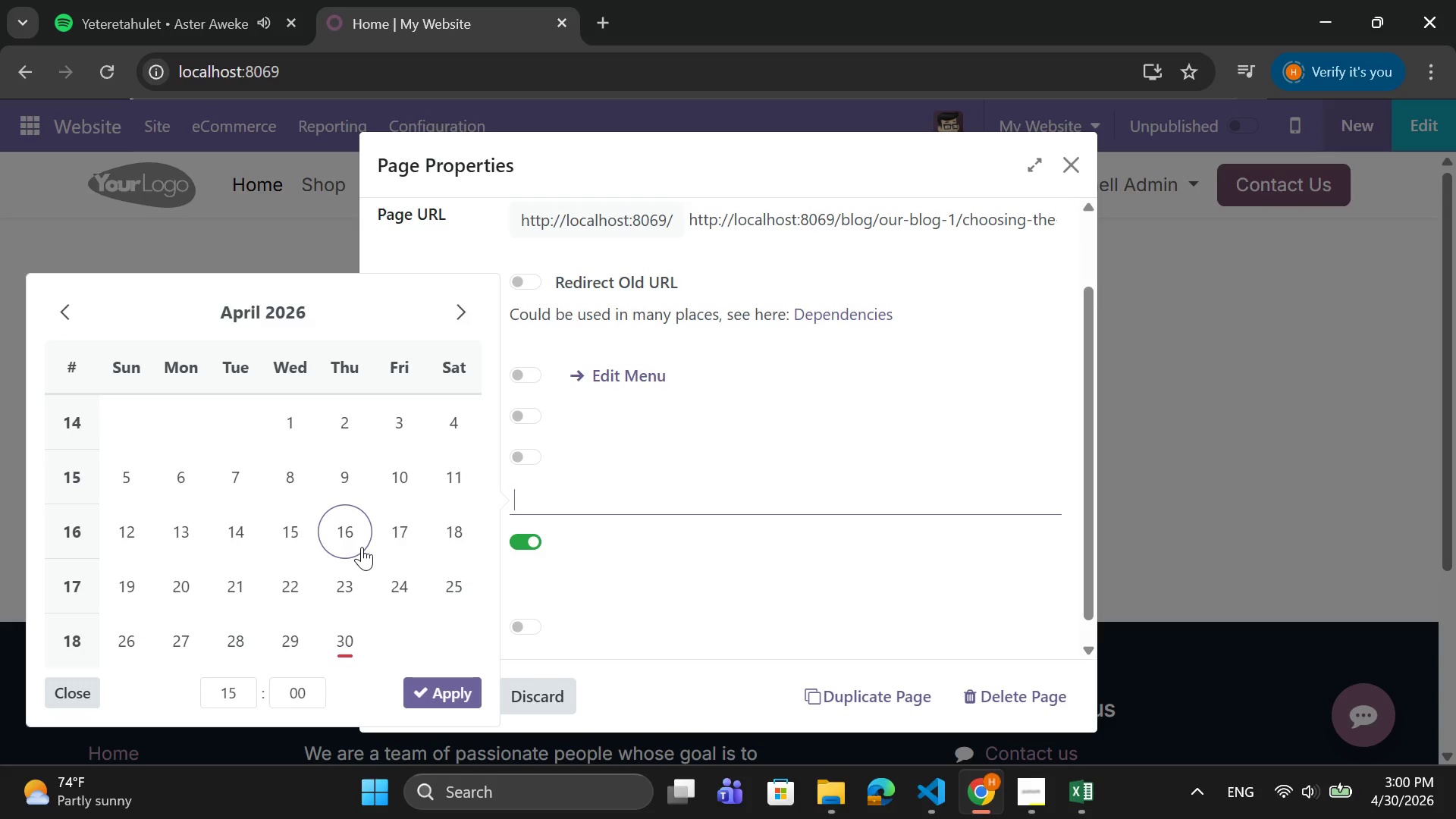 
left_click([457, 309])
 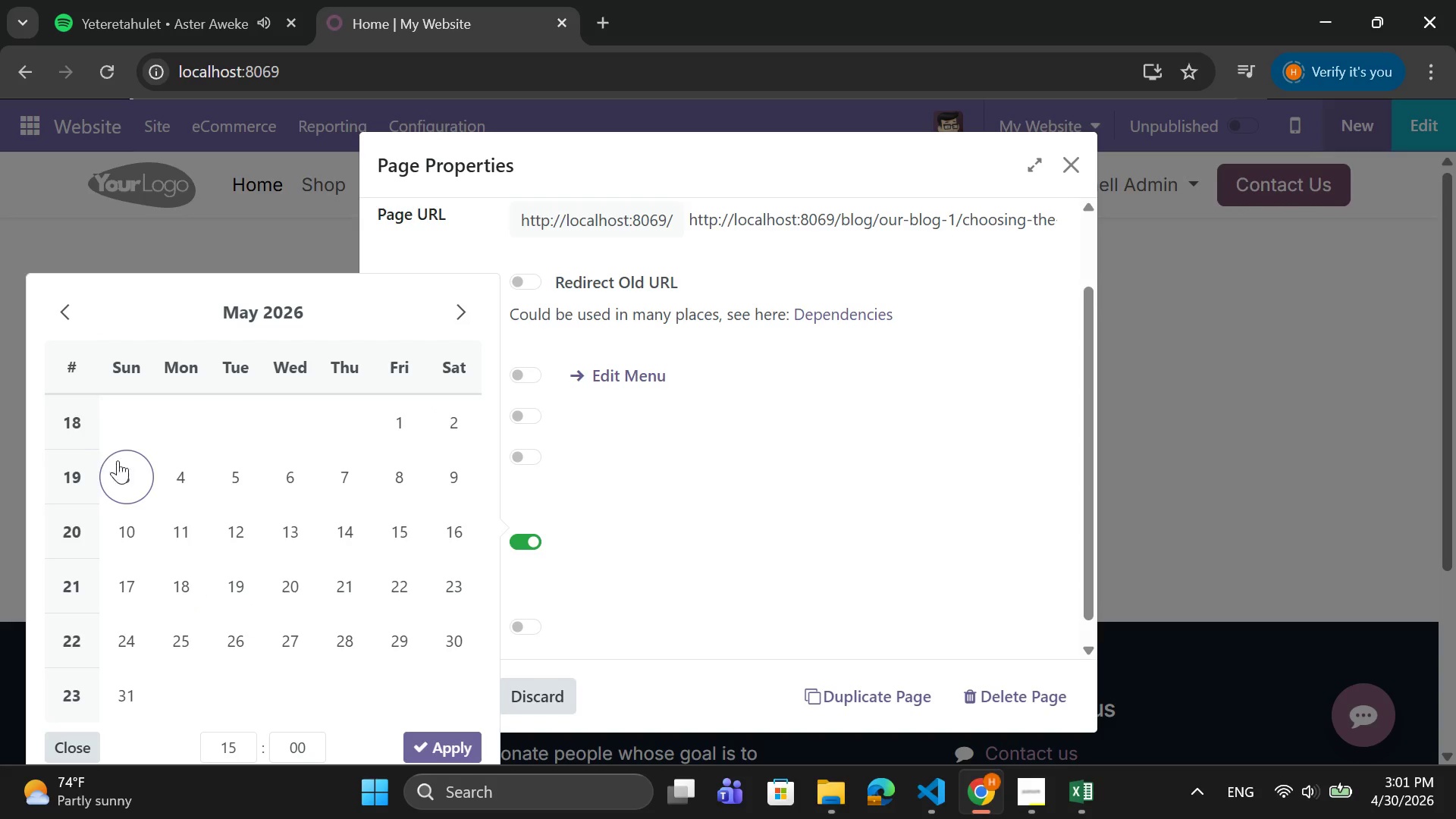 
wait(10.38)
 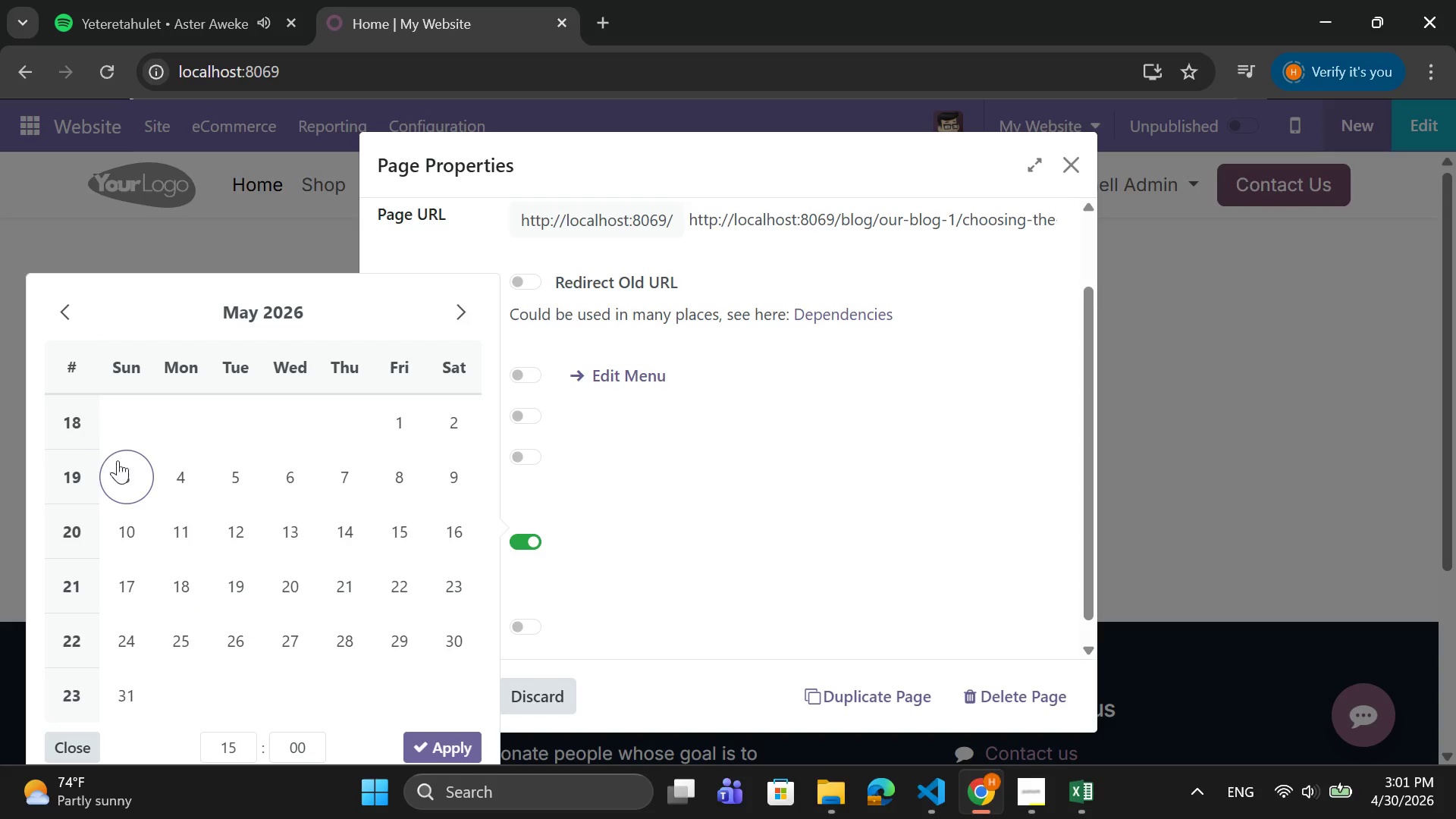 
left_click([234, 474])
 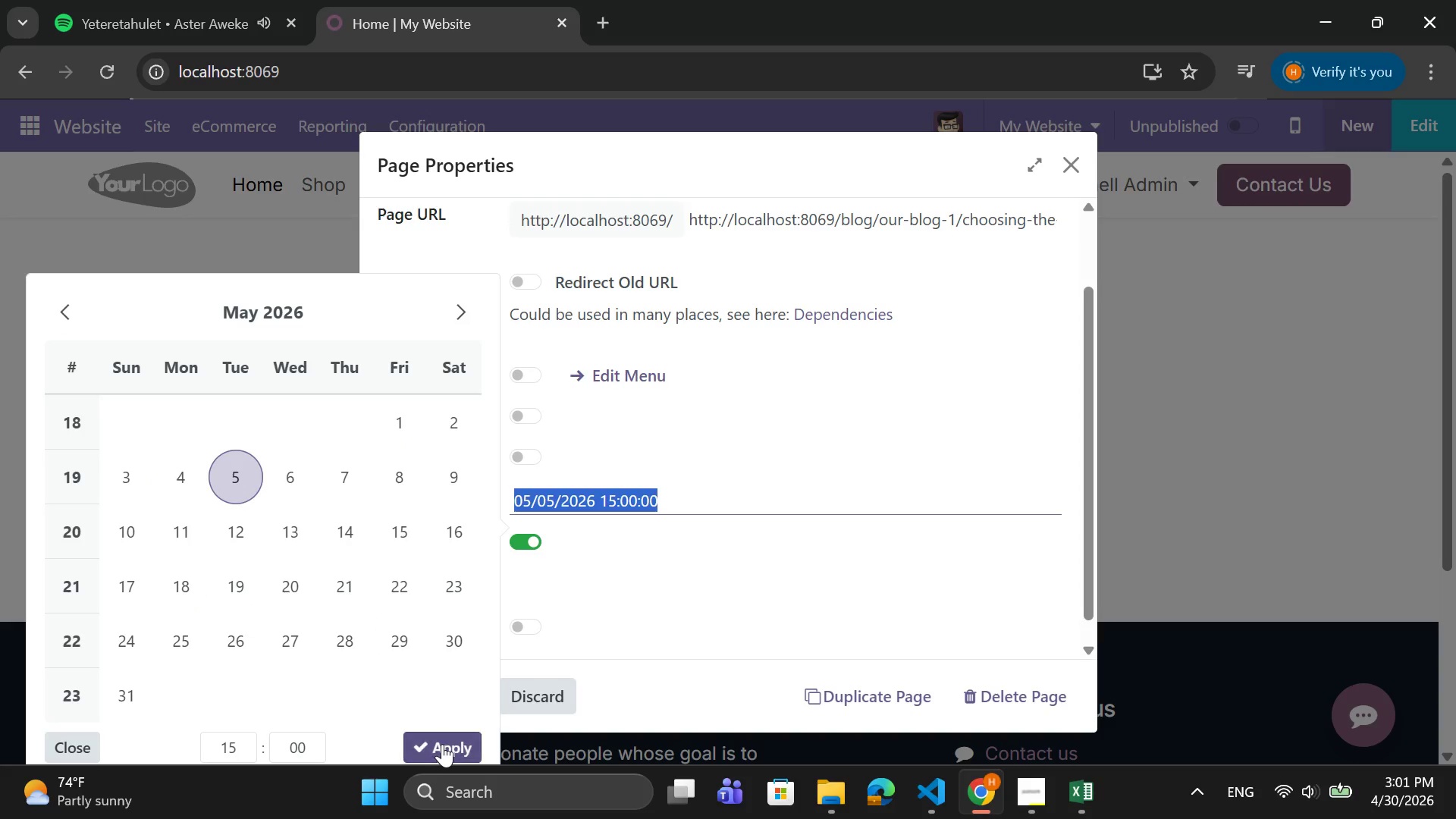 
left_click([442, 744])
 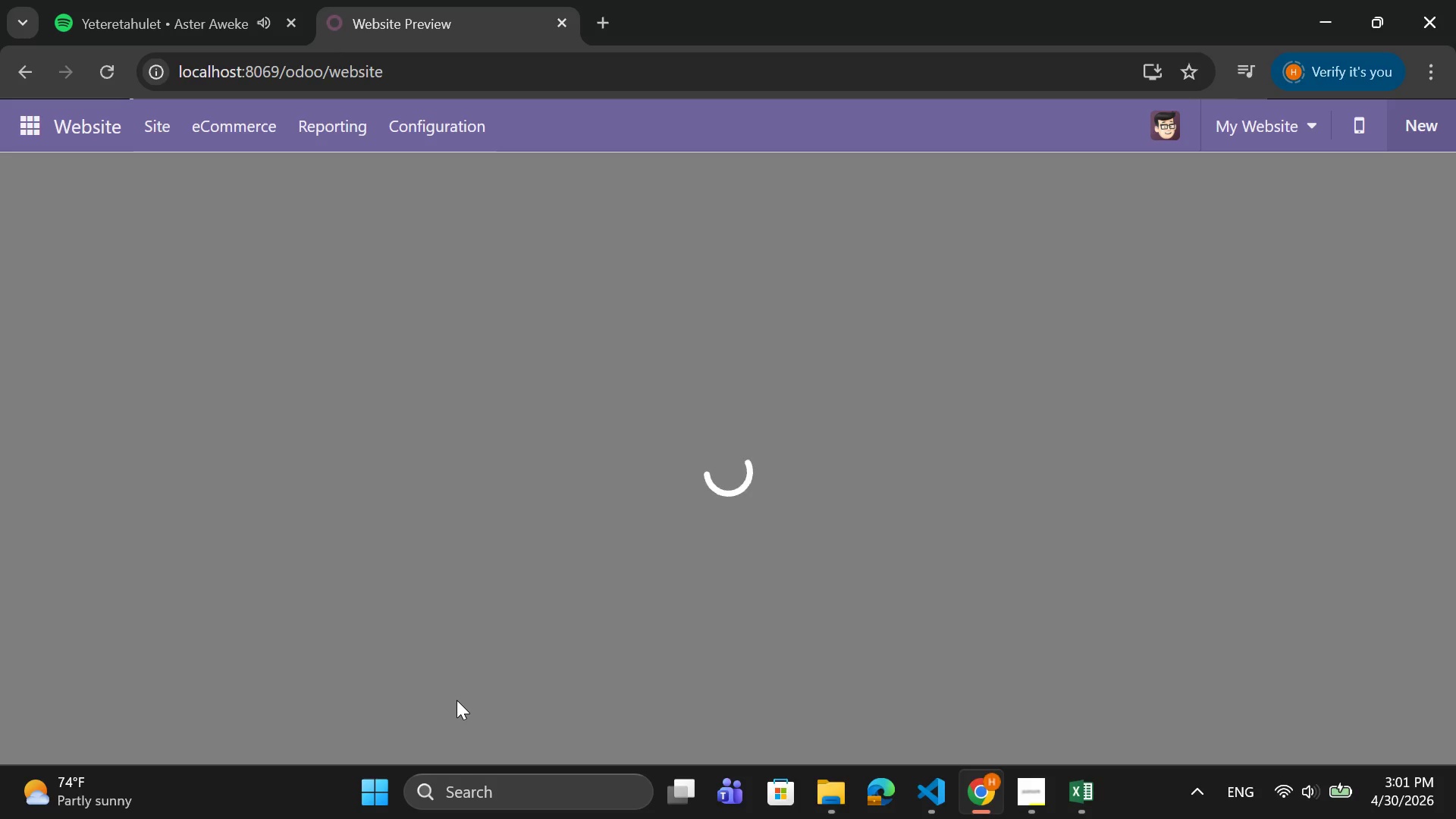 
wait(20.55)
 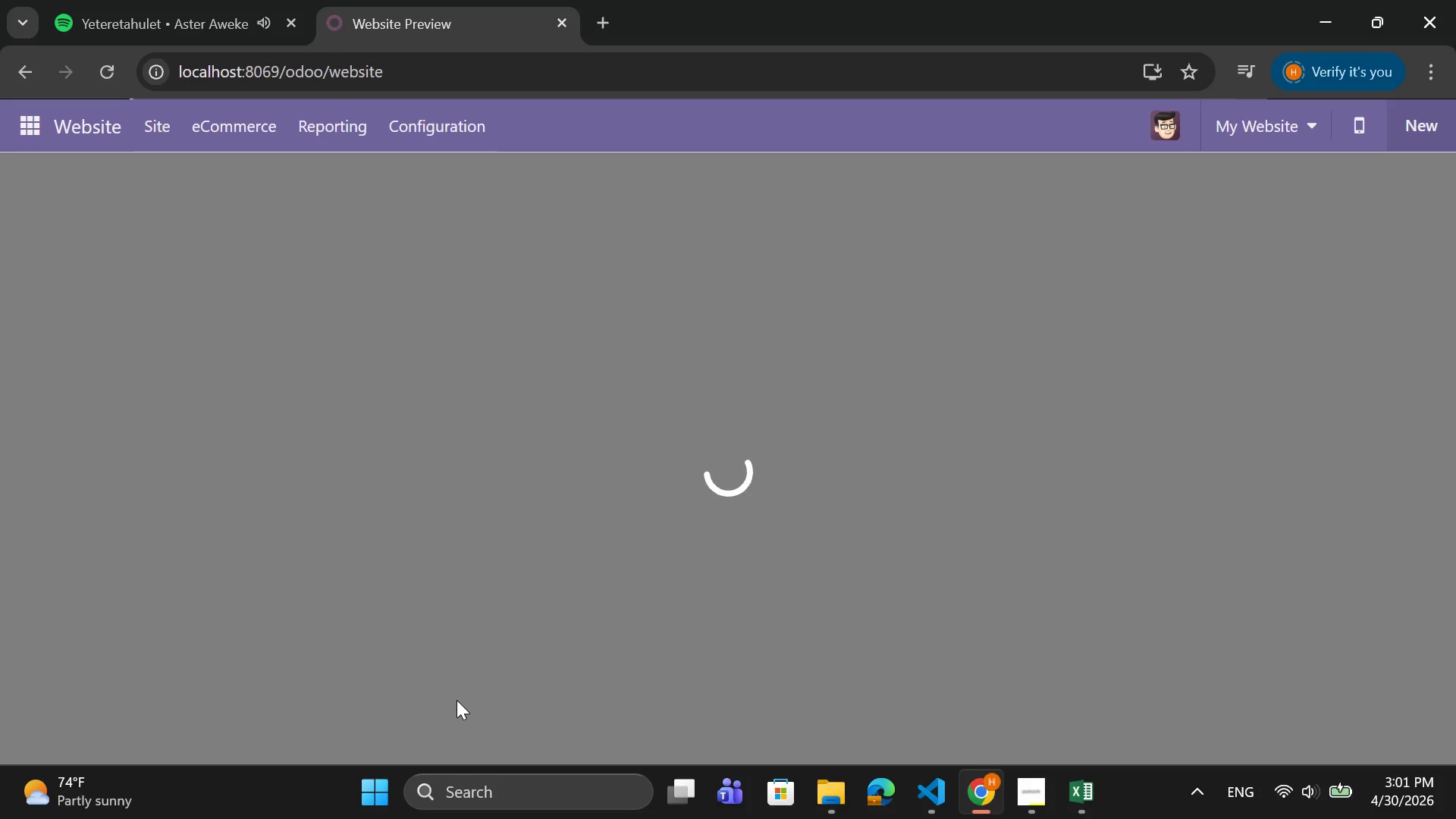 
left_click([382, 177])
 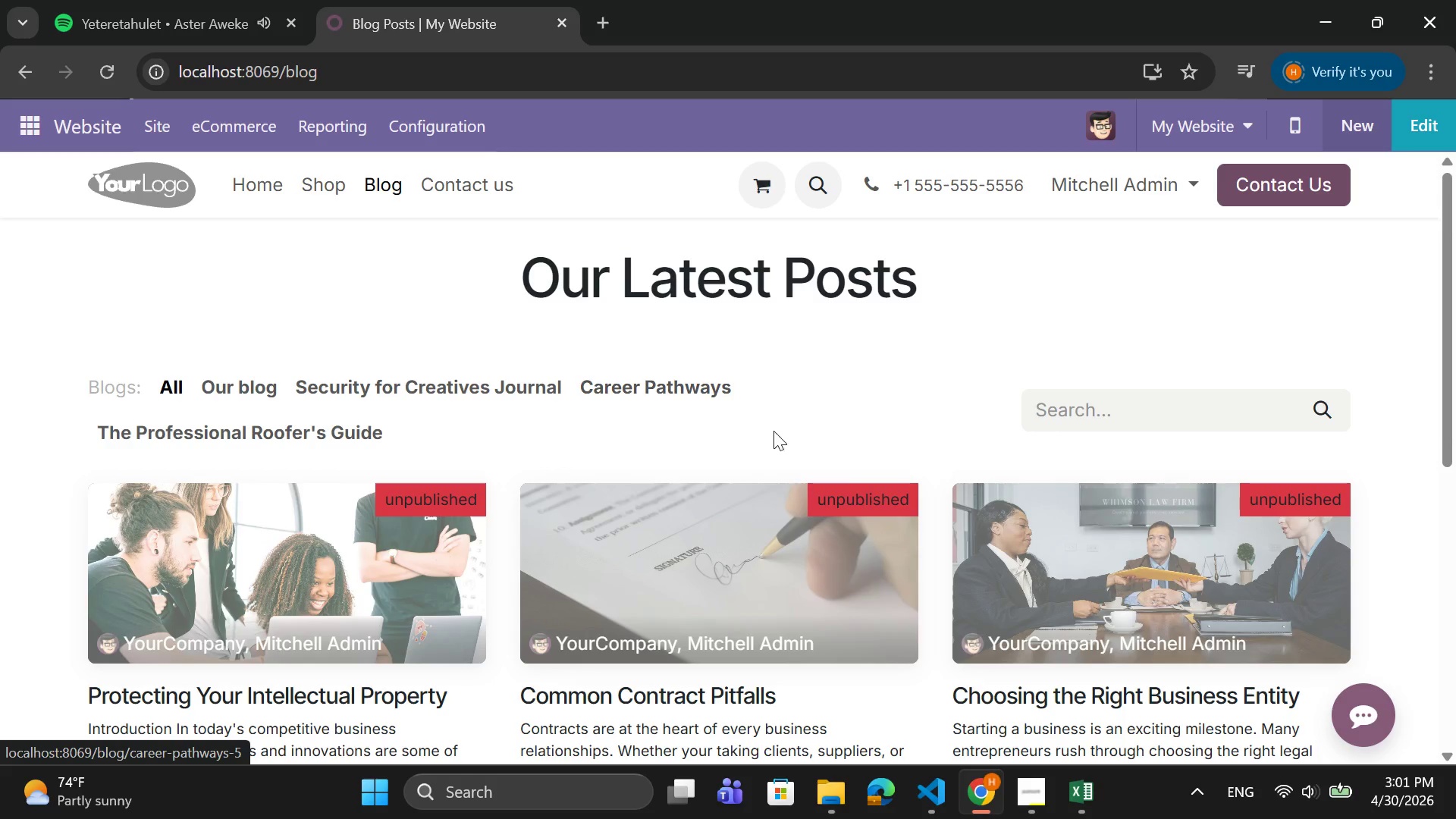 
scroll: coordinate [494, 537], scroll_direction: down, amount: 2.0
 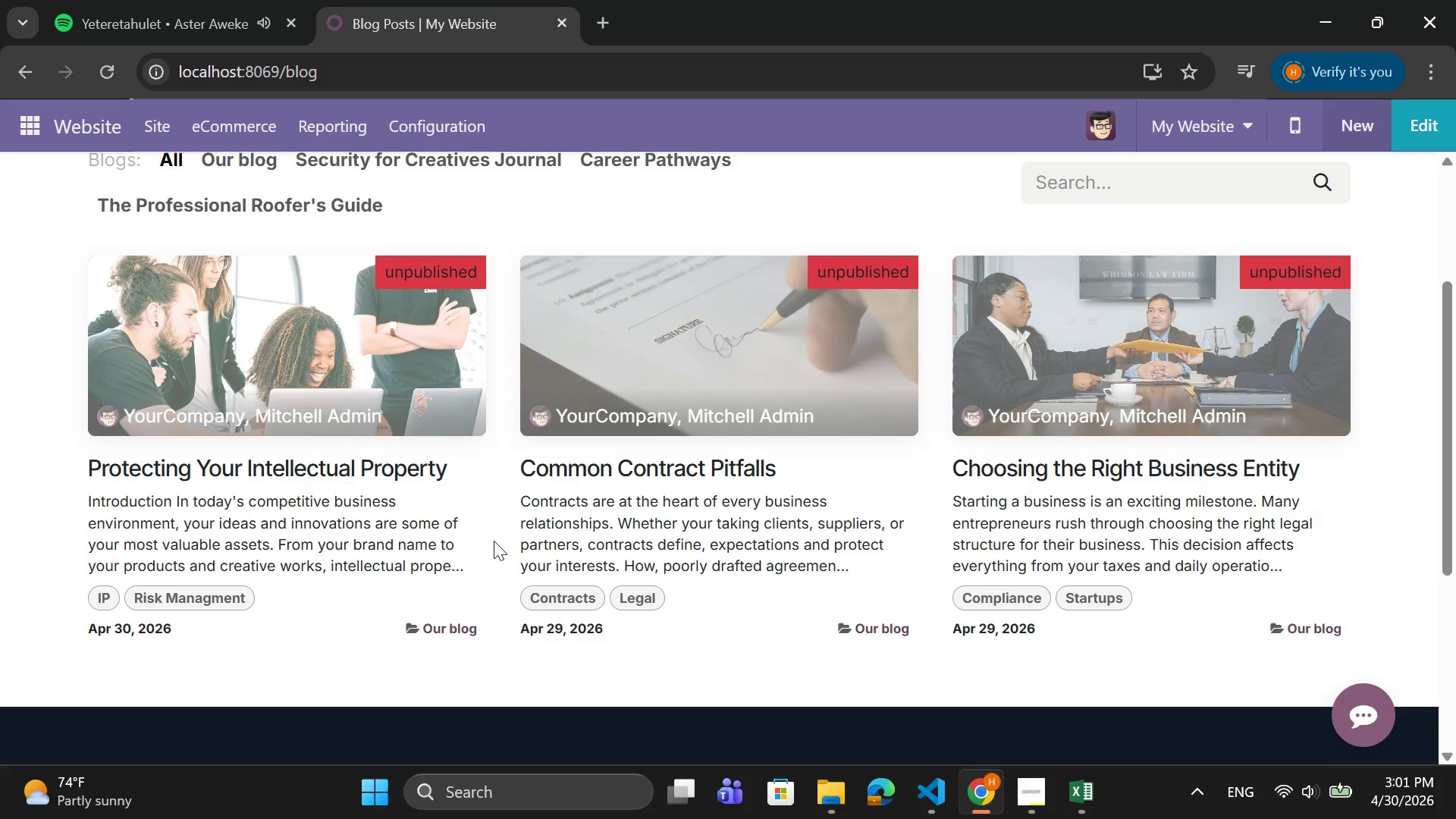 
scroll: coordinate [494, 541], scroll_direction: up, amount: 1.0
 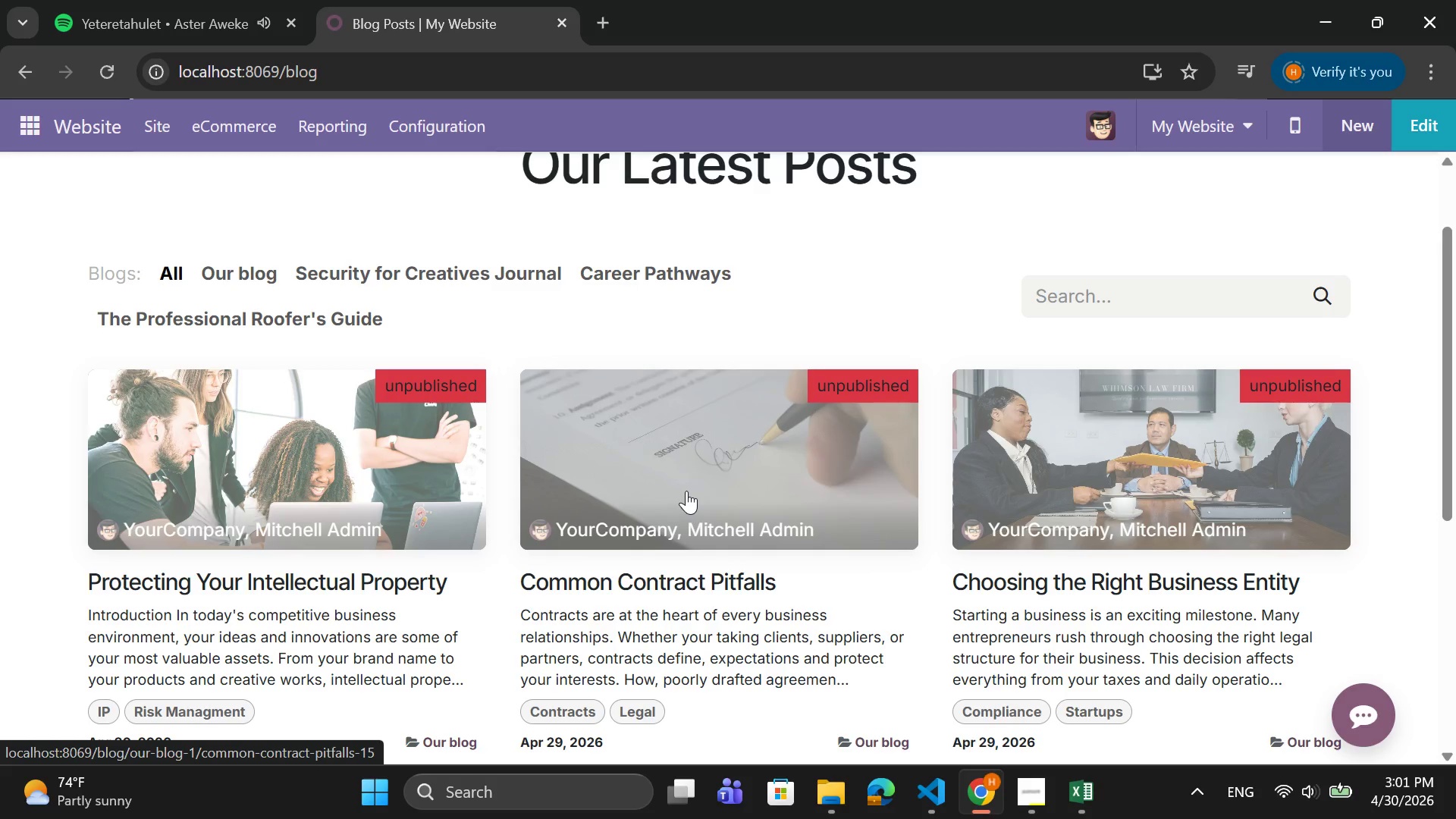 
wait(8.03)
 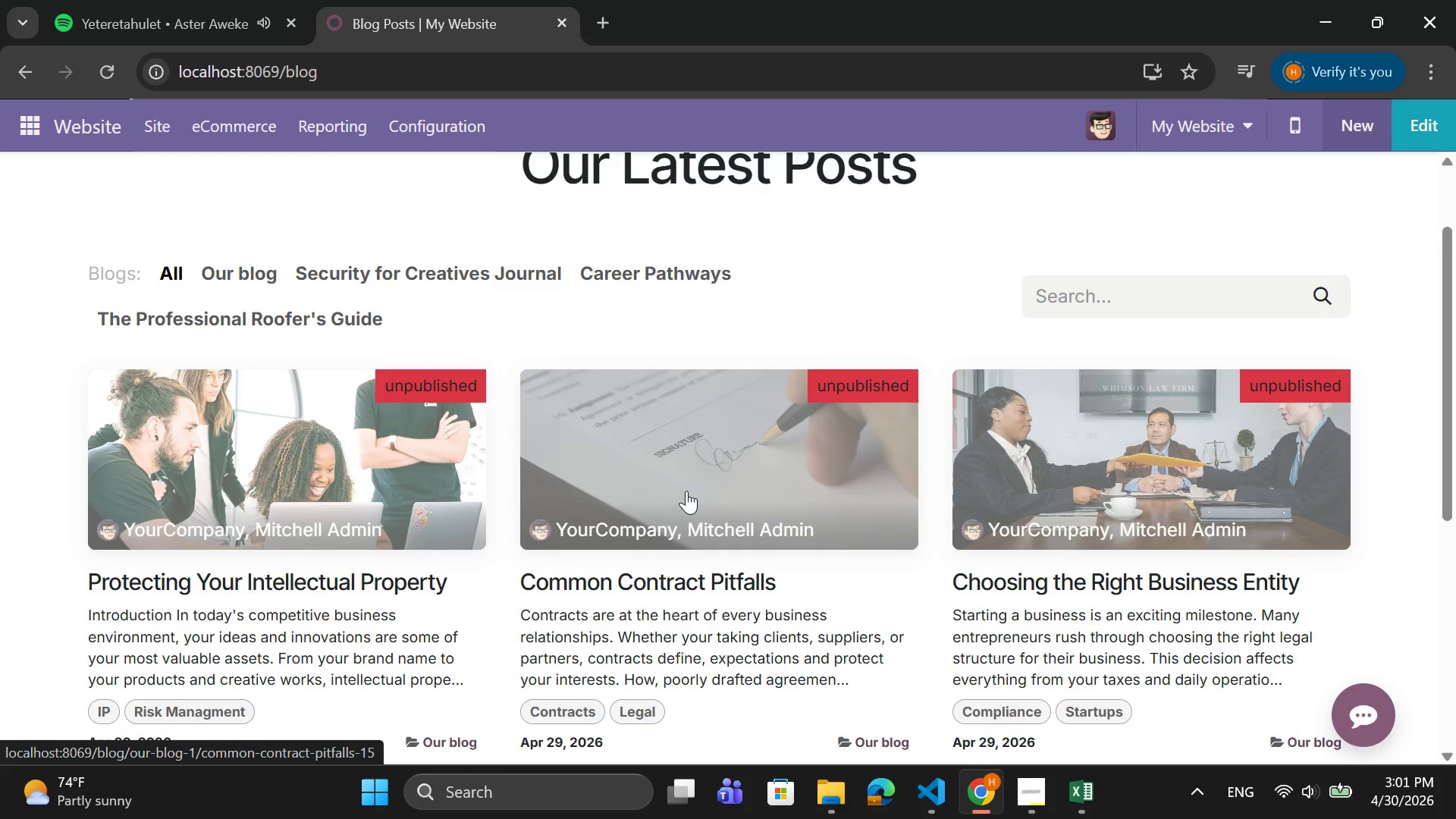 
left_click([619, 480])
 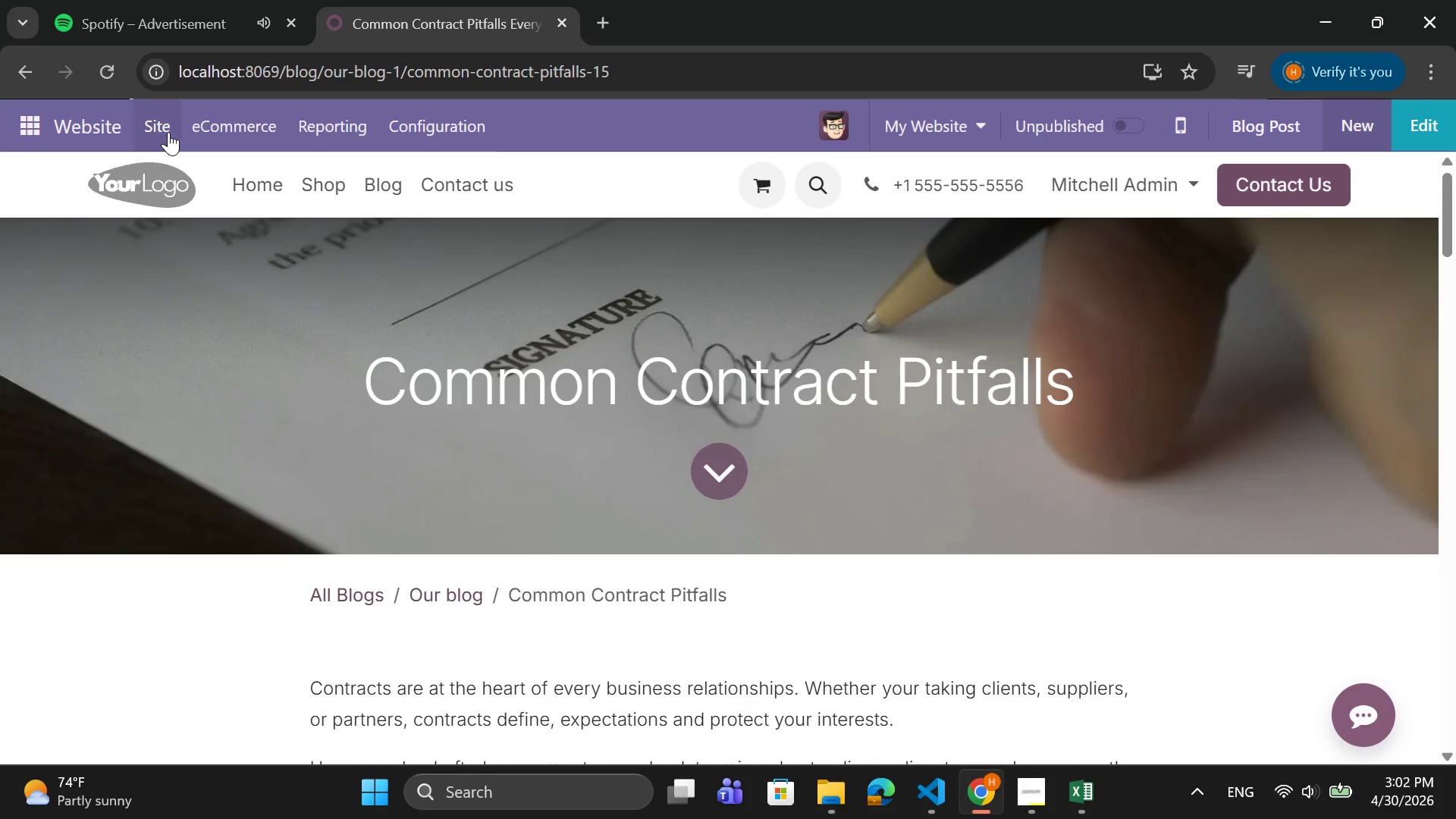 
wait(15.78)
 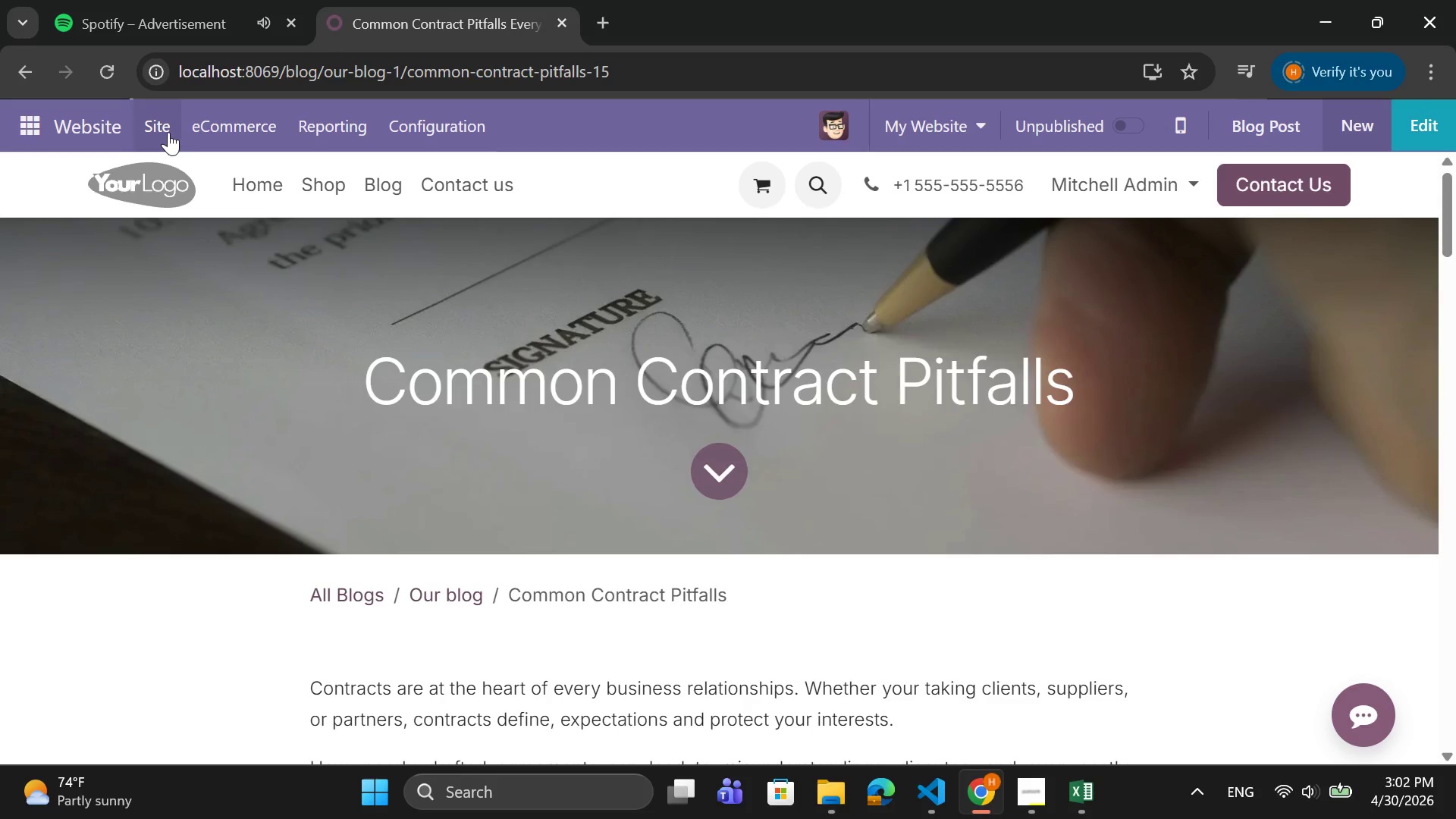 
left_click([636, 79])
 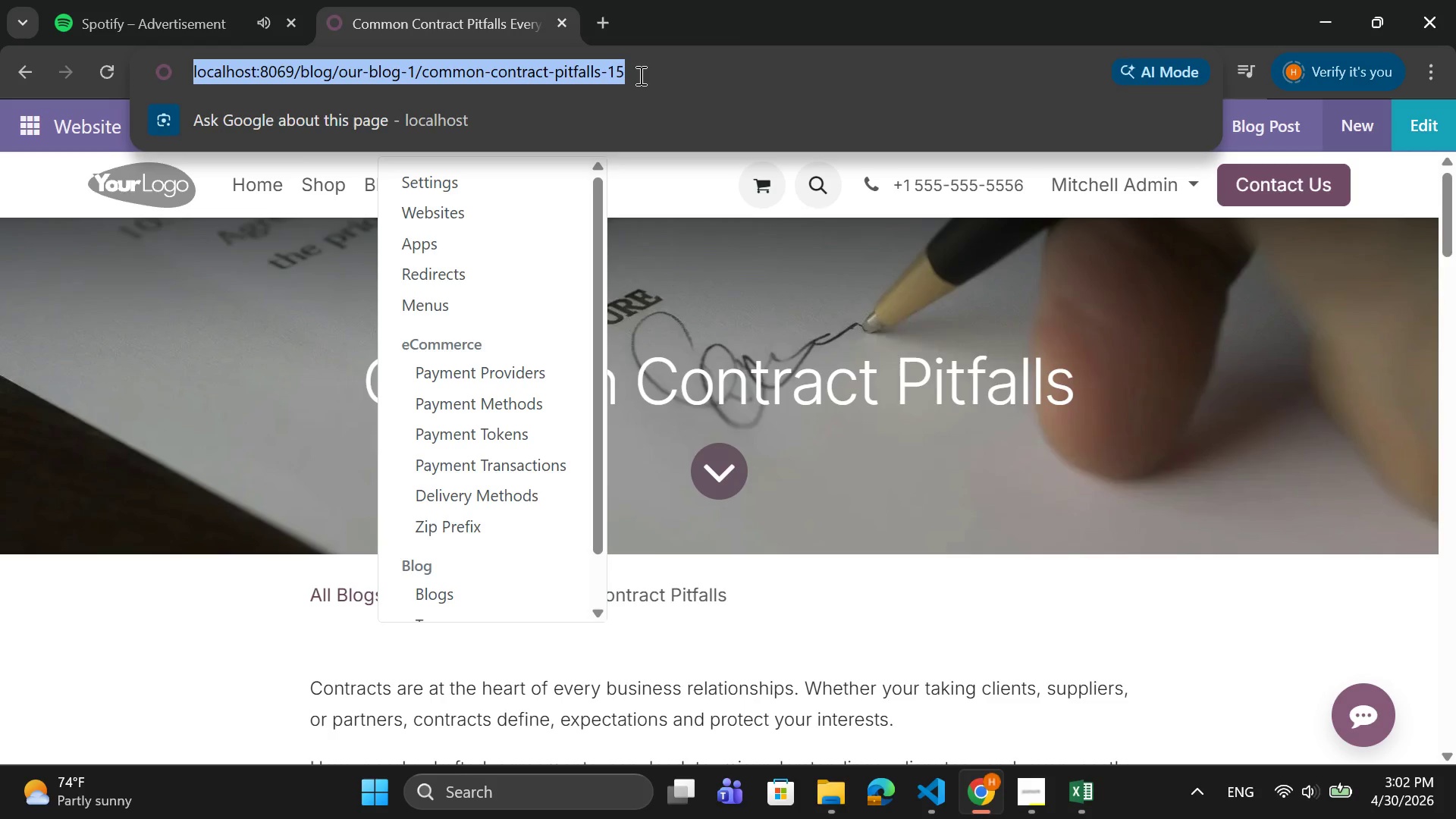 
left_click_drag(start_coordinate=[642, 72], to_coordinate=[158, 80])
 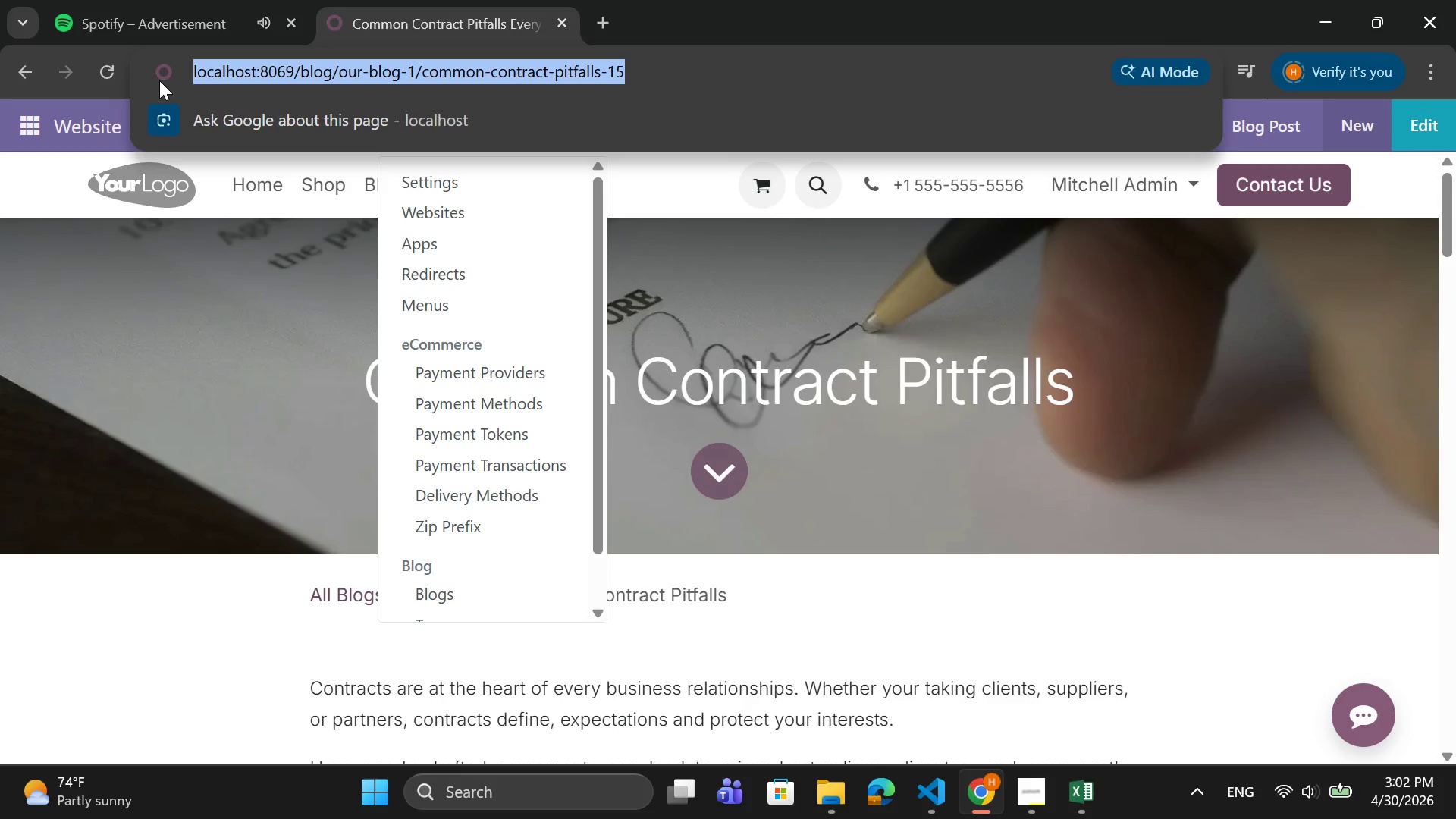 
key(Control+C)
 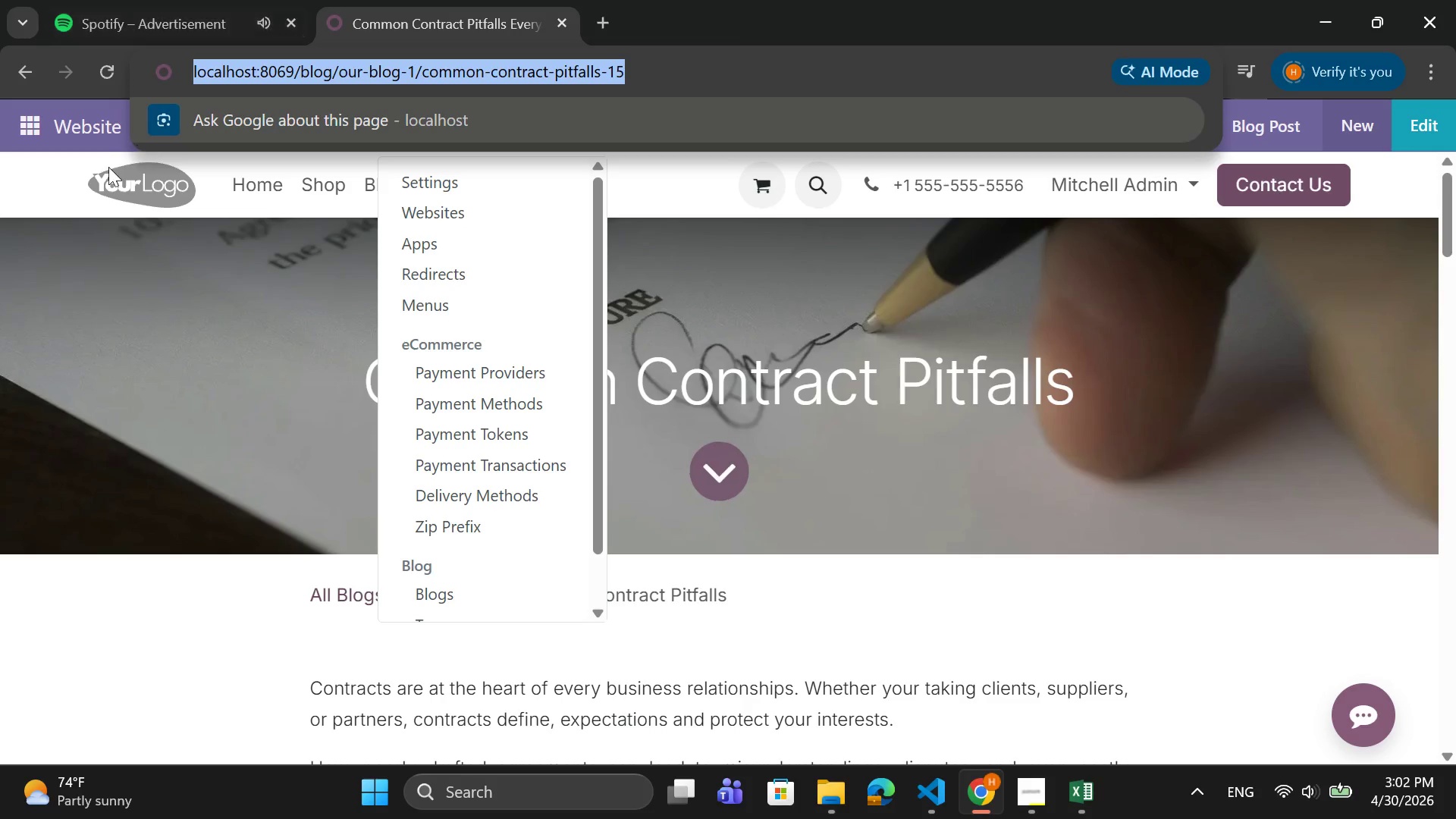 
left_click([61, 164])
 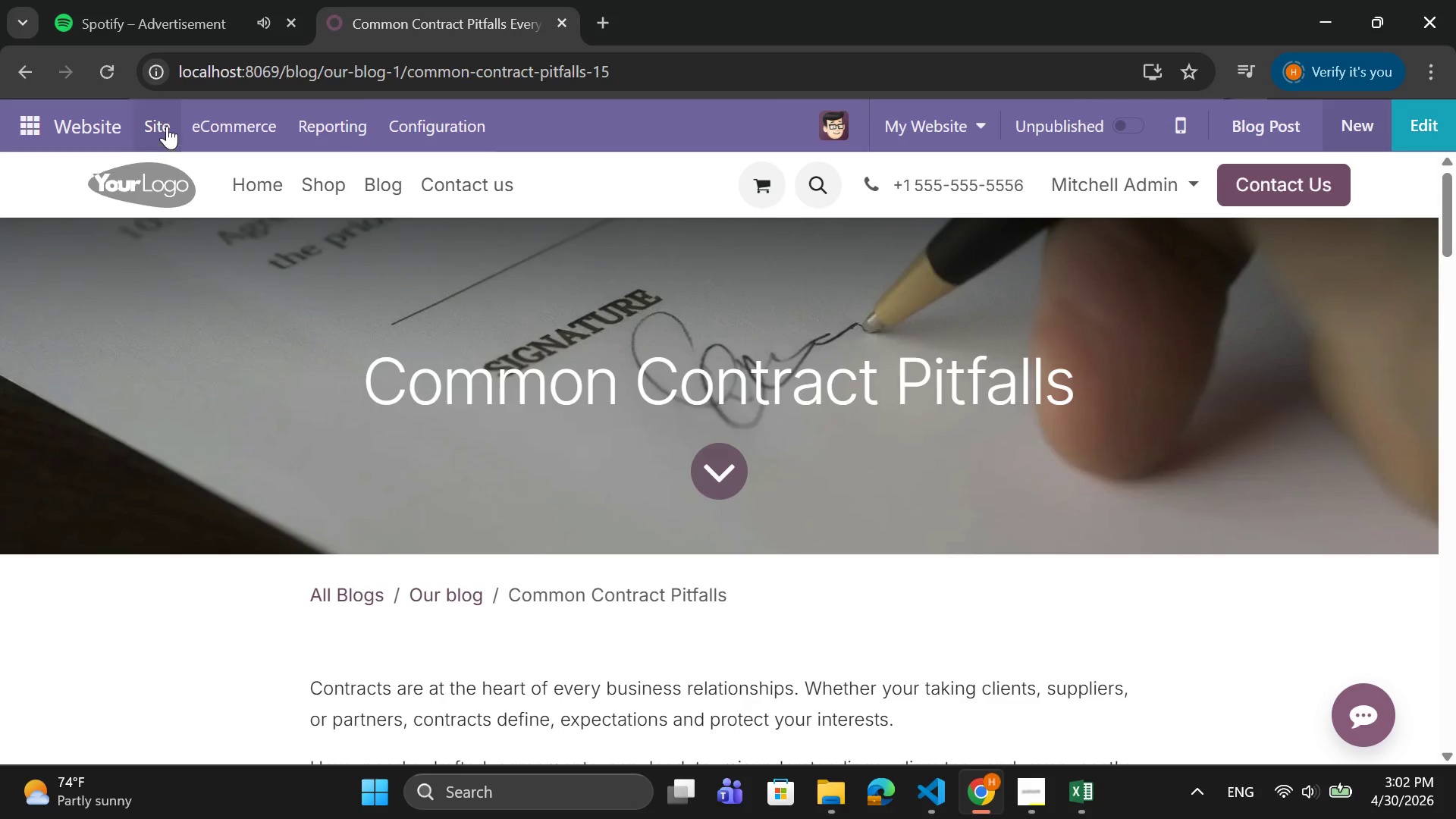 
left_click([162, 121])
 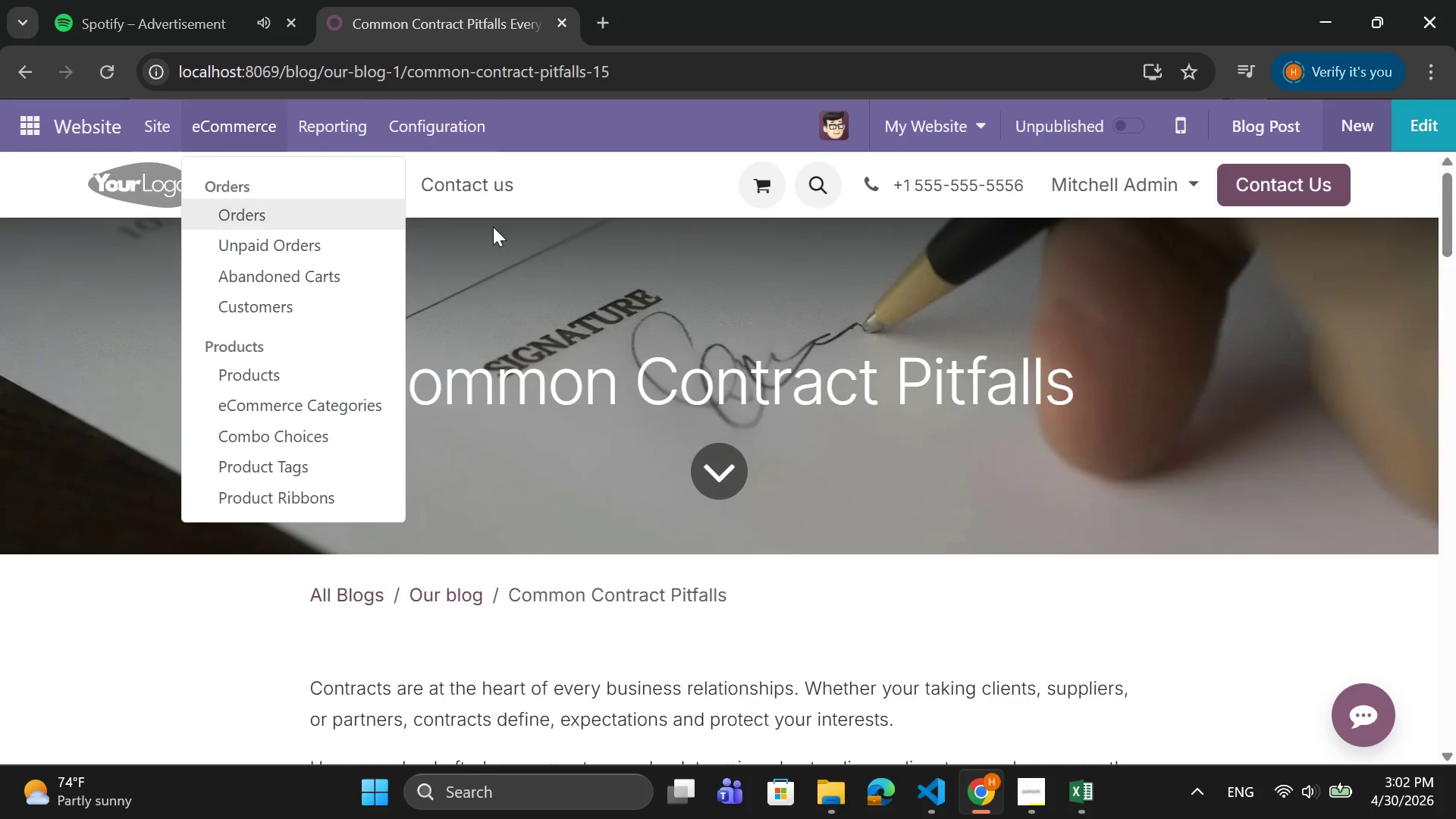 
left_click([617, 191])
 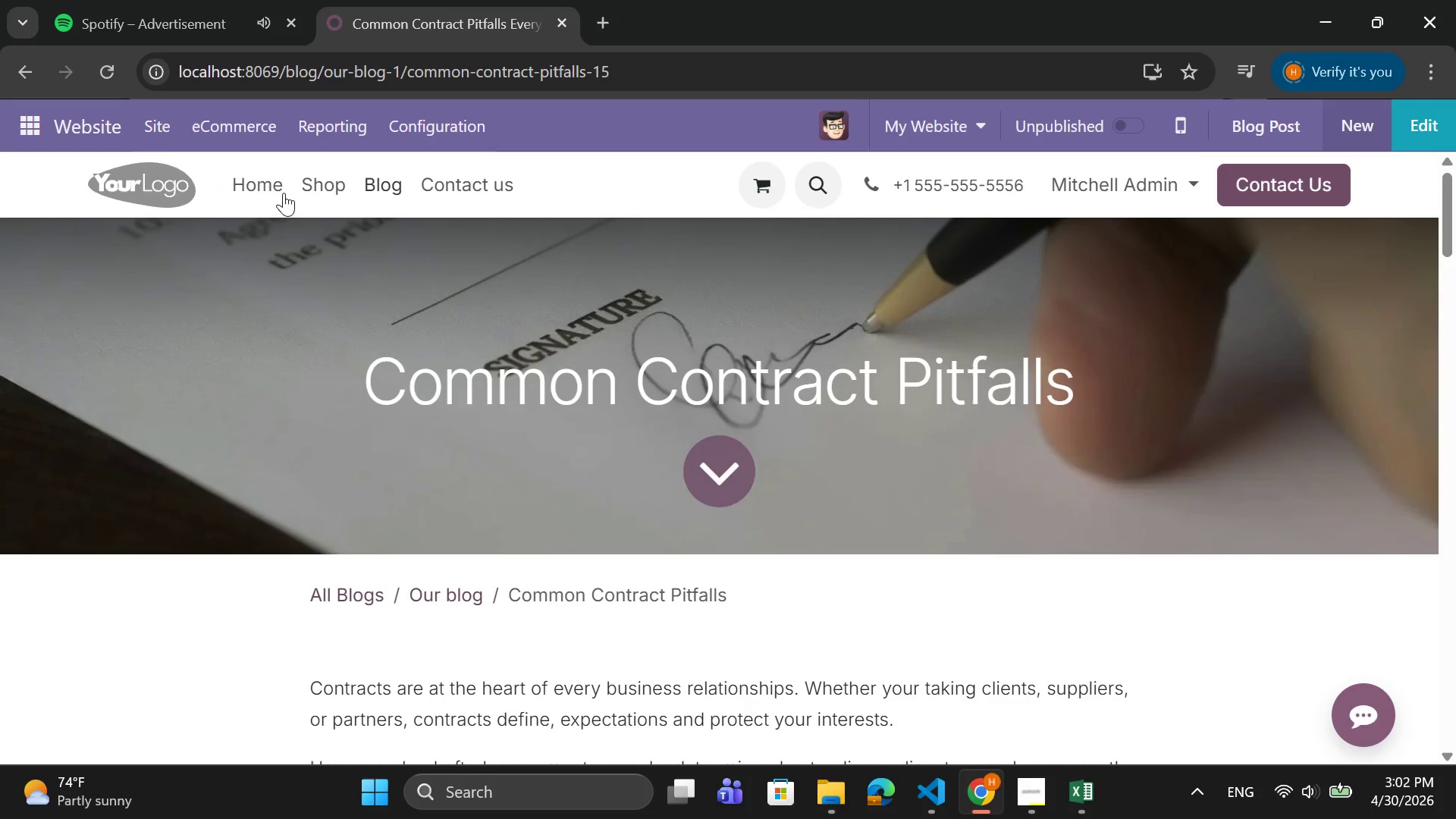 
left_click([262, 187])
 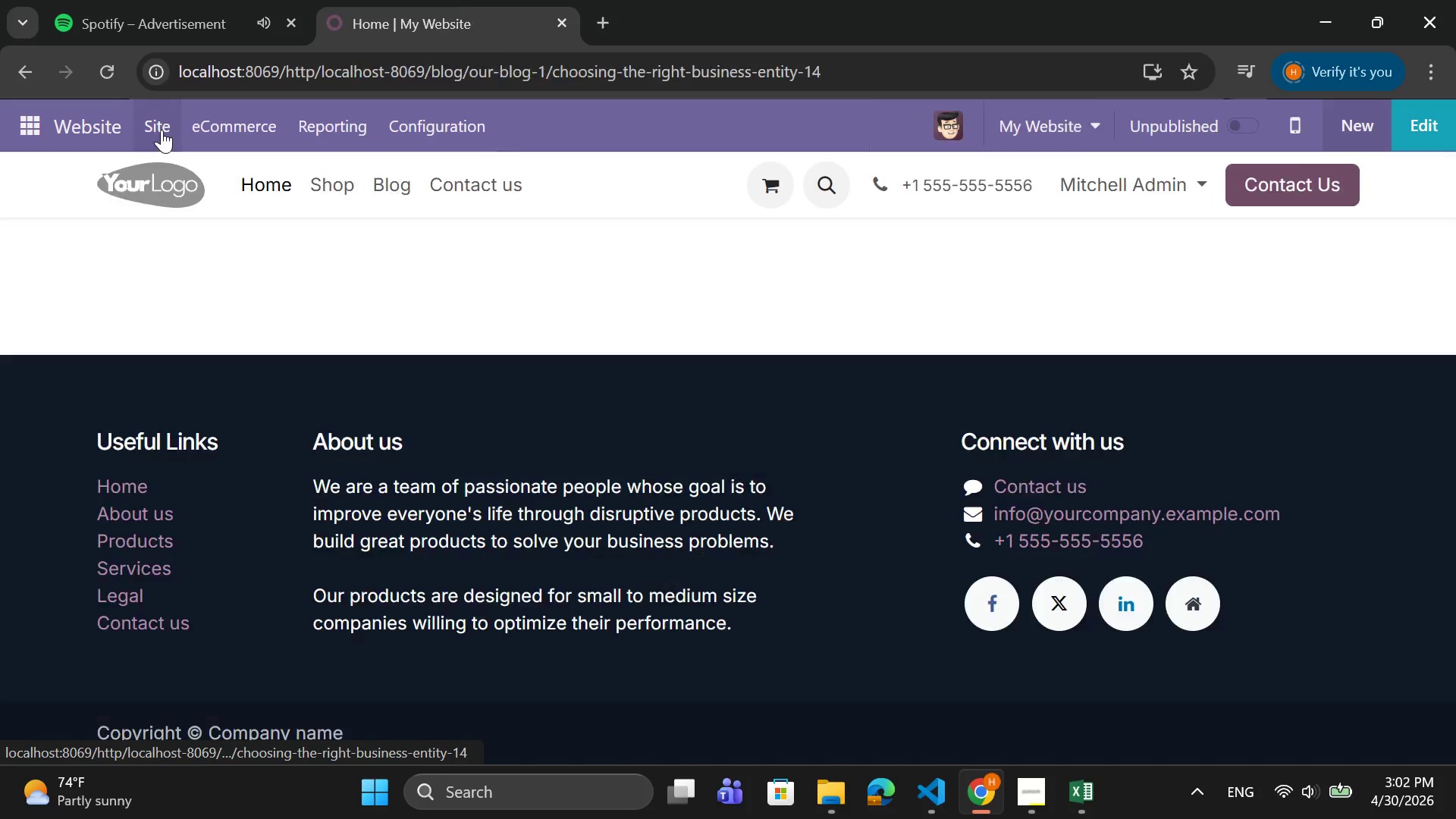 
left_click([161, 126])
 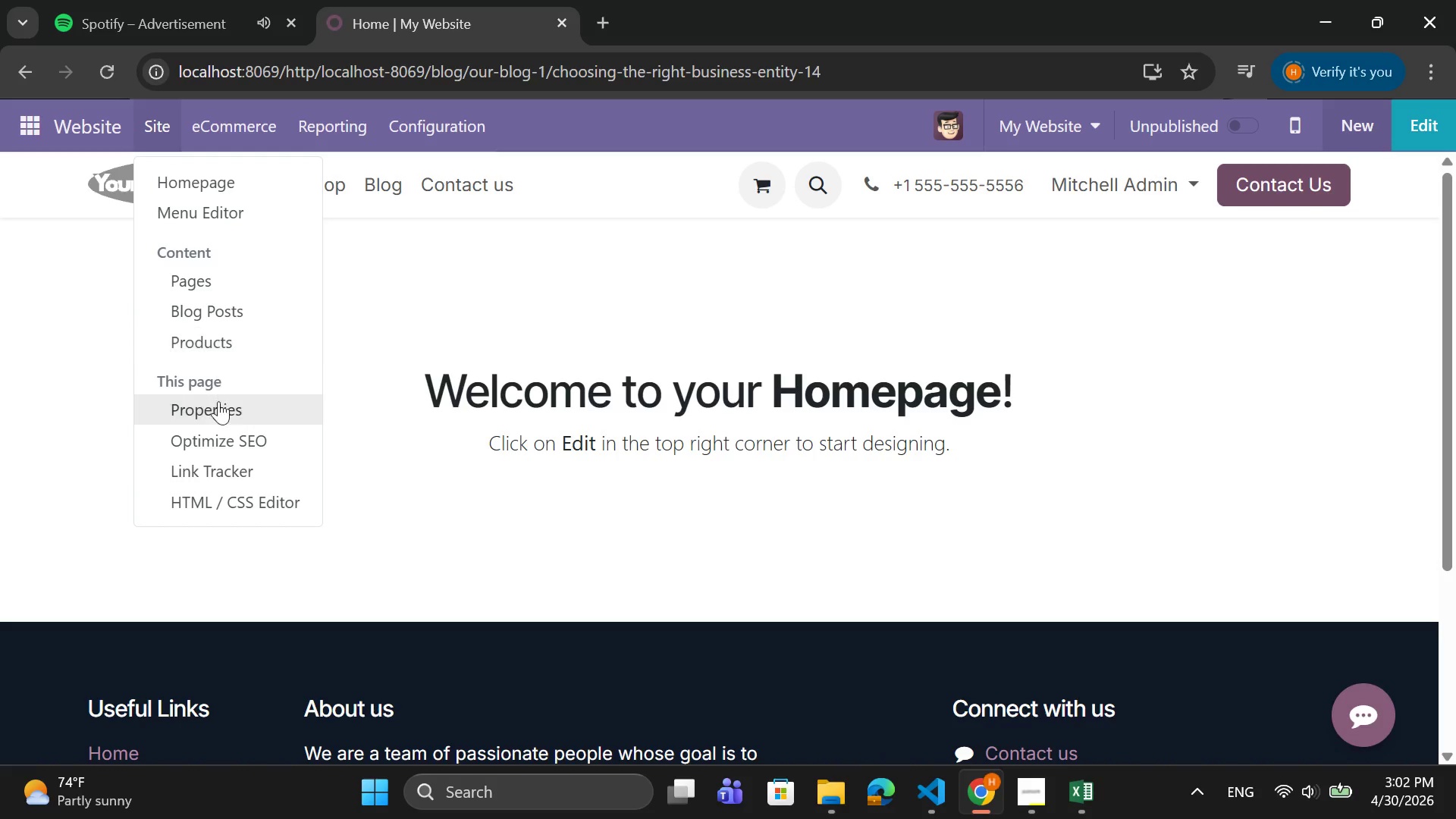 
left_click([219, 411])
 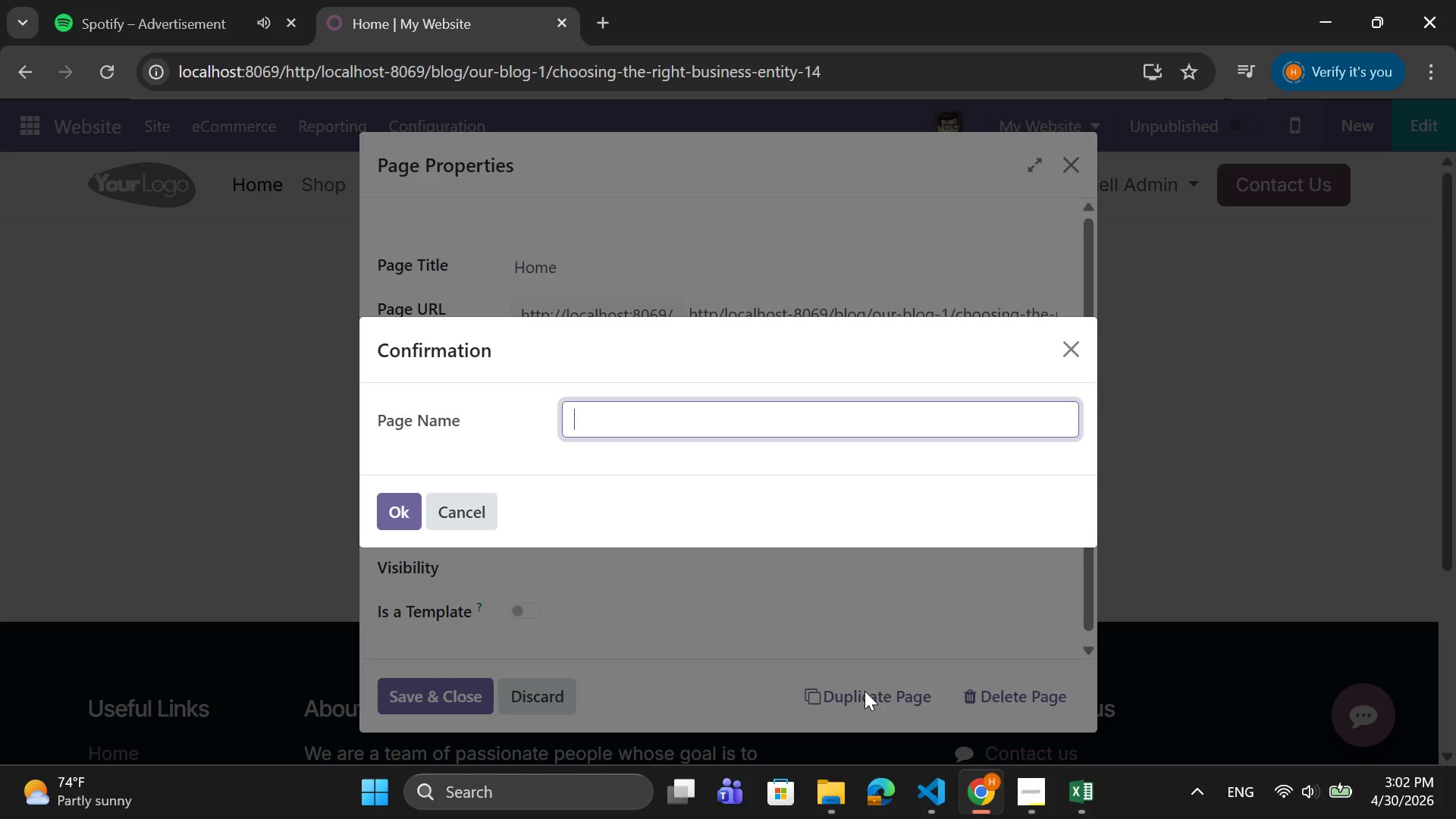 
wait(12.28)
 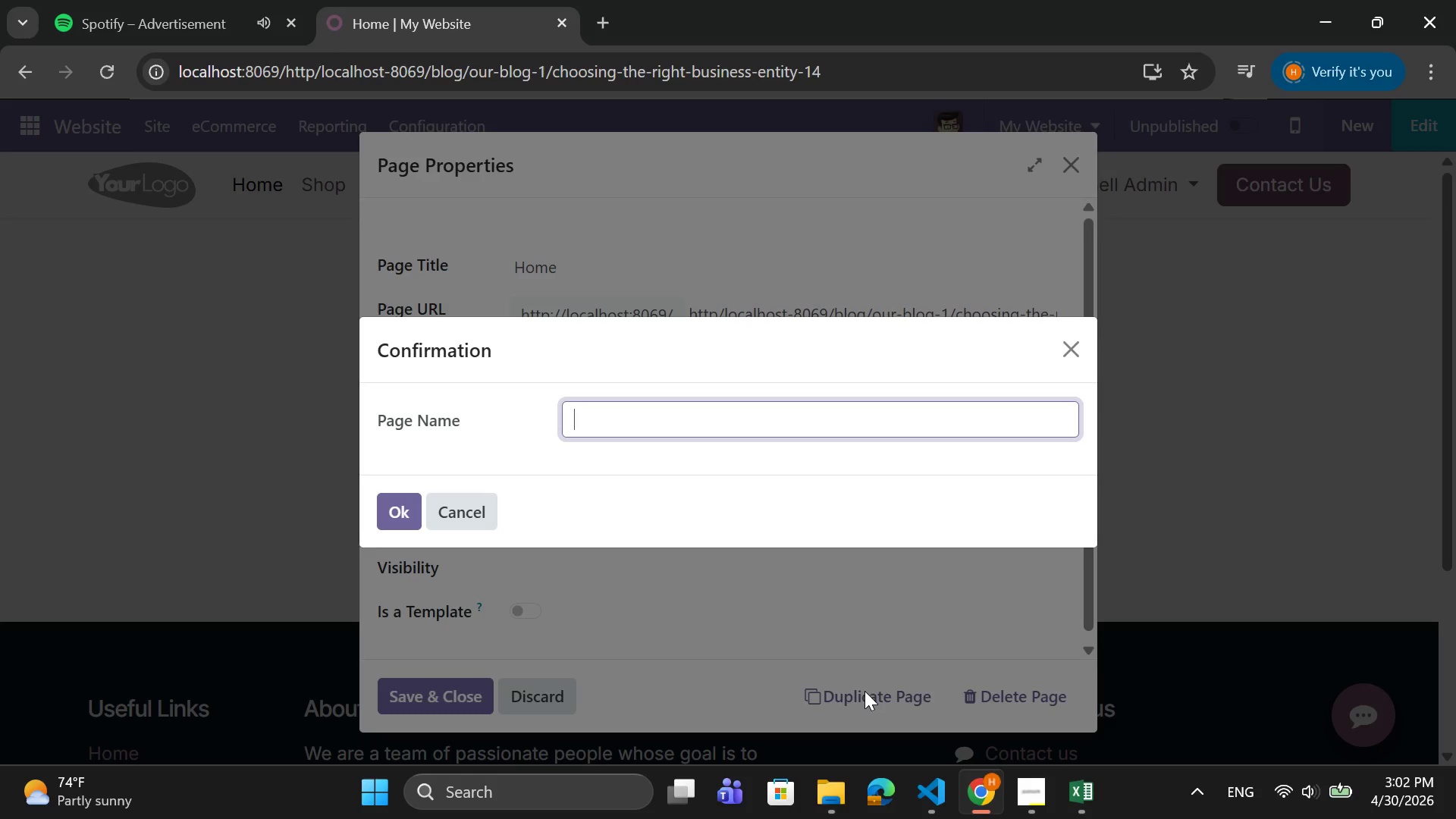 
type(BLOG)
key(Backspace)
key(Backspace)
key(Backspace)
type(log)
 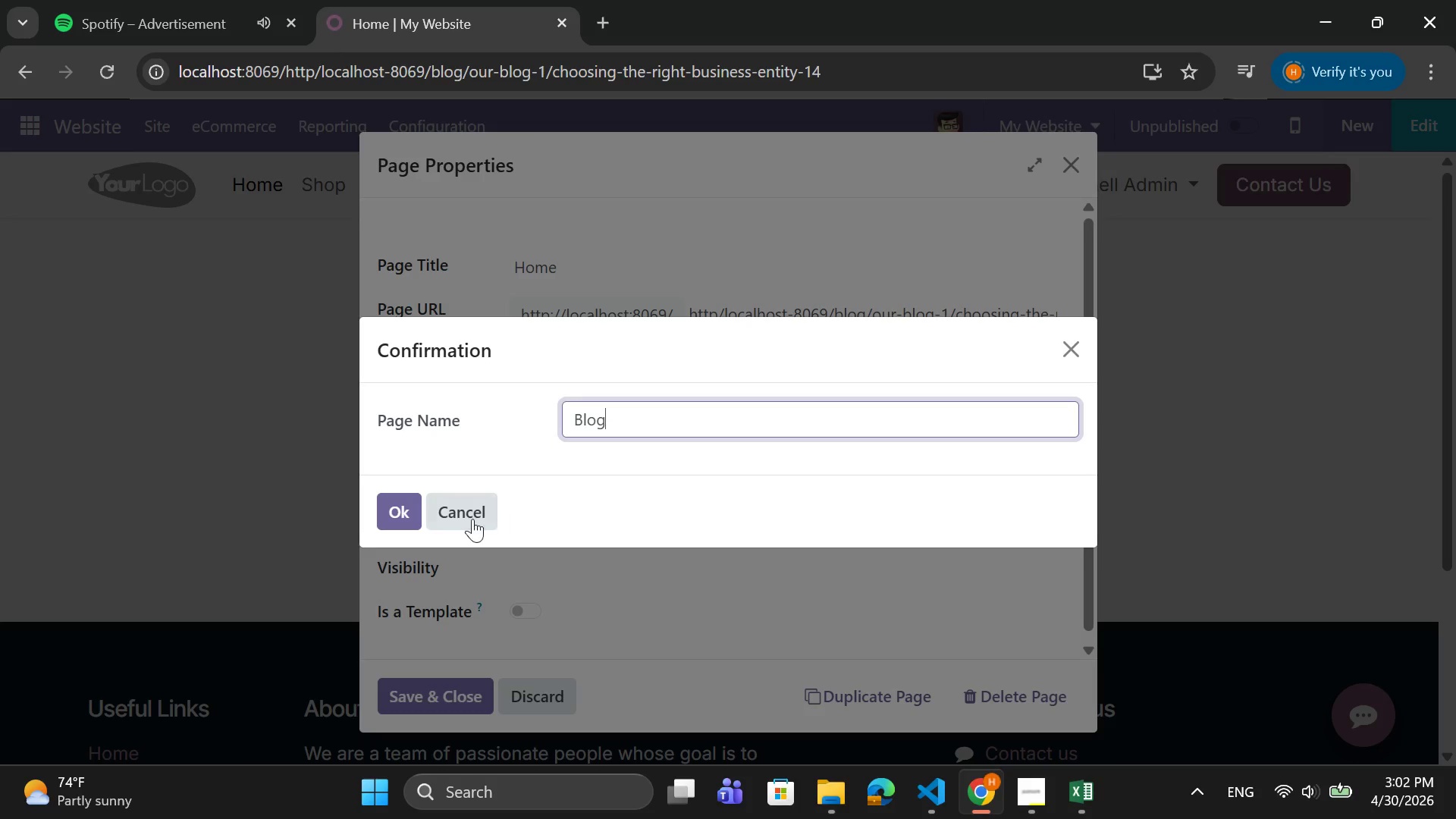 
left_click([391, 508])
 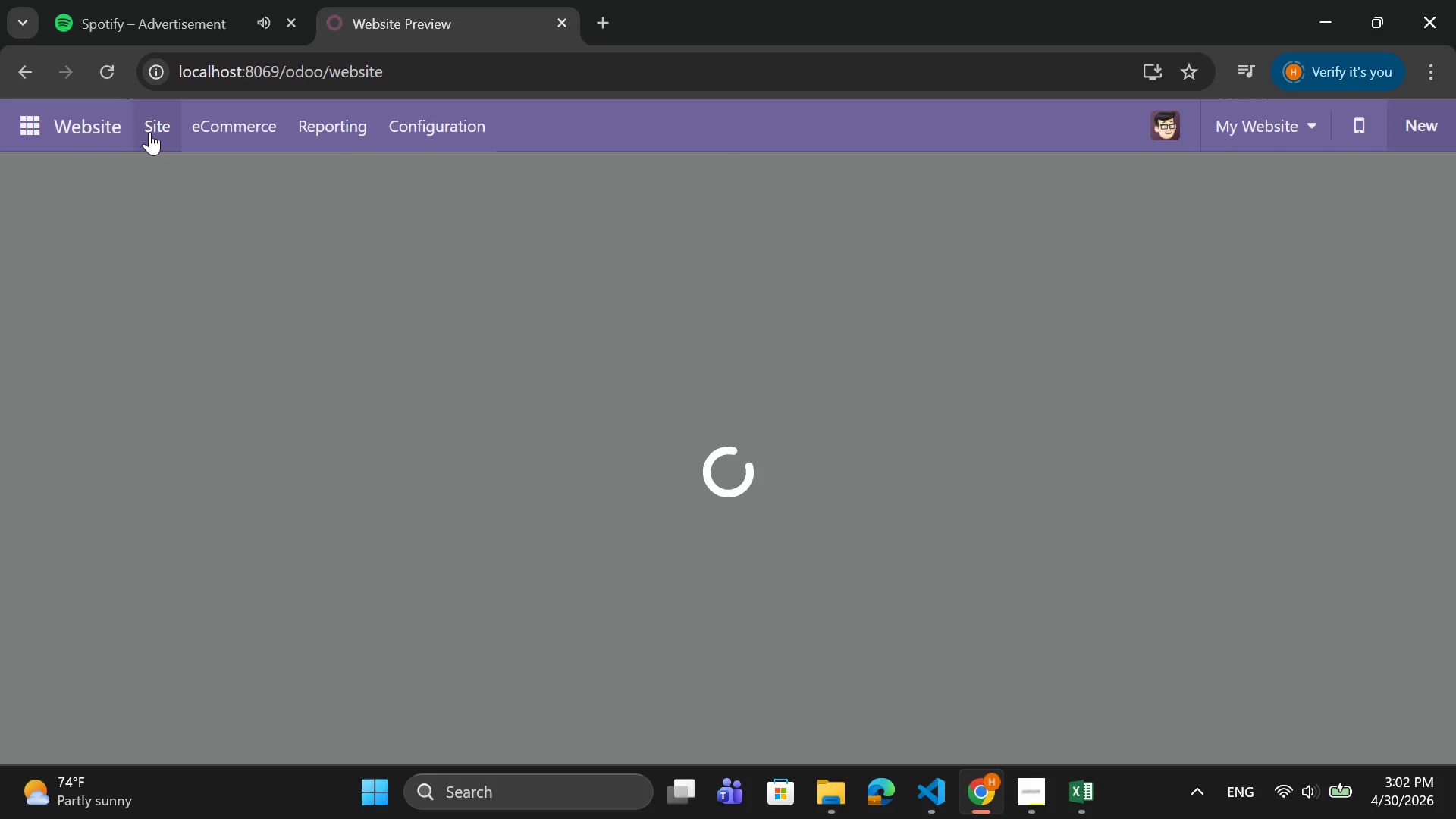 
wait(8.91)
 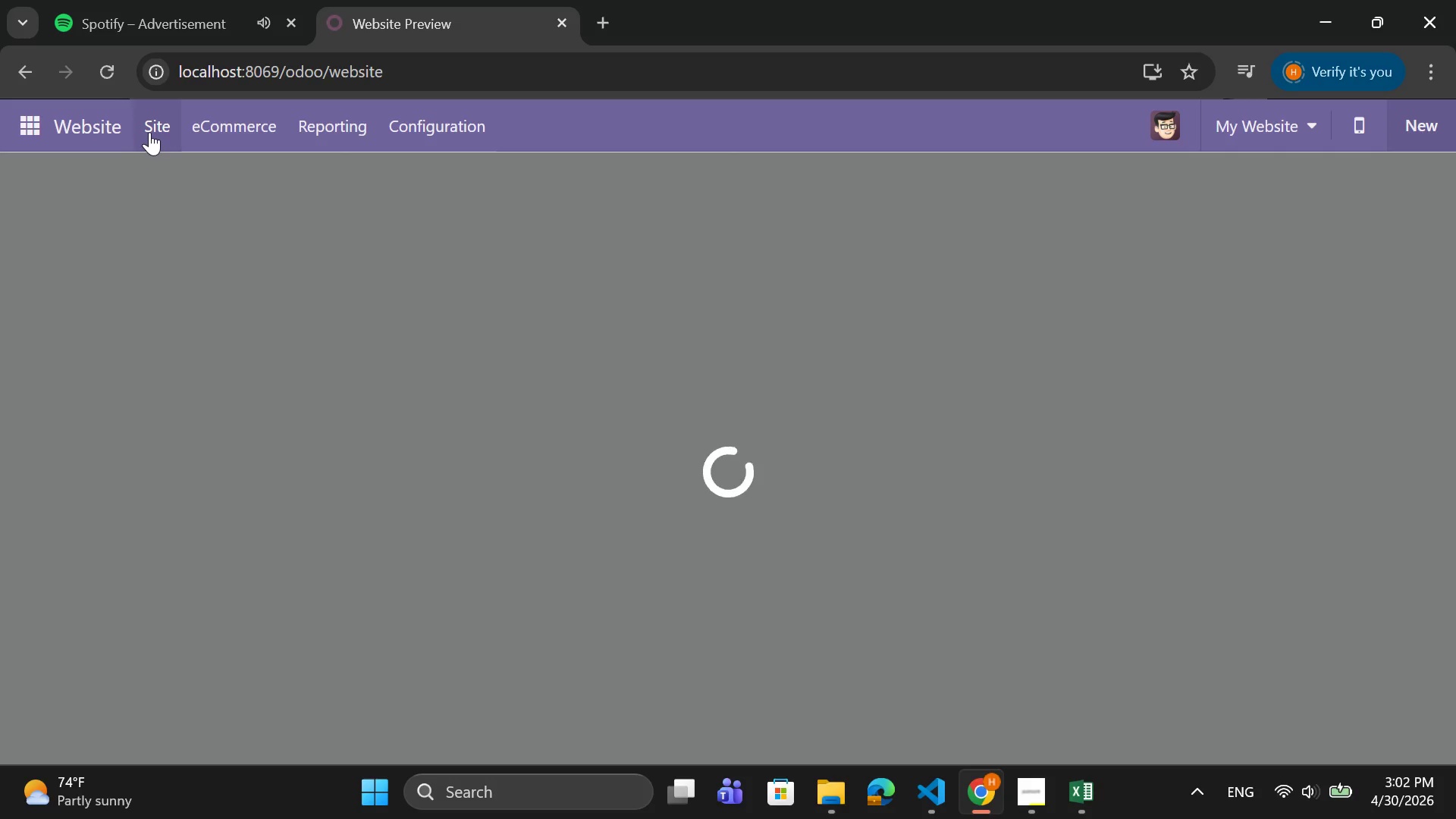 
scroll: coordinate [621, 472], scroll_direction: up, amount: 2.0
 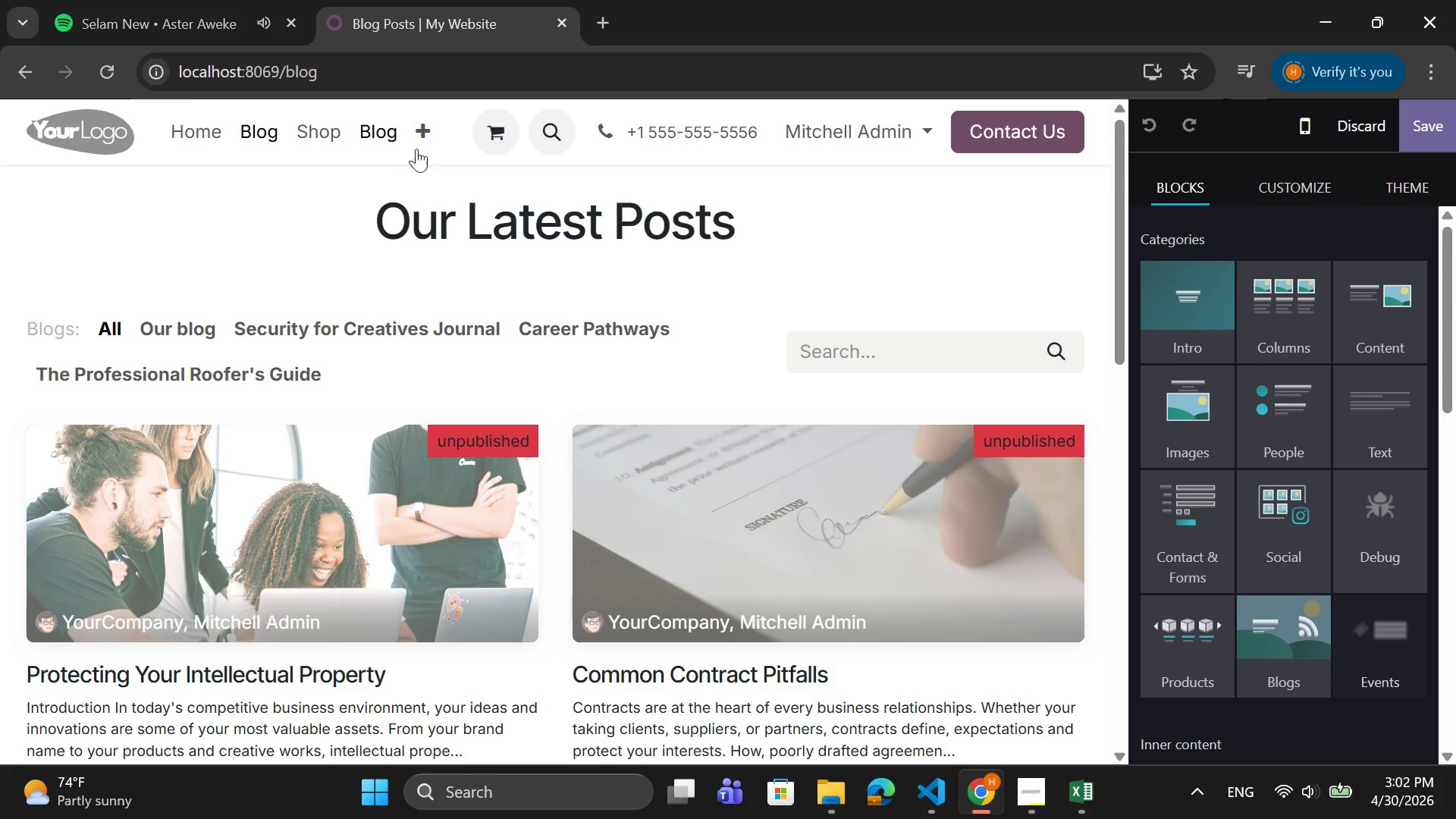 
left_click([1374, 117])
 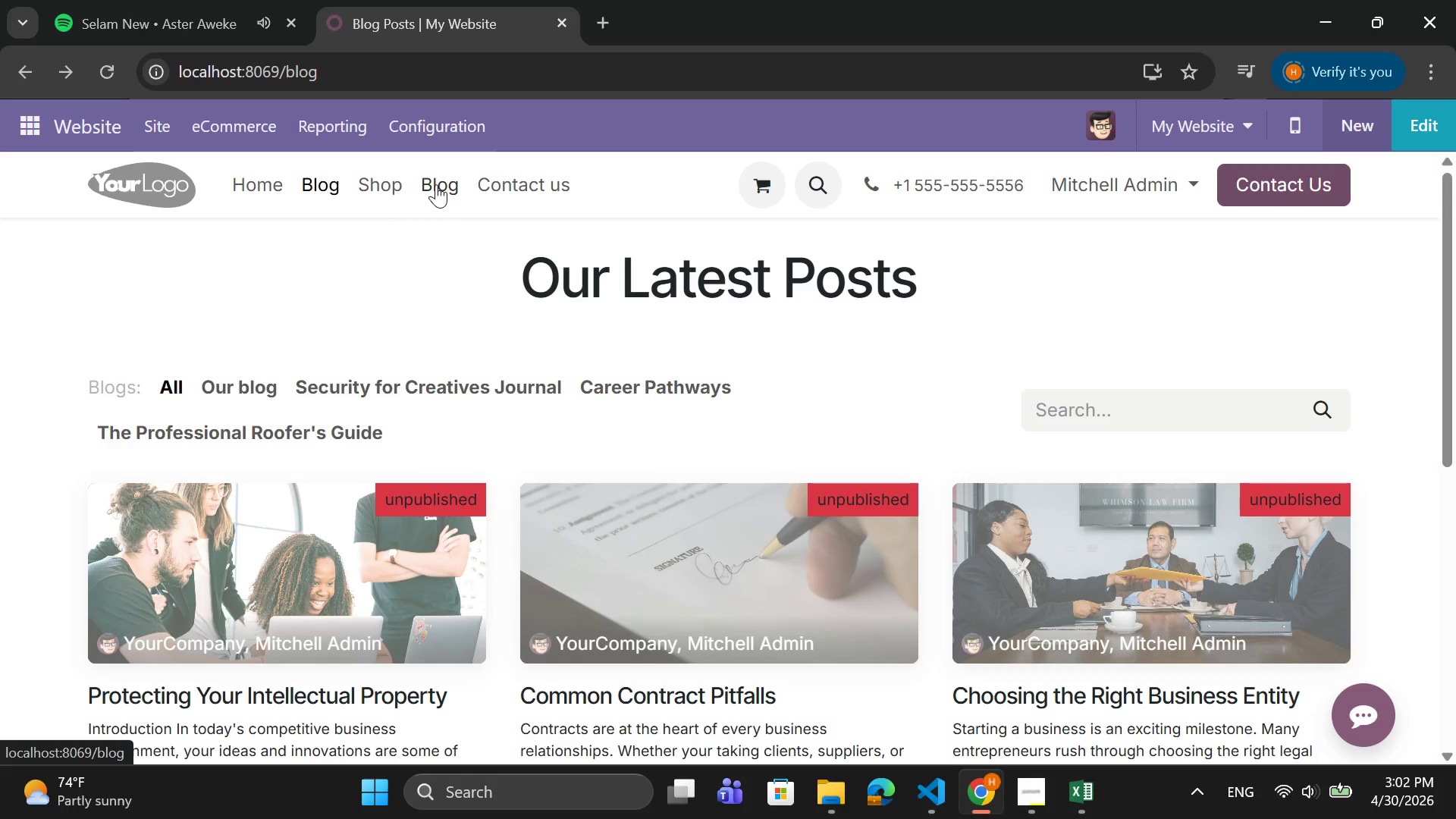 
left_click([436, 184])
 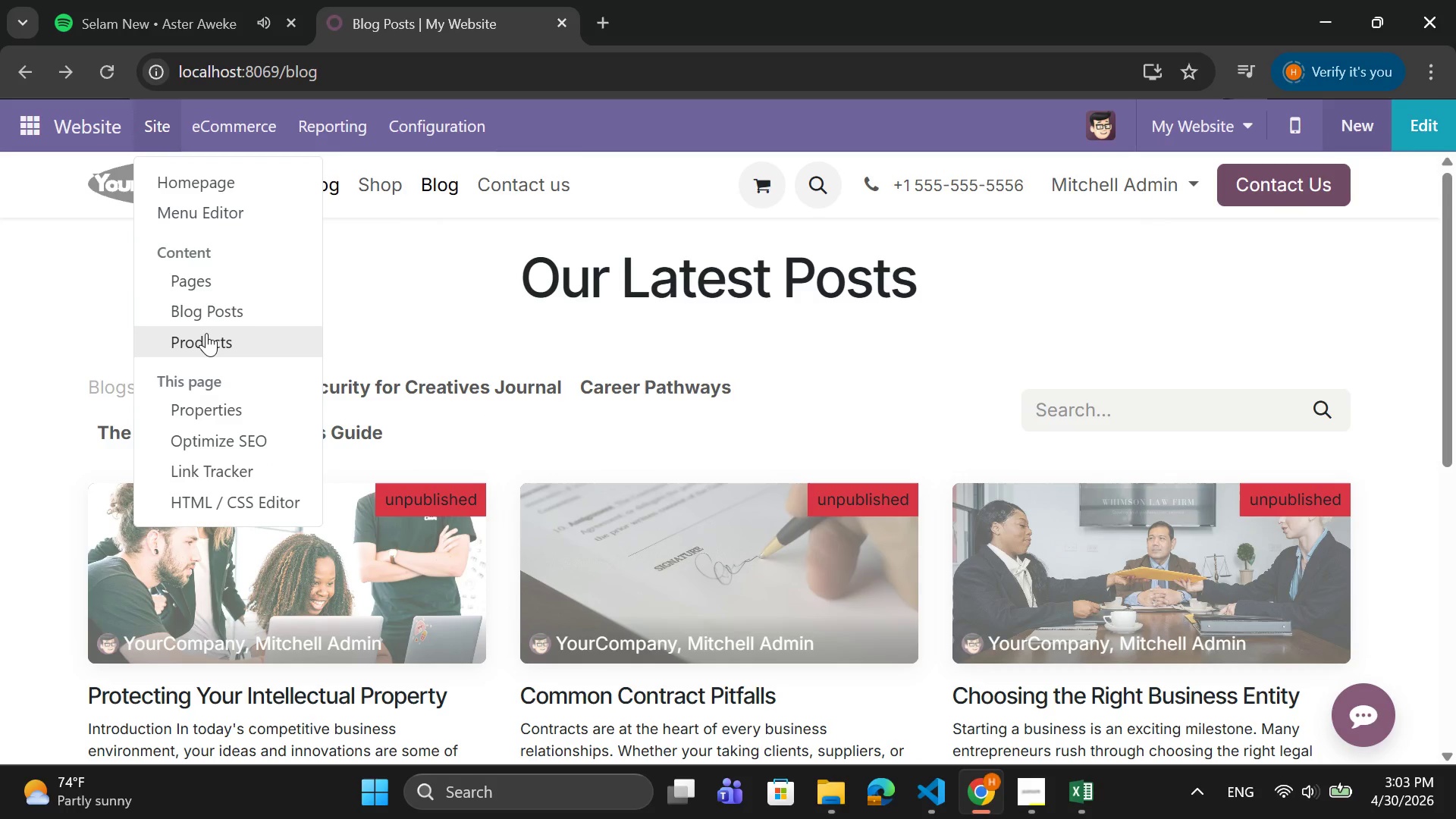 
left_click([226, 408])
 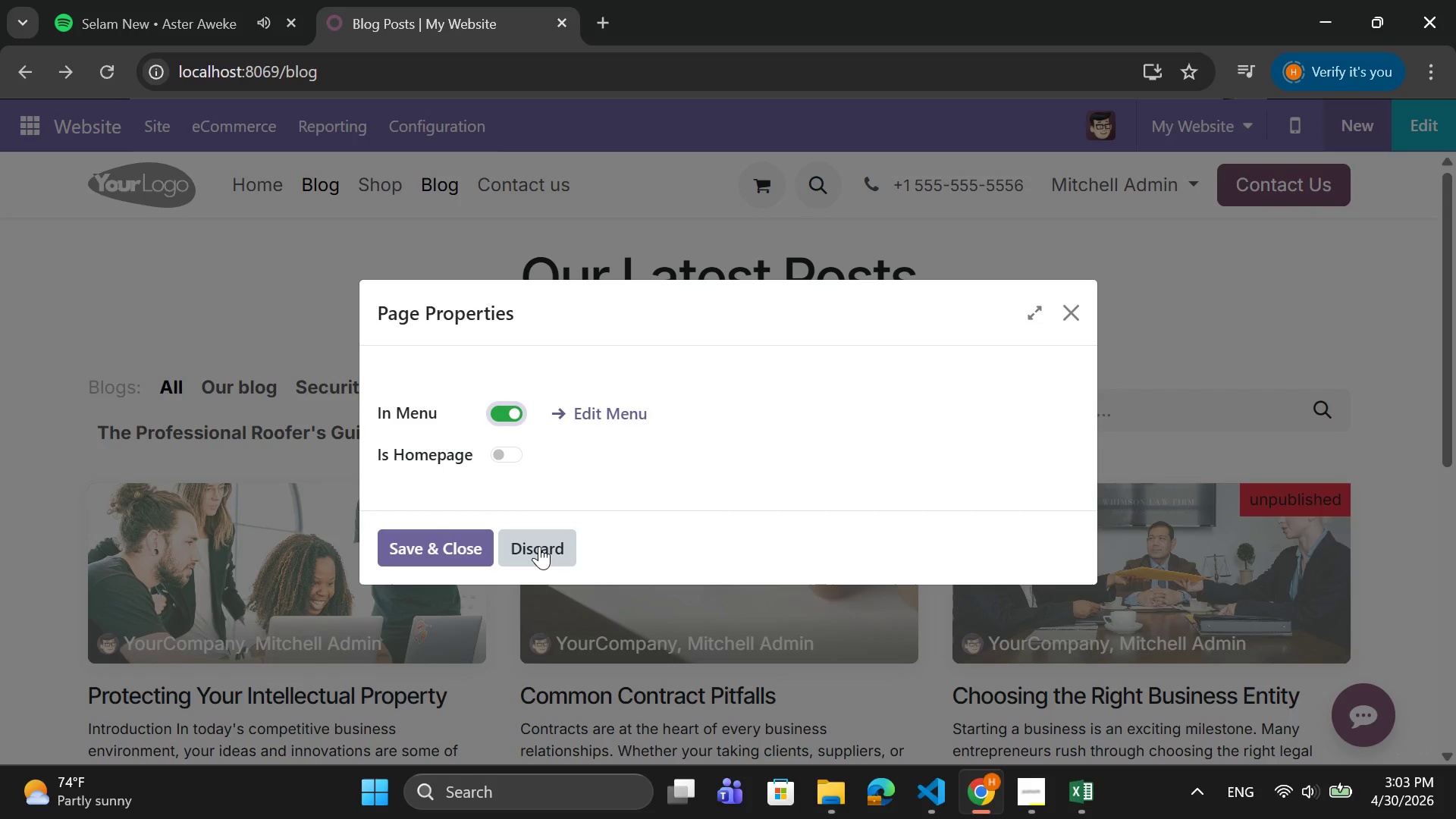 
wait(5.95)
 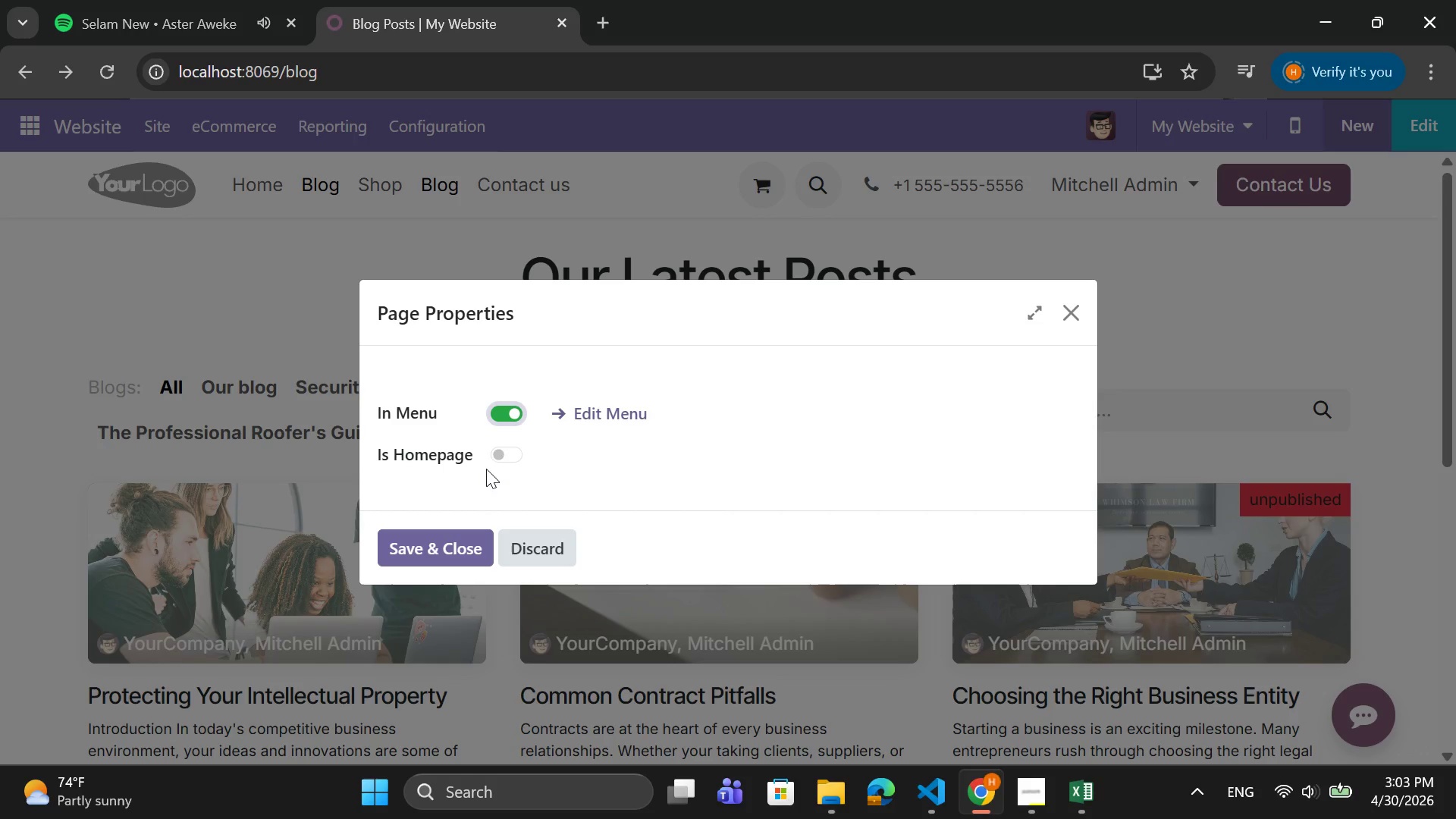 
double_click([441, 180])
 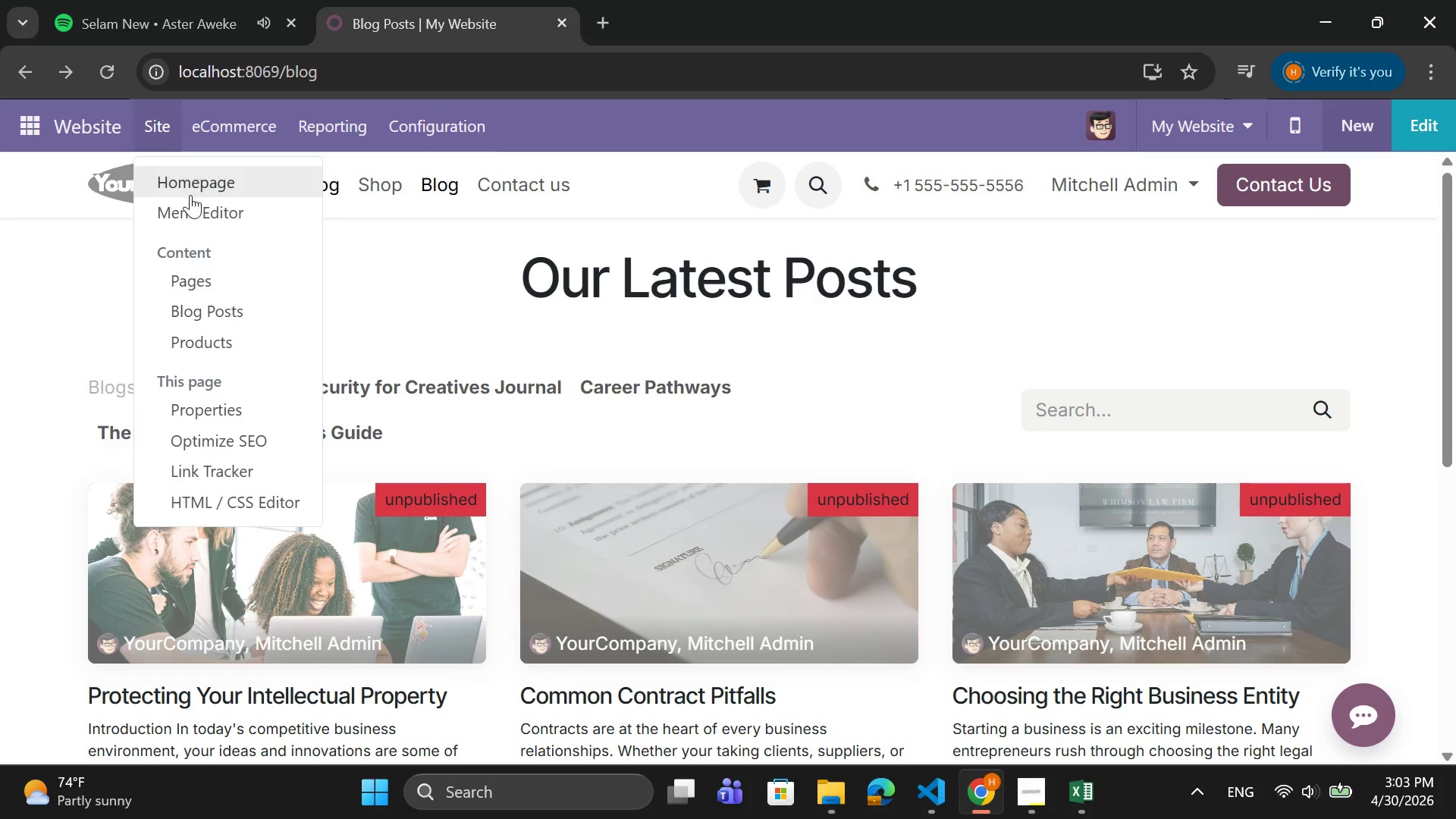 
left_click([241, 403])
 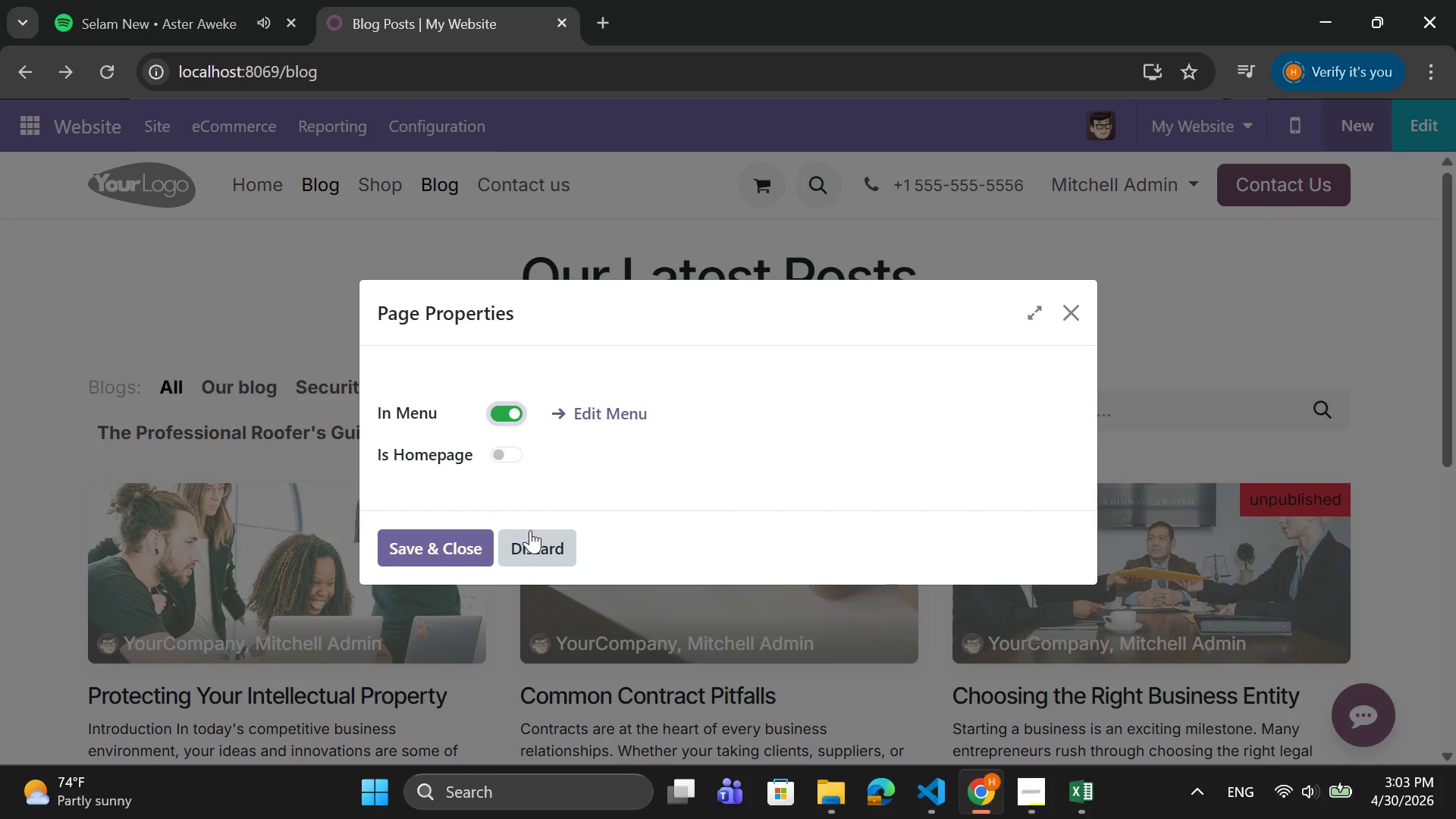 
left_click([513, 449])
 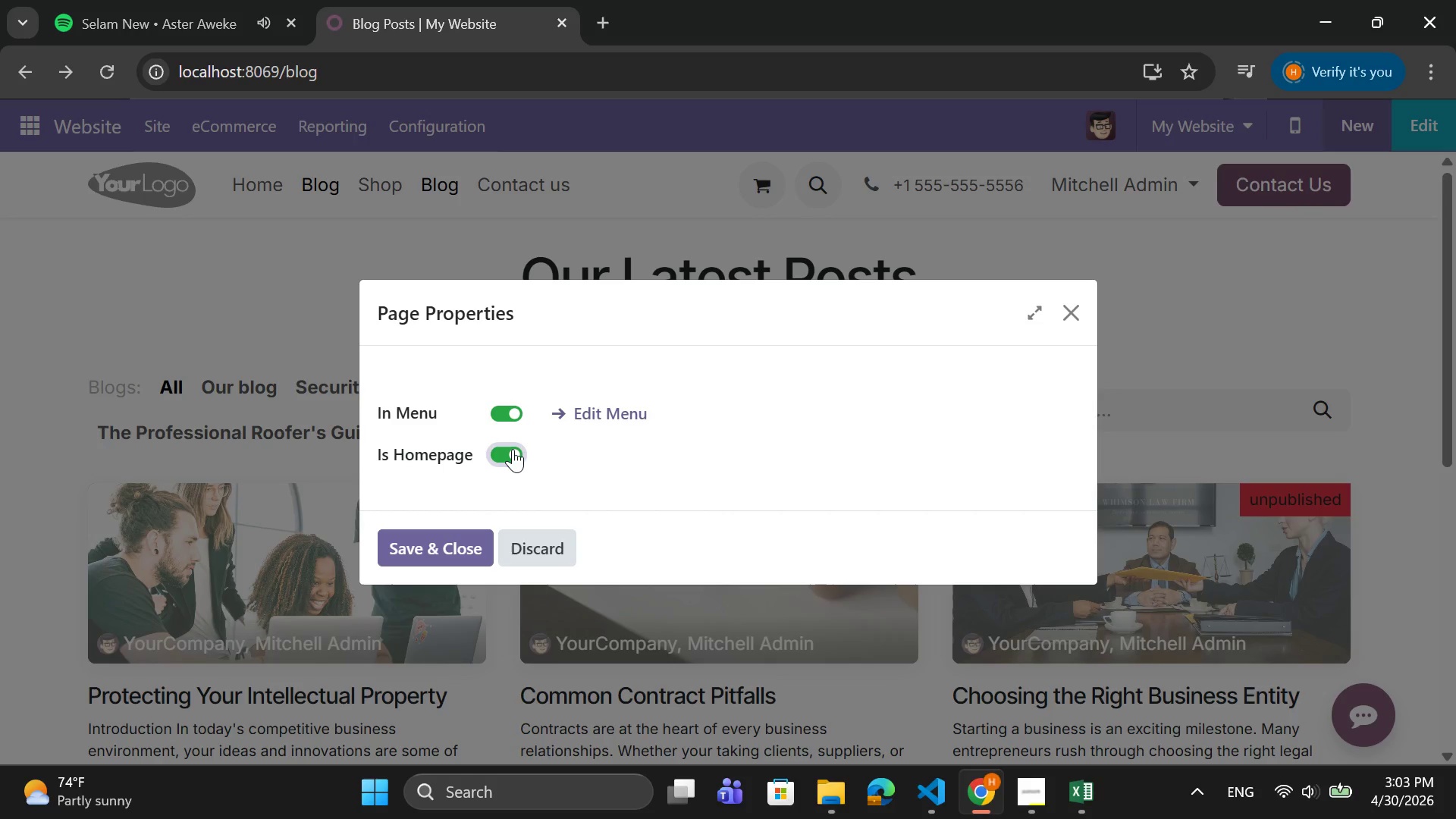 
left_click([513, 449])
 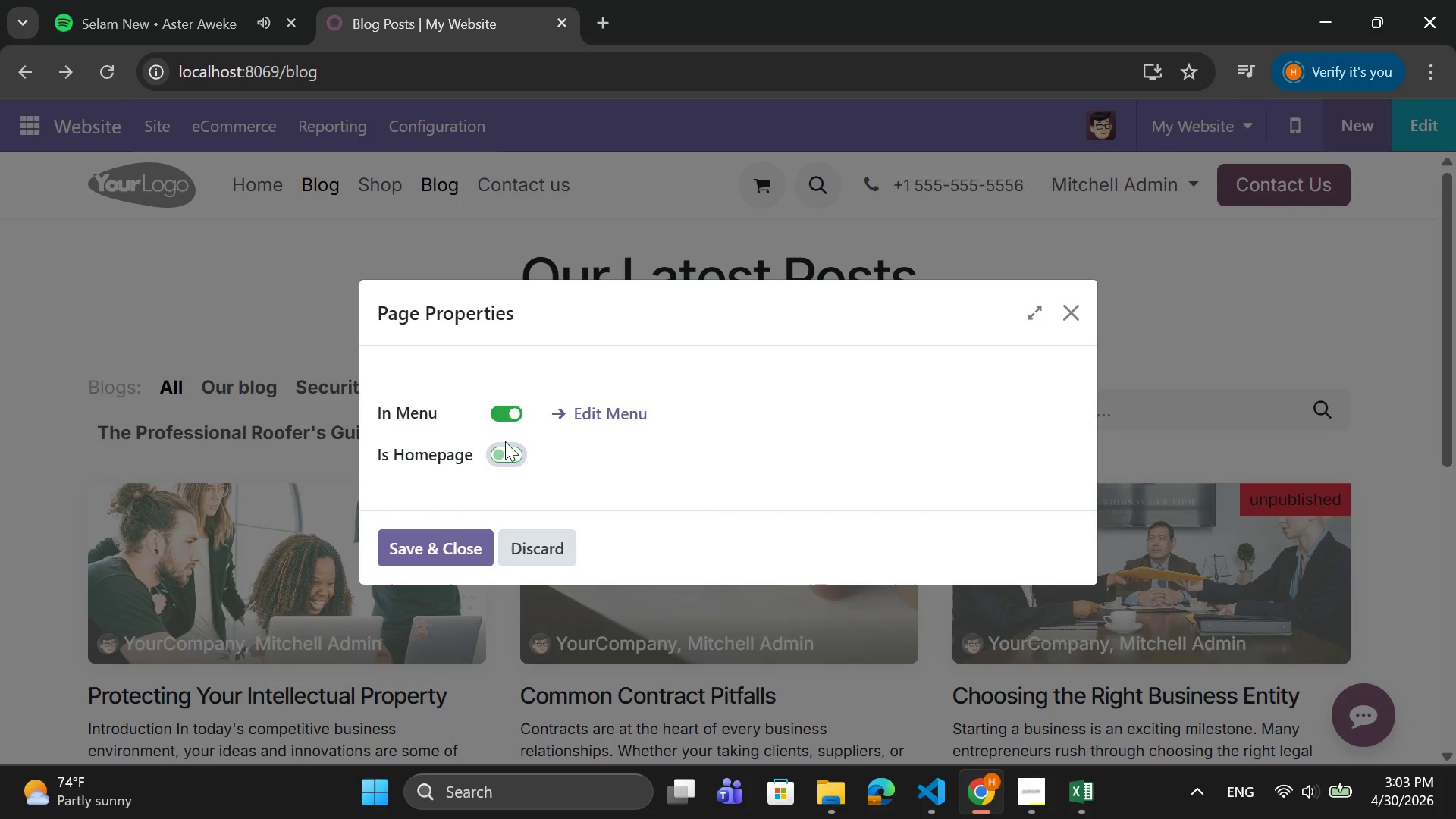 
wait(5.2)
 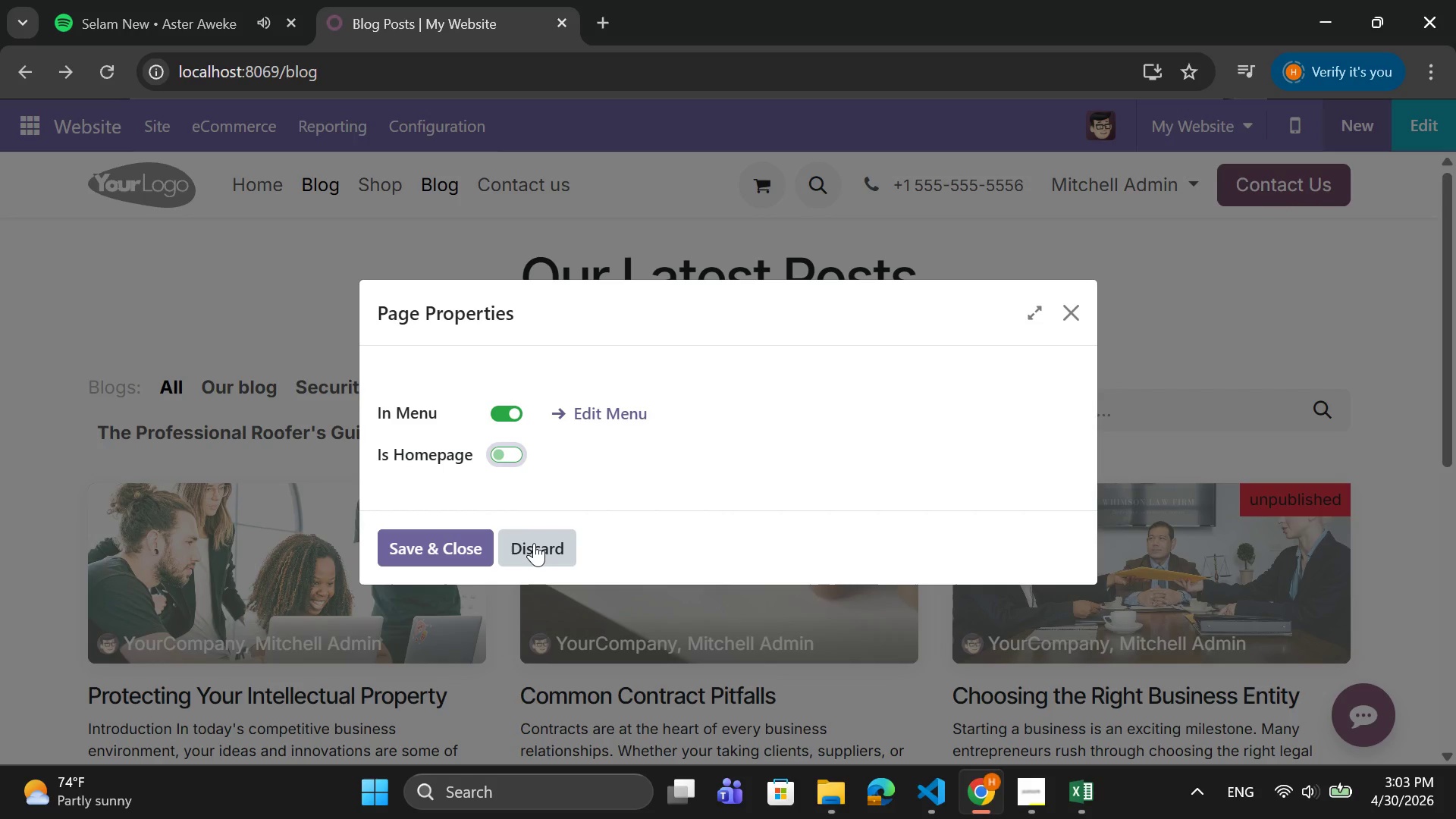 
left_click([508, 447])
 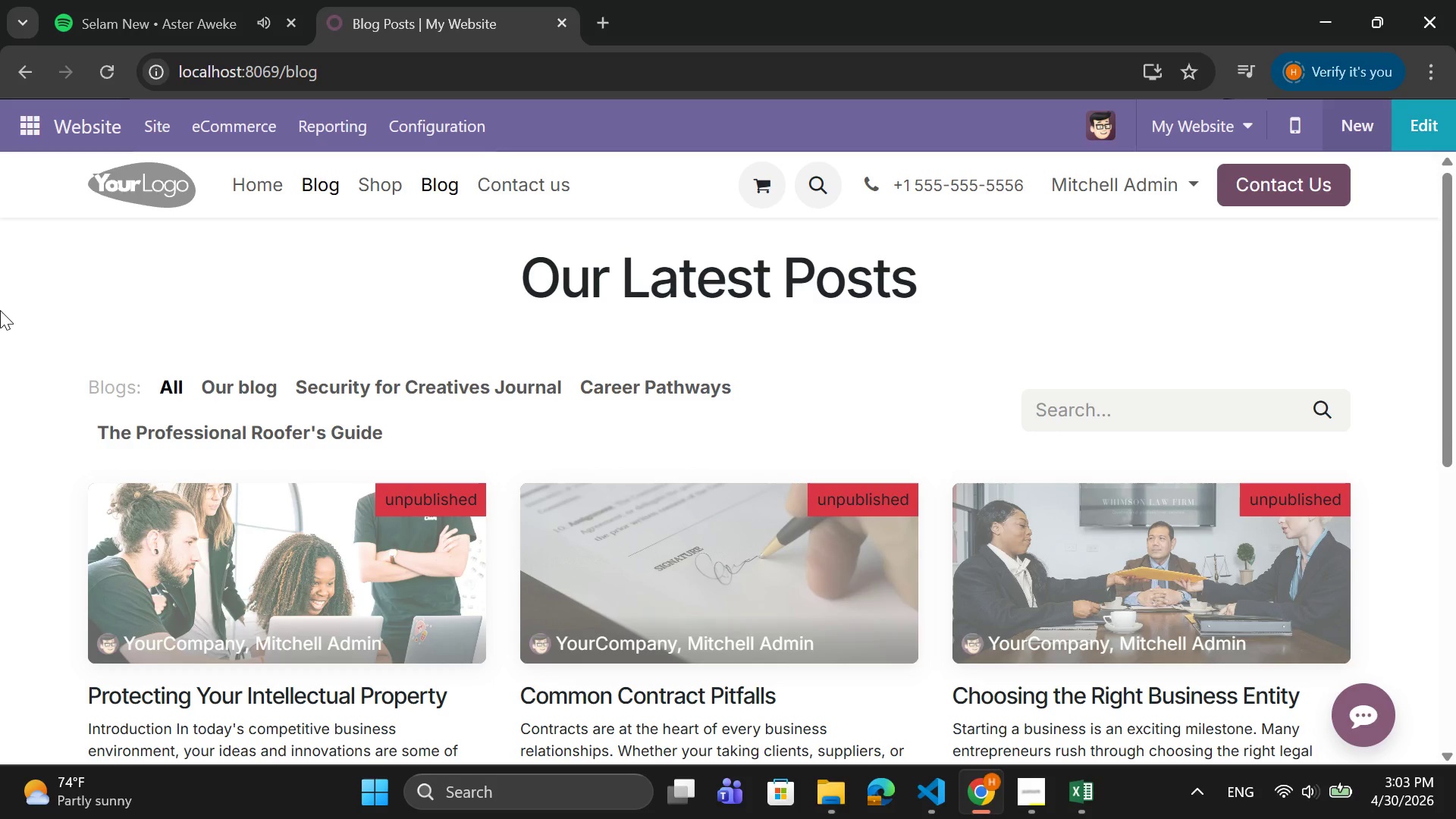 
wait(35.16)
 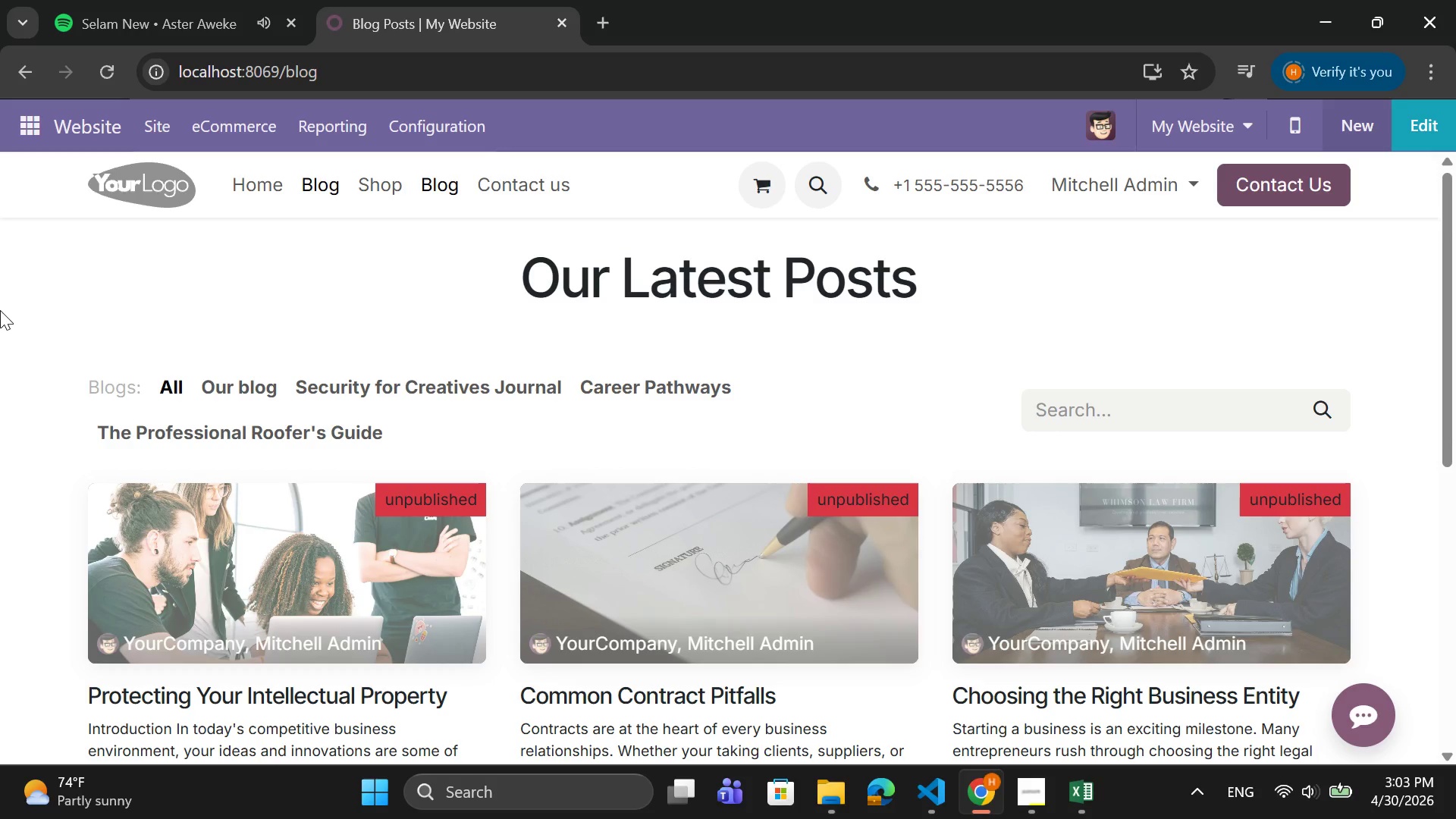 
left_click([167, 136])
 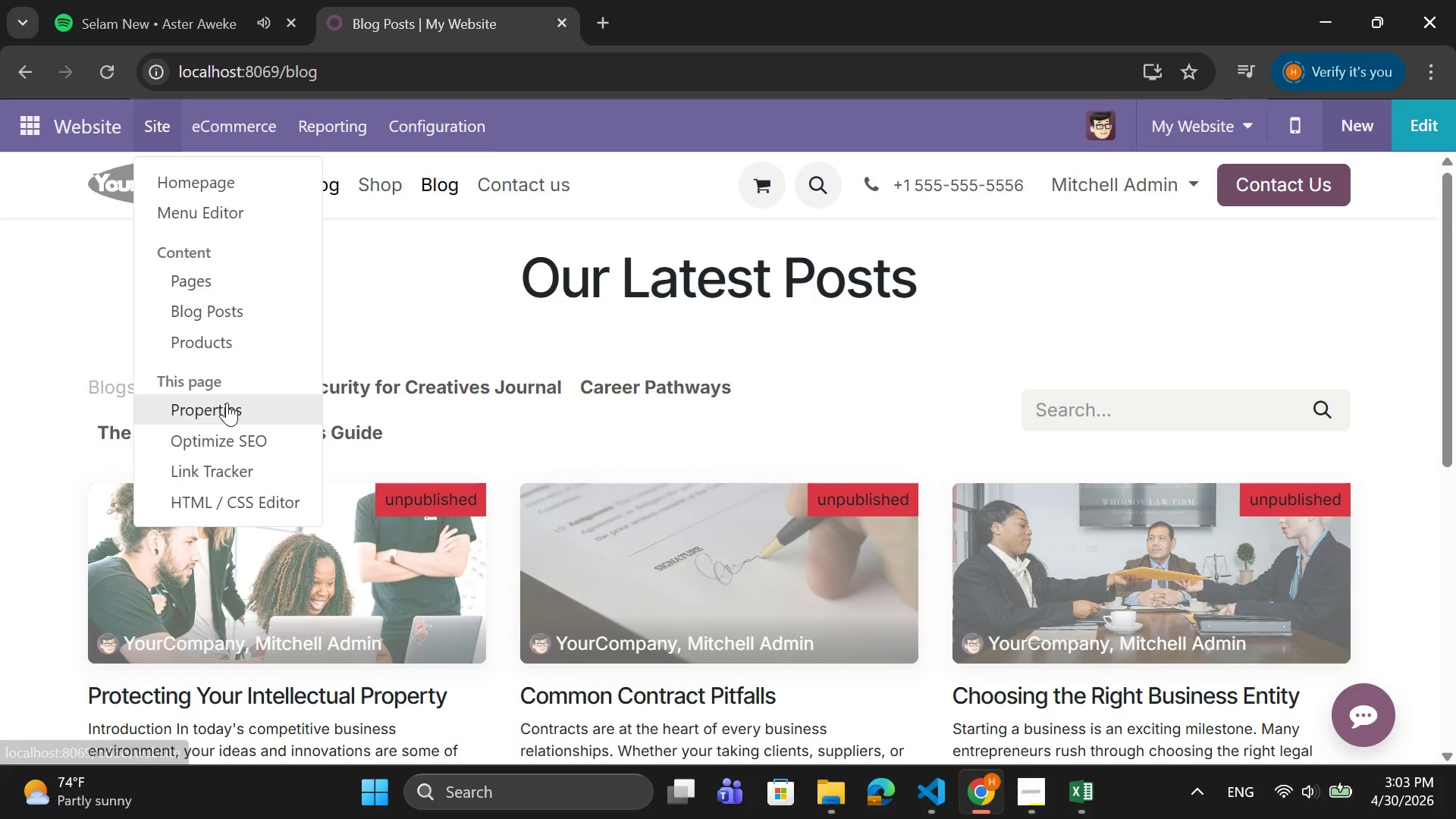 
left_click([227, 403])
 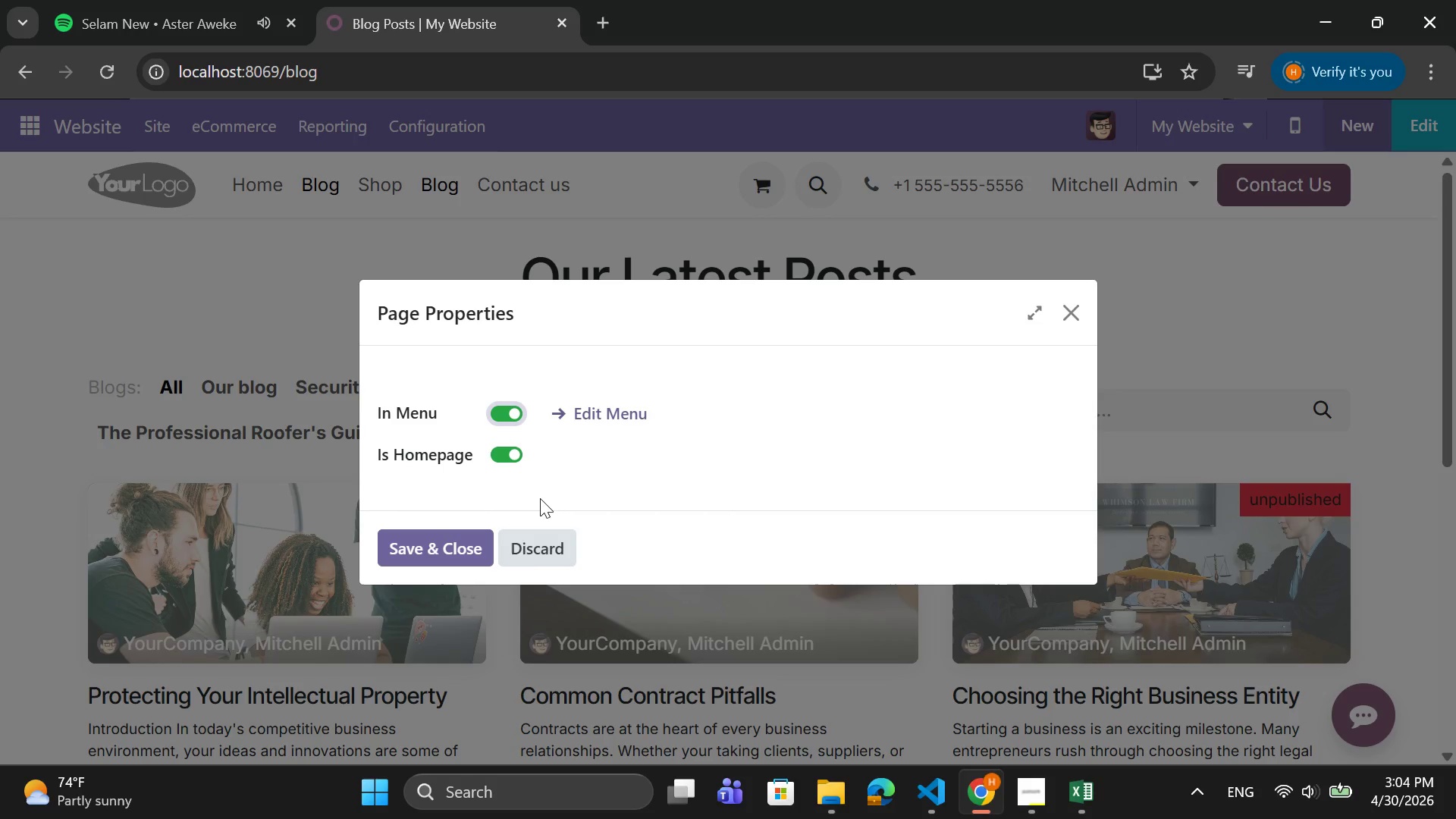 
left_click([534, 543])
 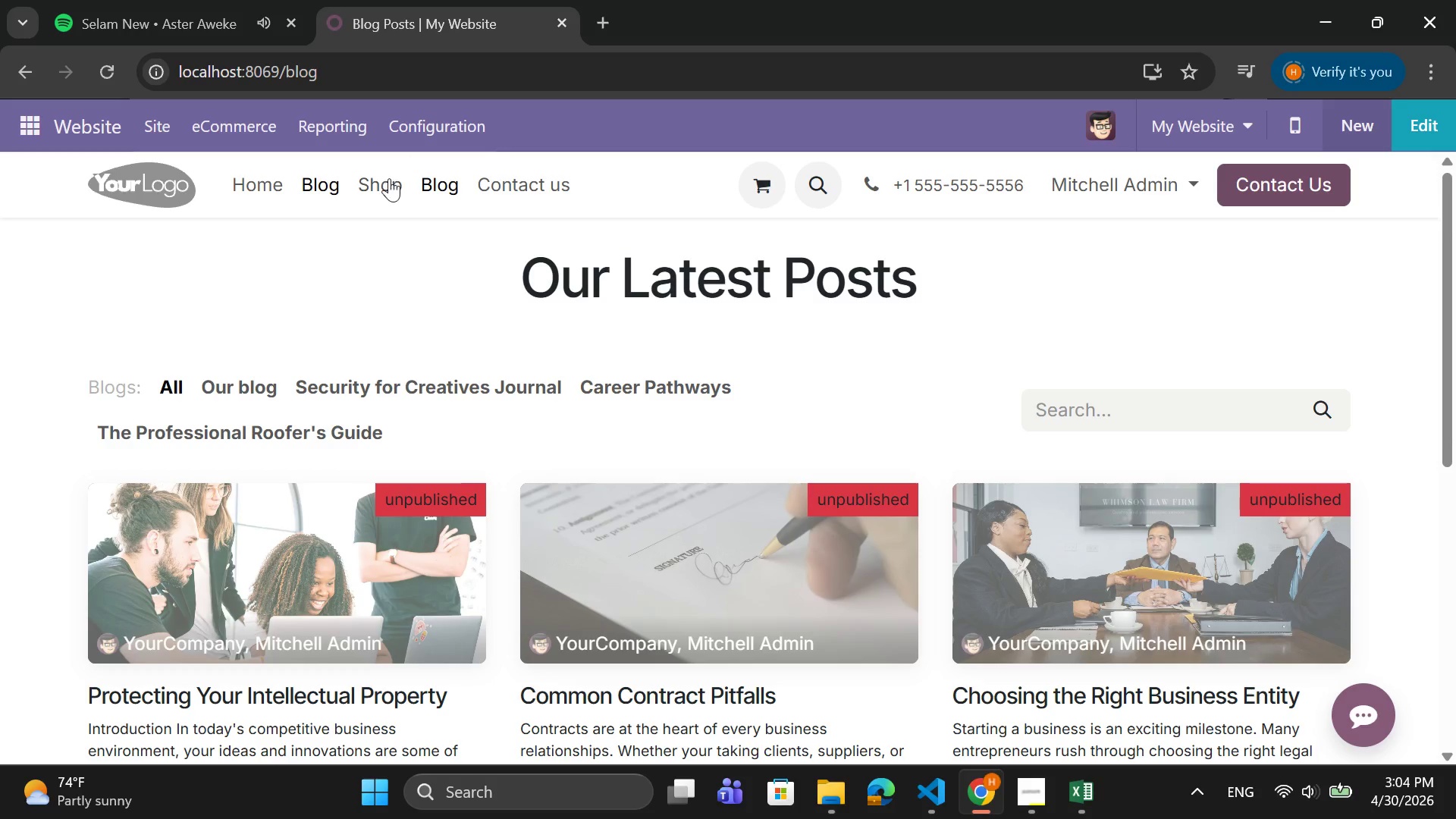 
left_click([453, 185])
 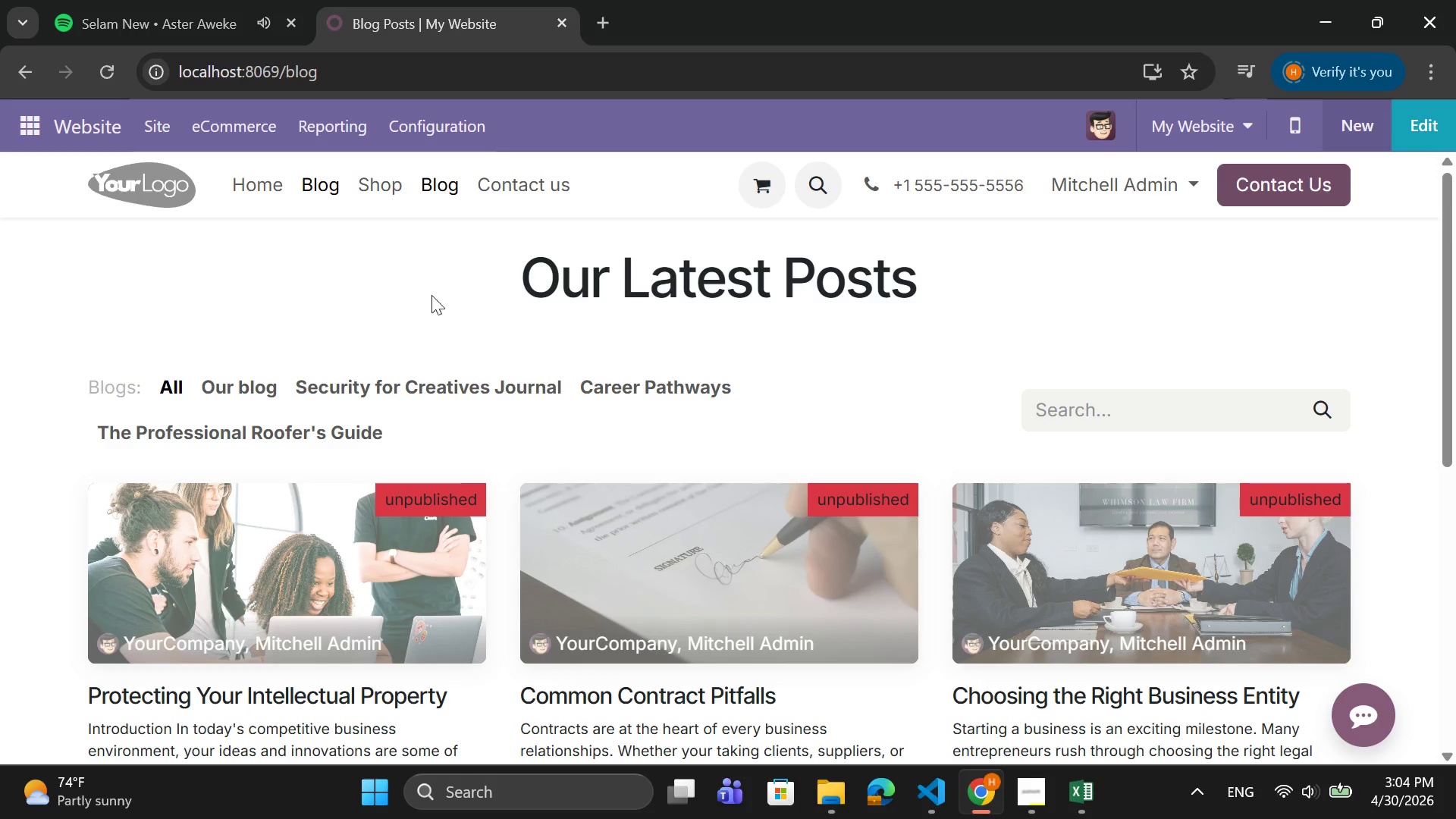 
left_click([444, 184])
 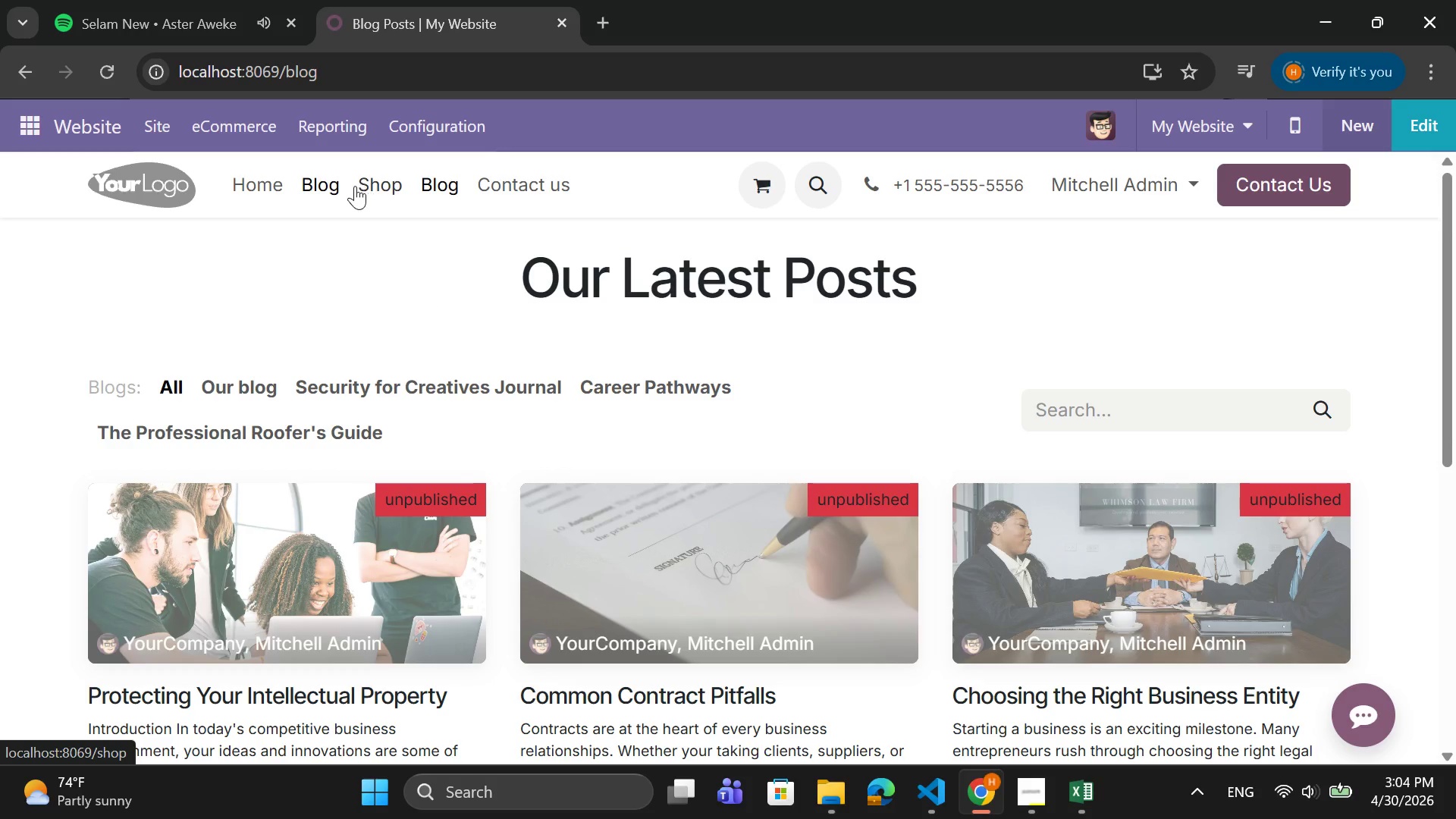 
left_click([330, 189])
 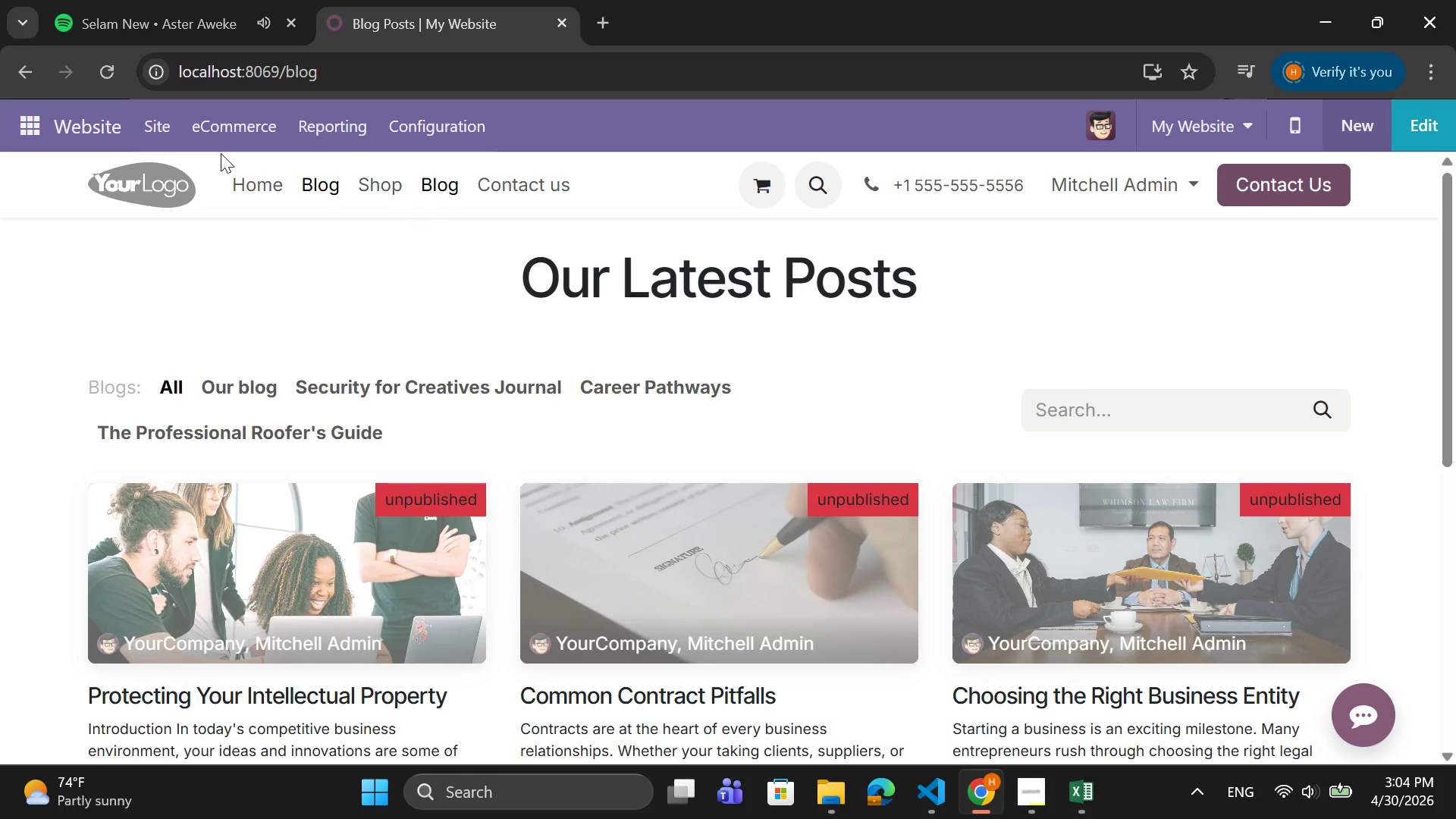 
wait(9.62)
 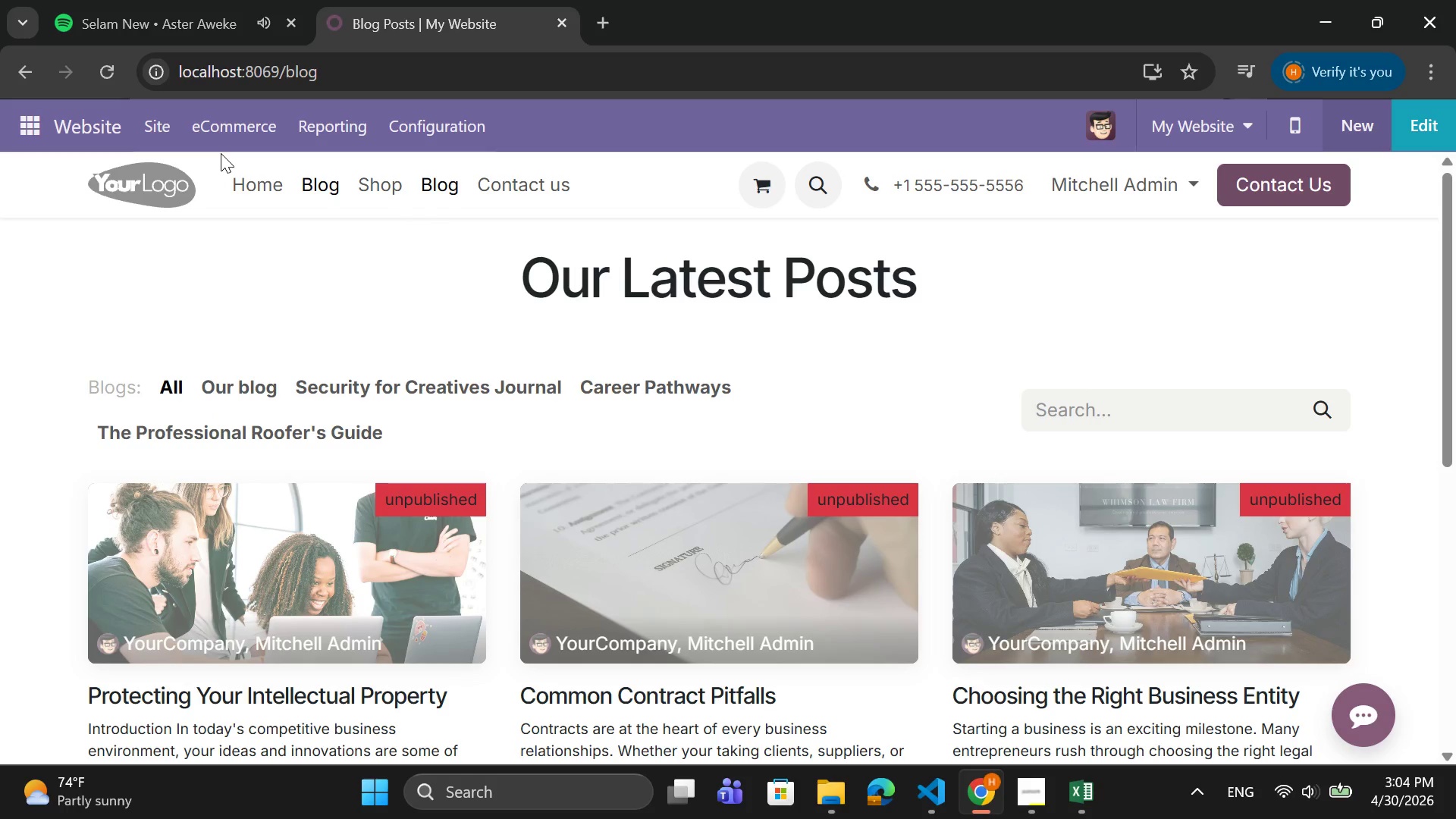 
left_click([324, 177])
 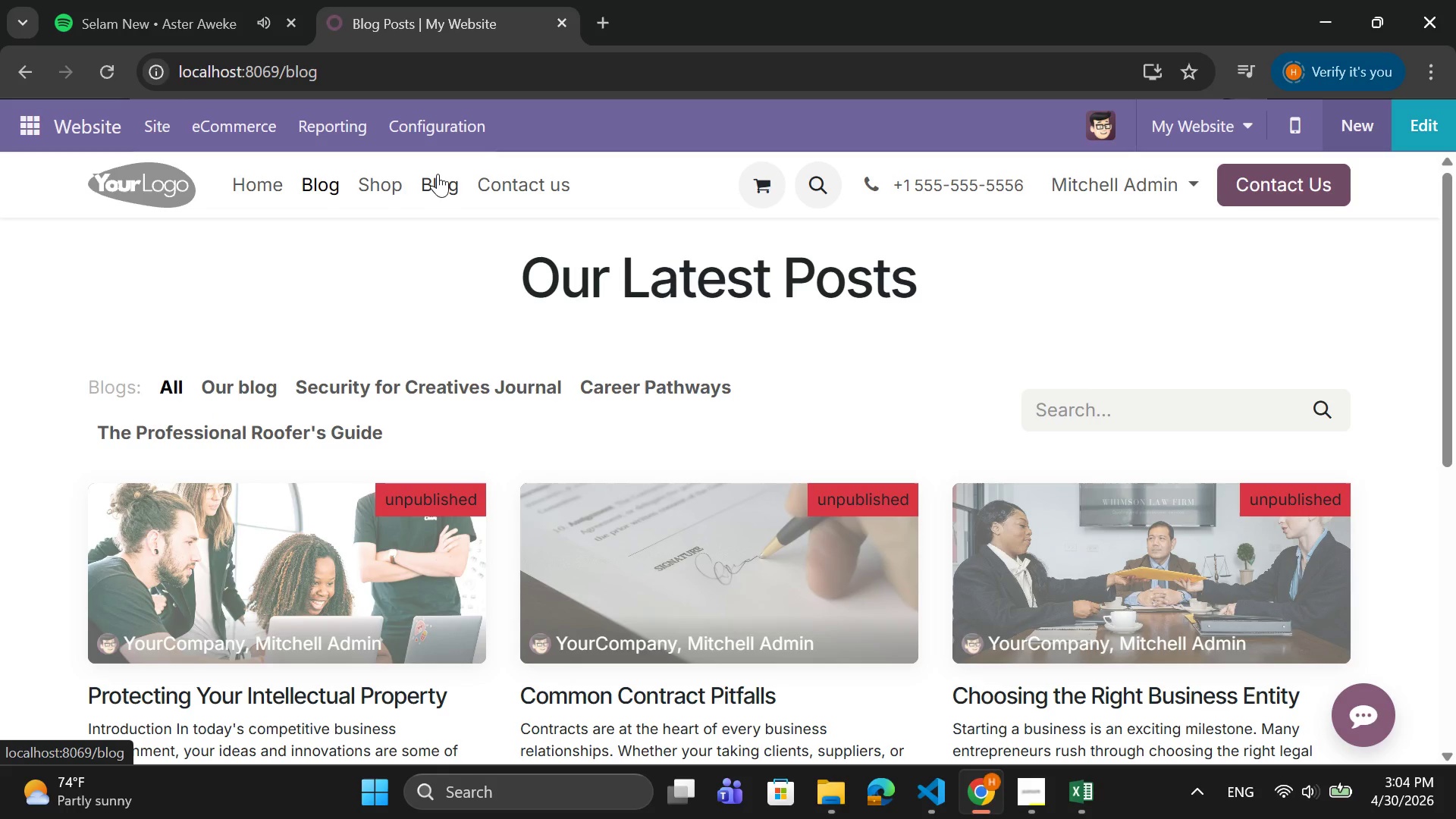 
left_click([438, 174])
 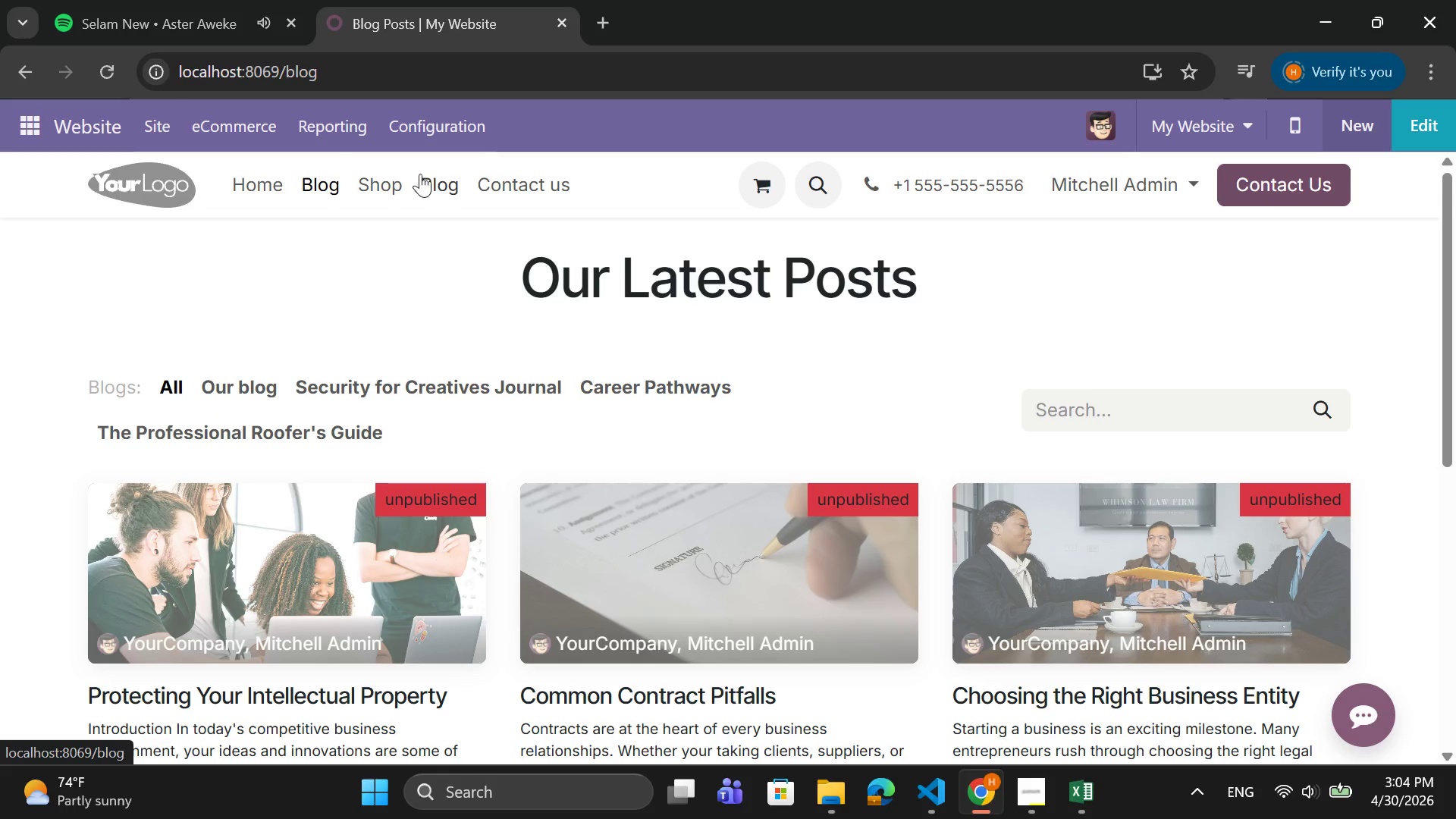 
left_click([164, 118])
 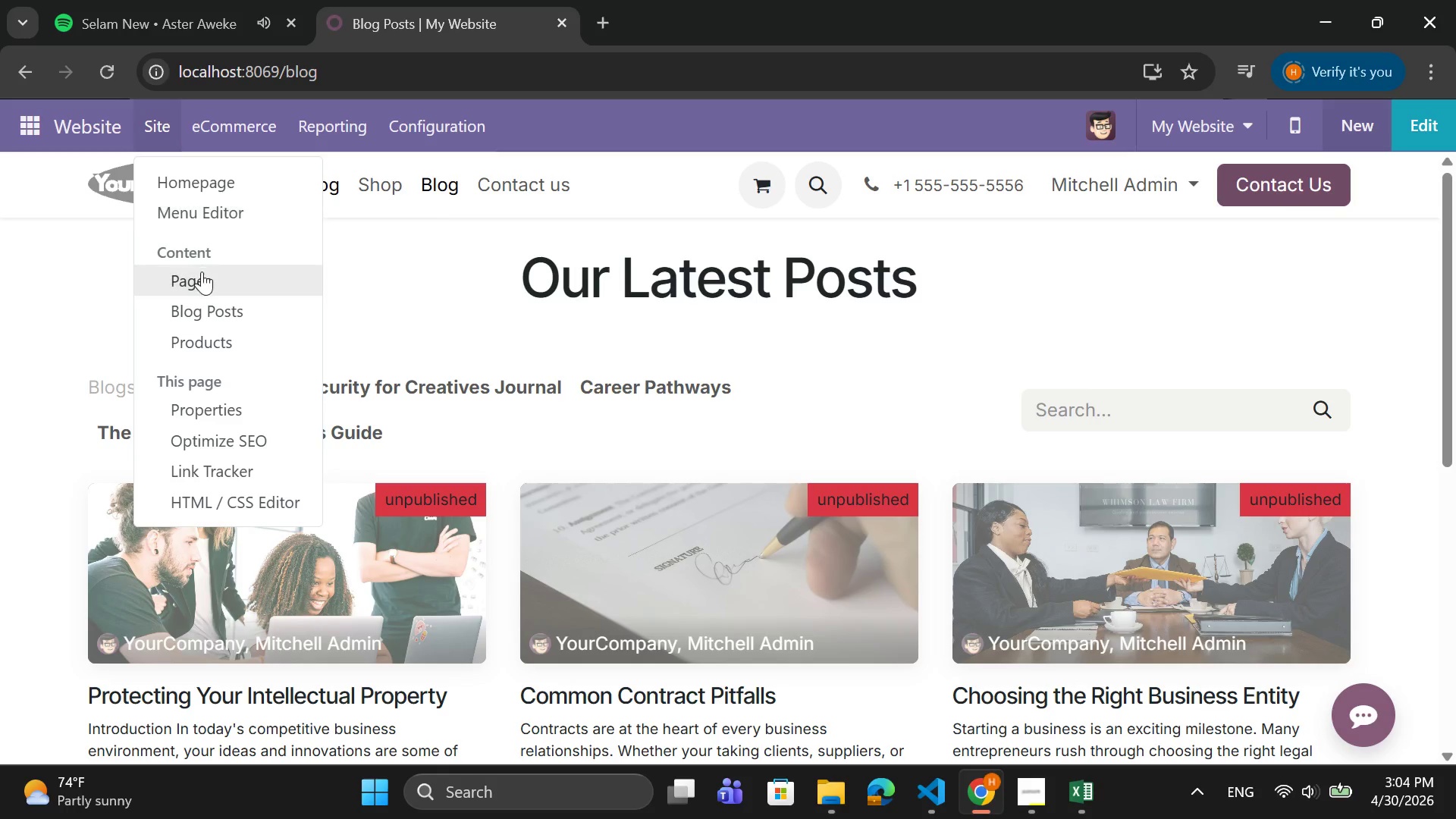 
left_click([202, 278])
 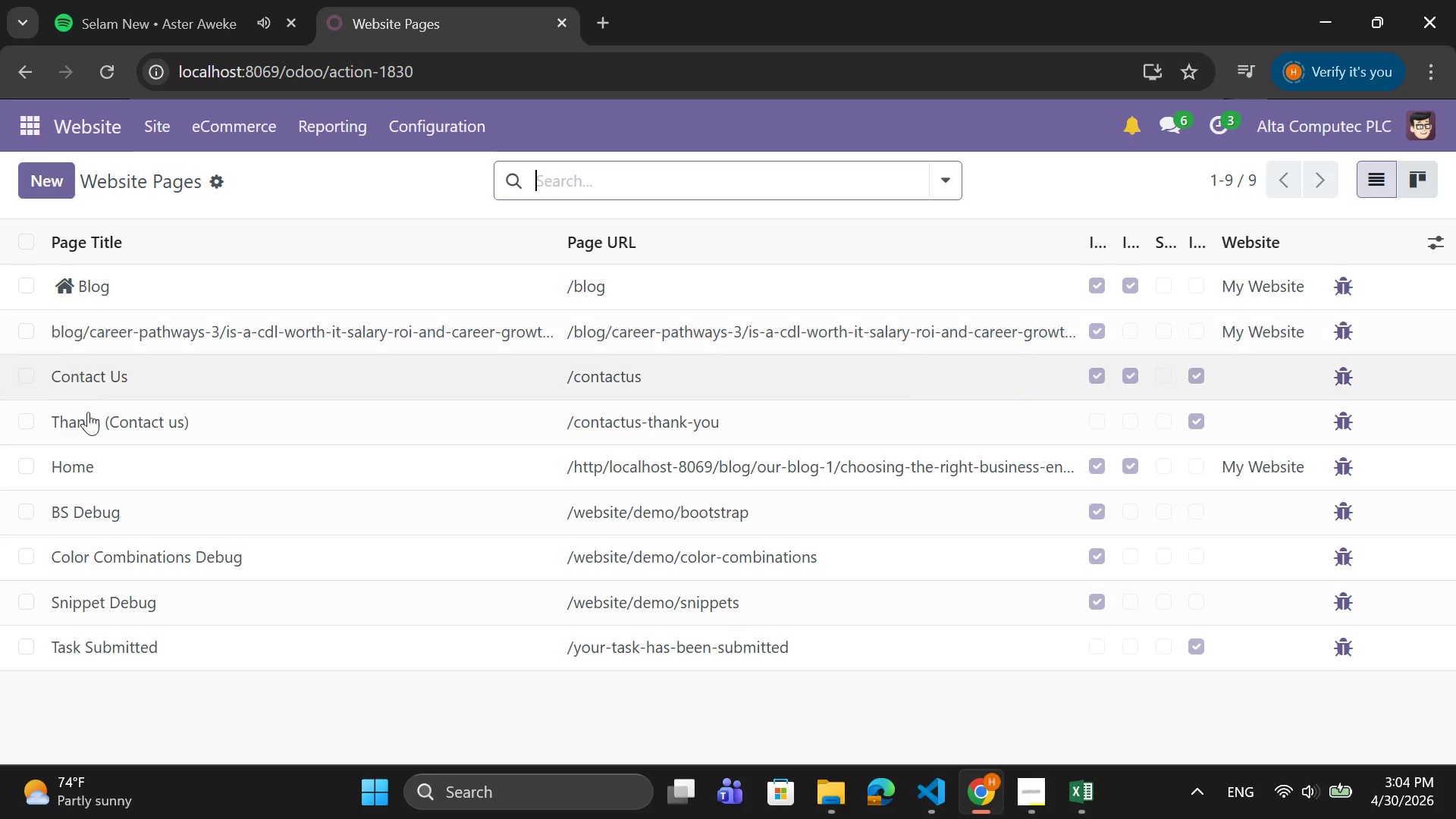 
wait(13.14)
 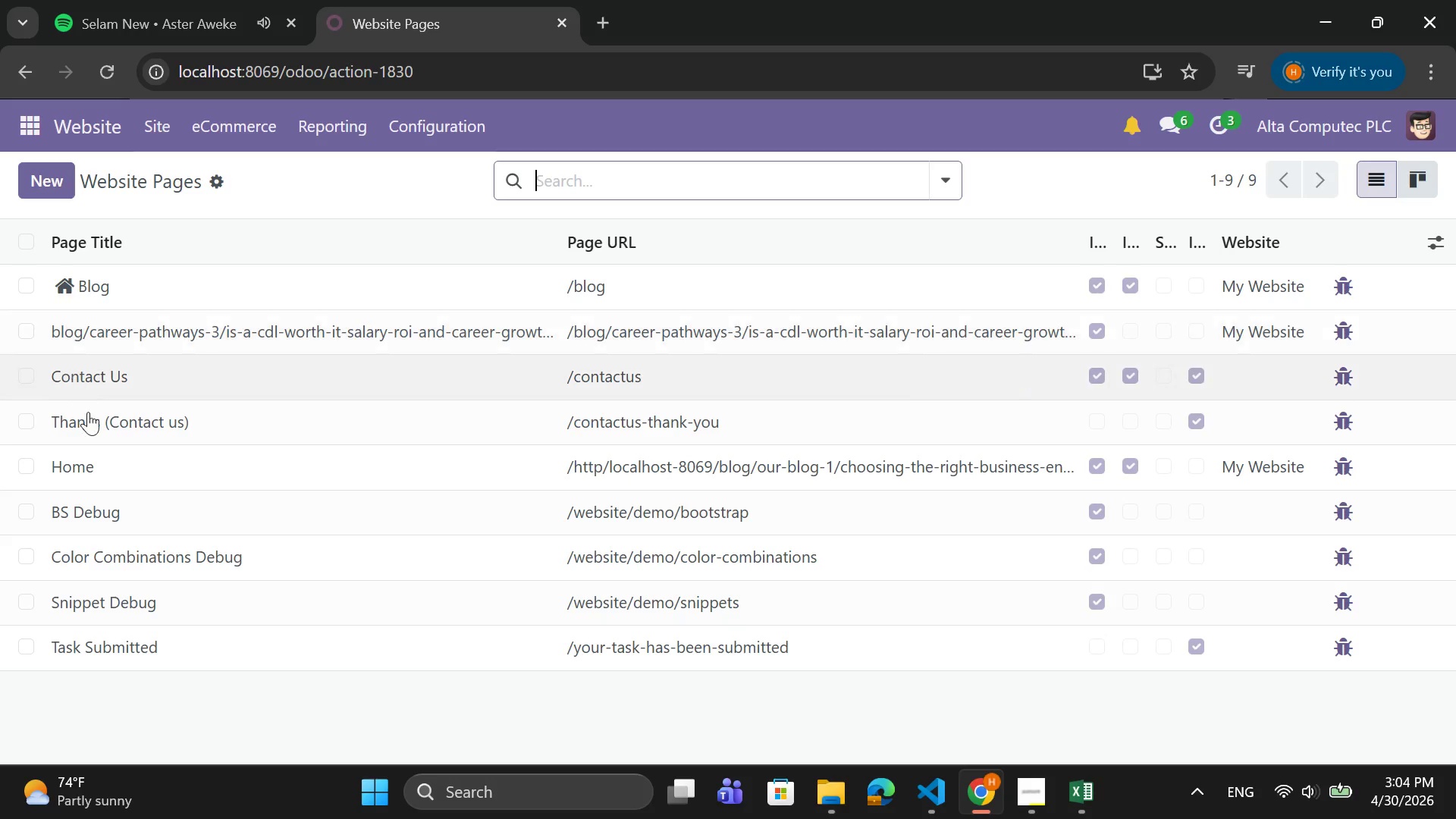 
left_click([168, 131])
 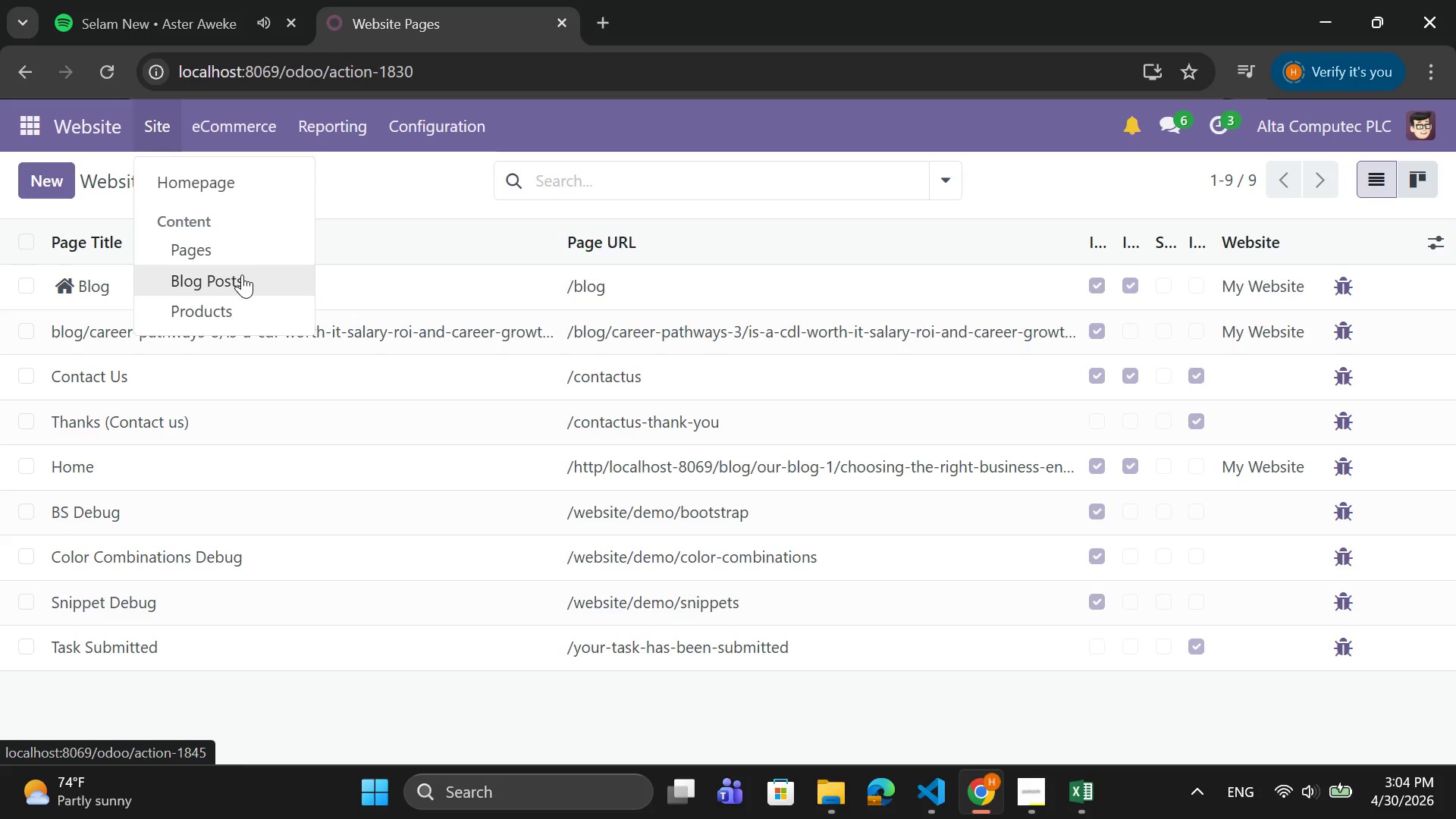 
wait(8.39)
 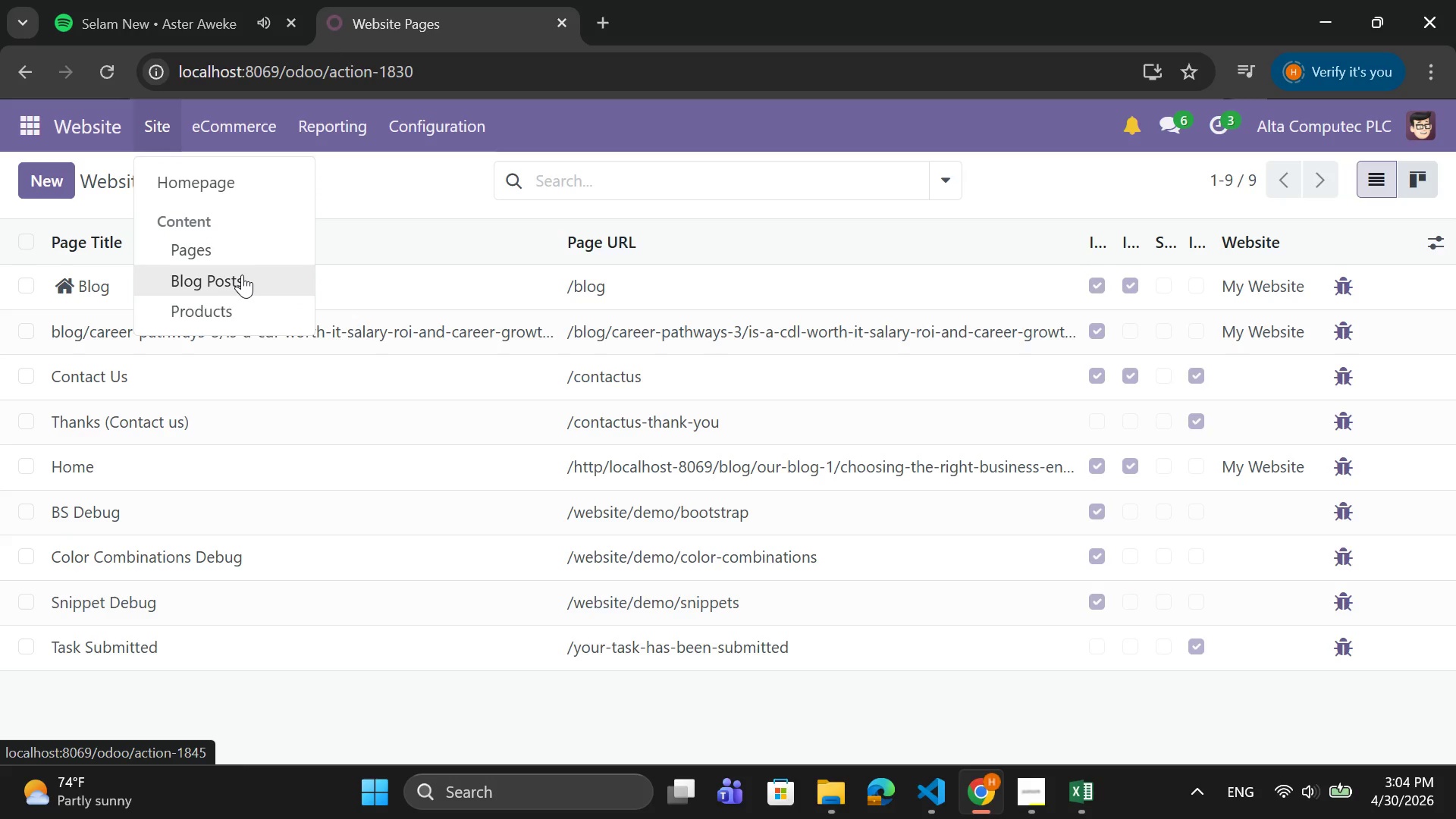 
left_click([208, 282])
 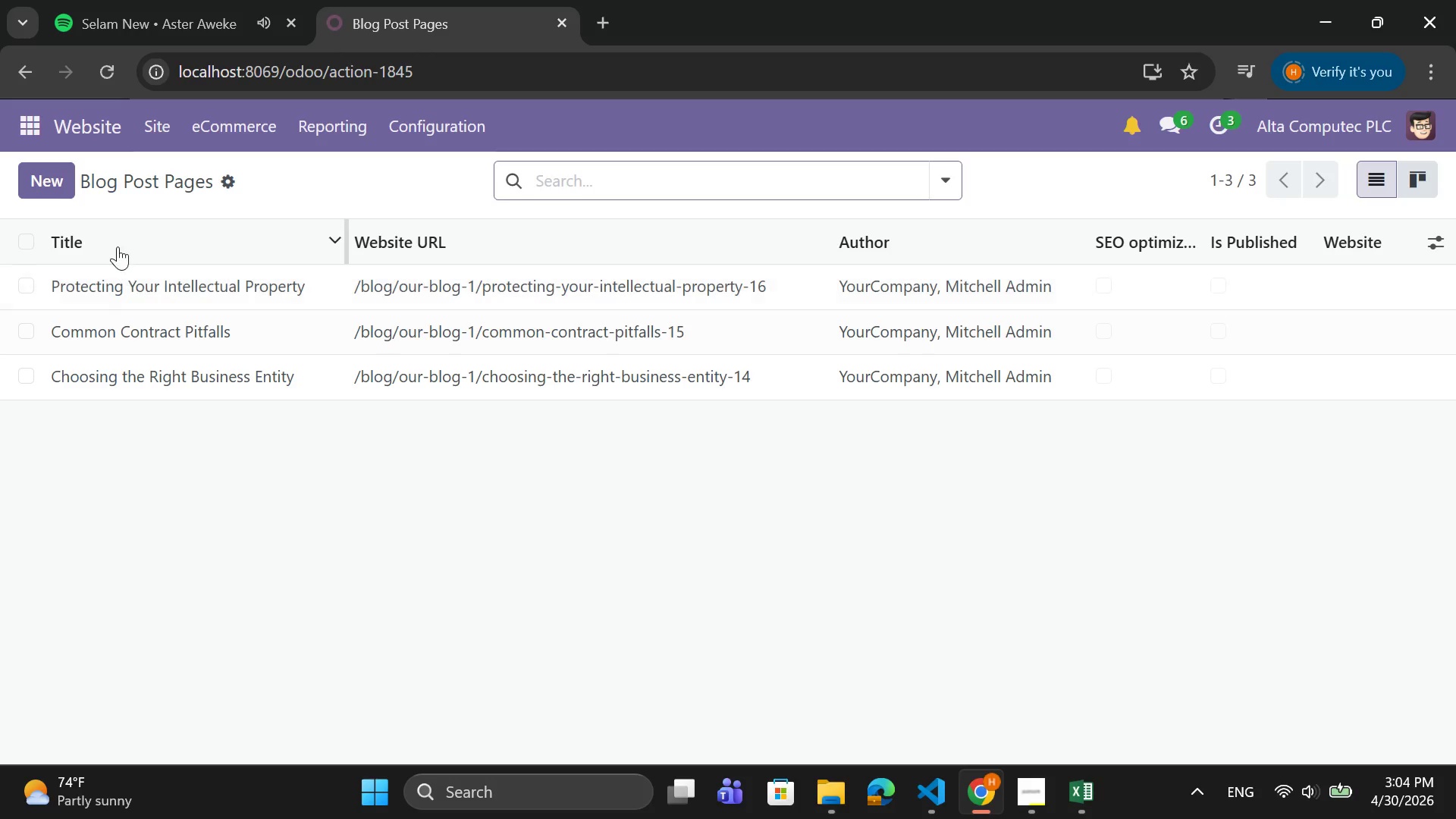 
double_click([157, 288])
 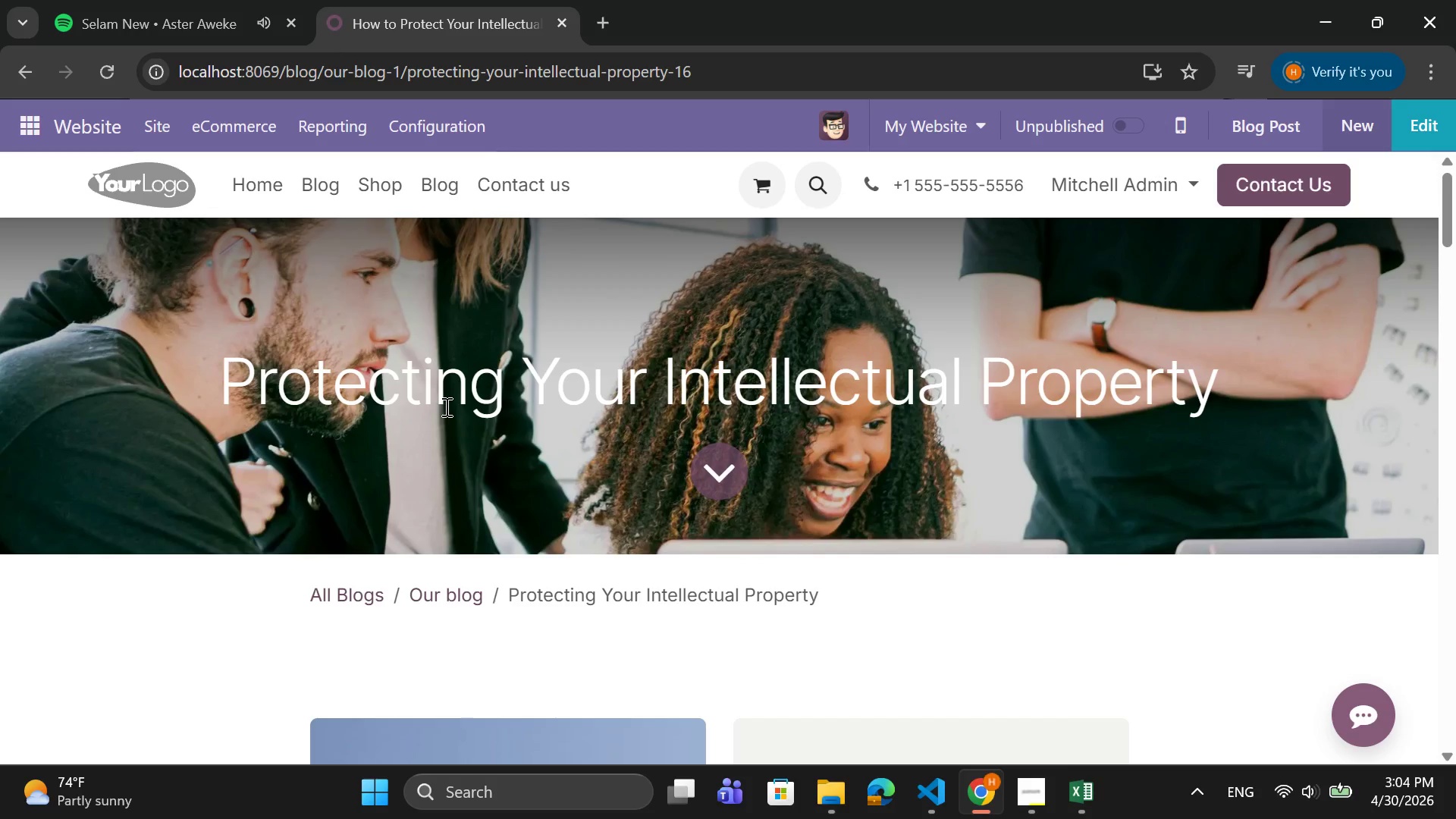 
wait(6.03)
 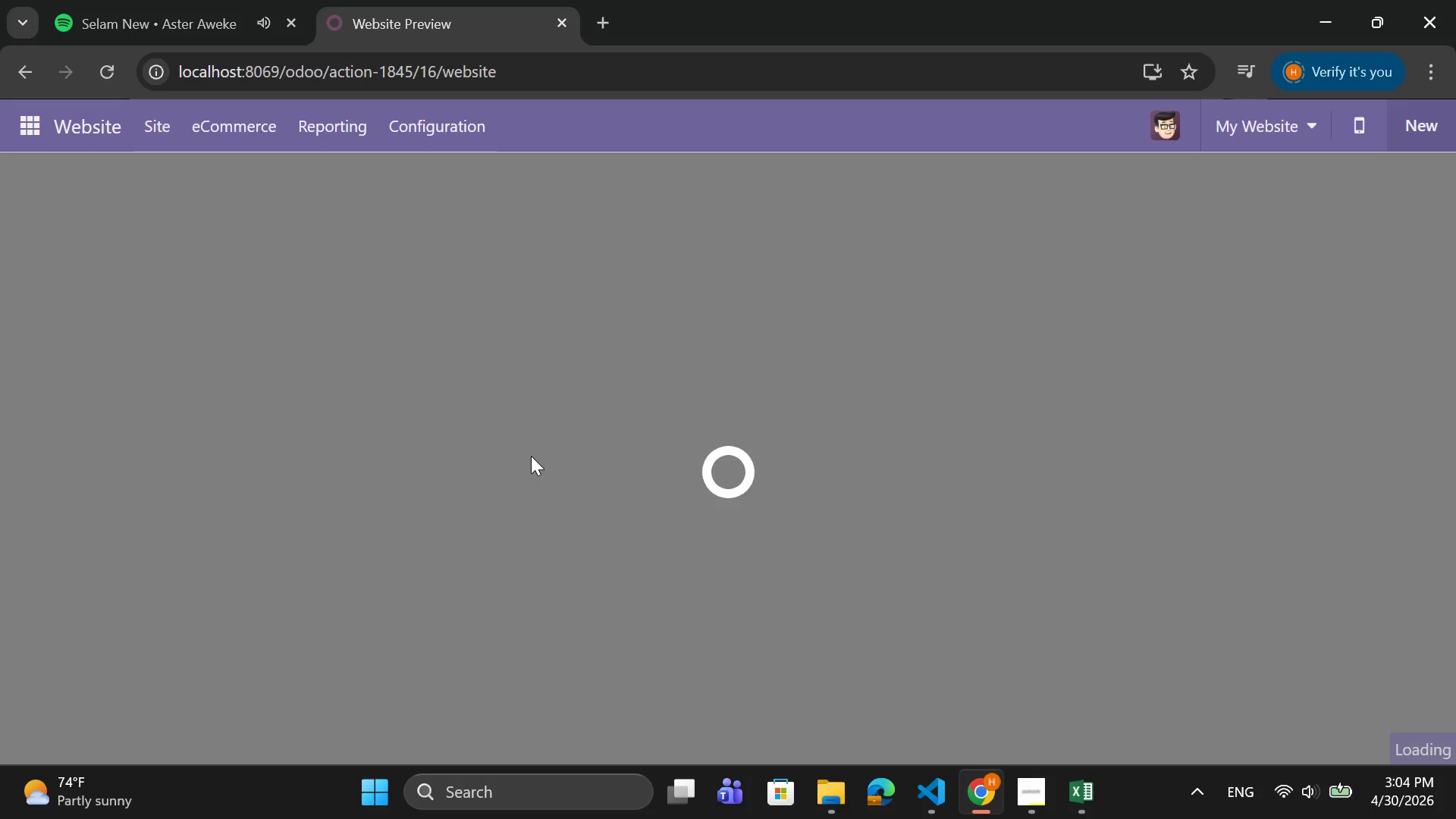 
scroll: coordinate [444, 409], scroll_direction: down, amount: 4.0
 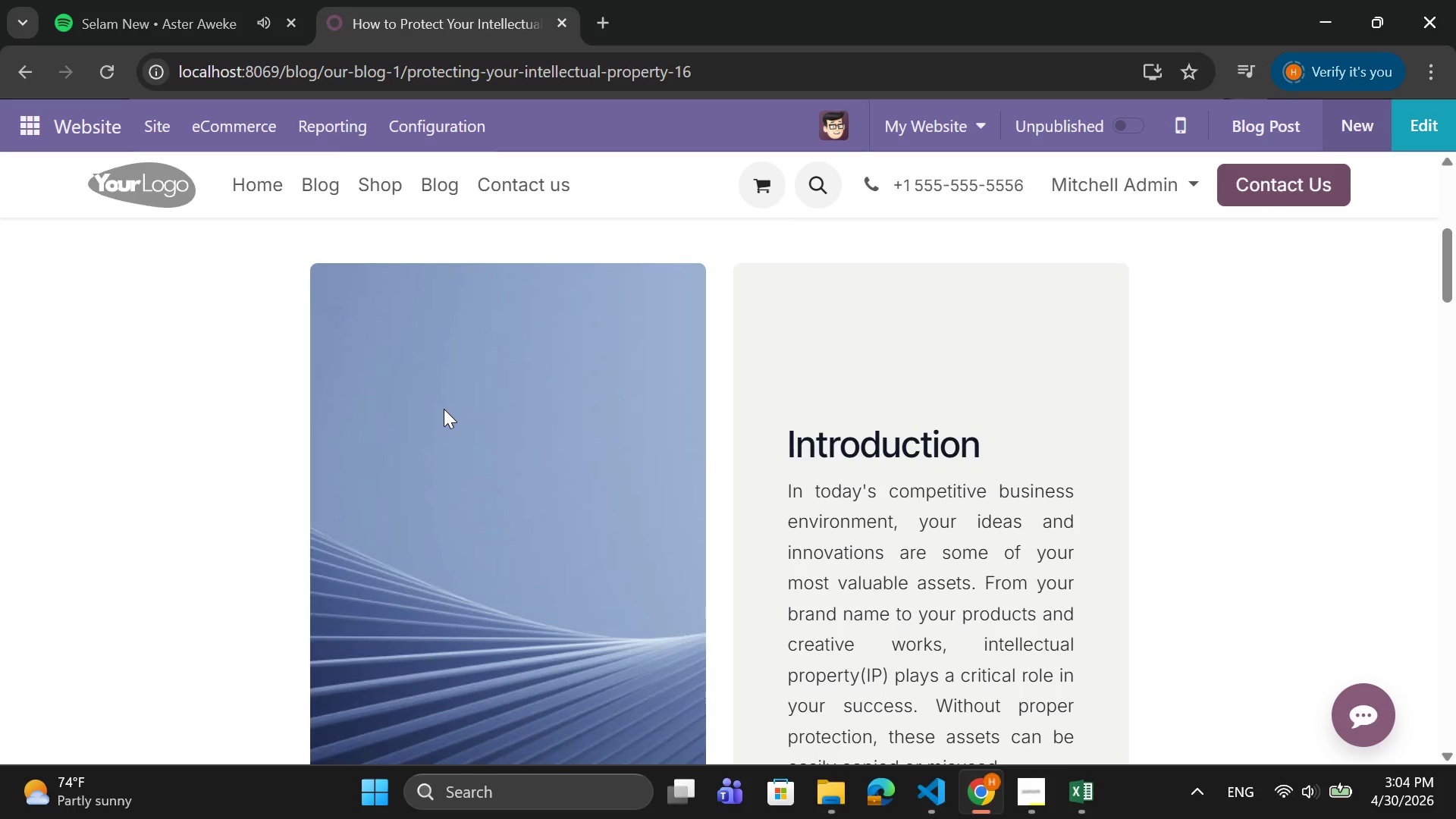 
scroll: coordinate [444, 406], scroll_direction: up, amount: 7.0
 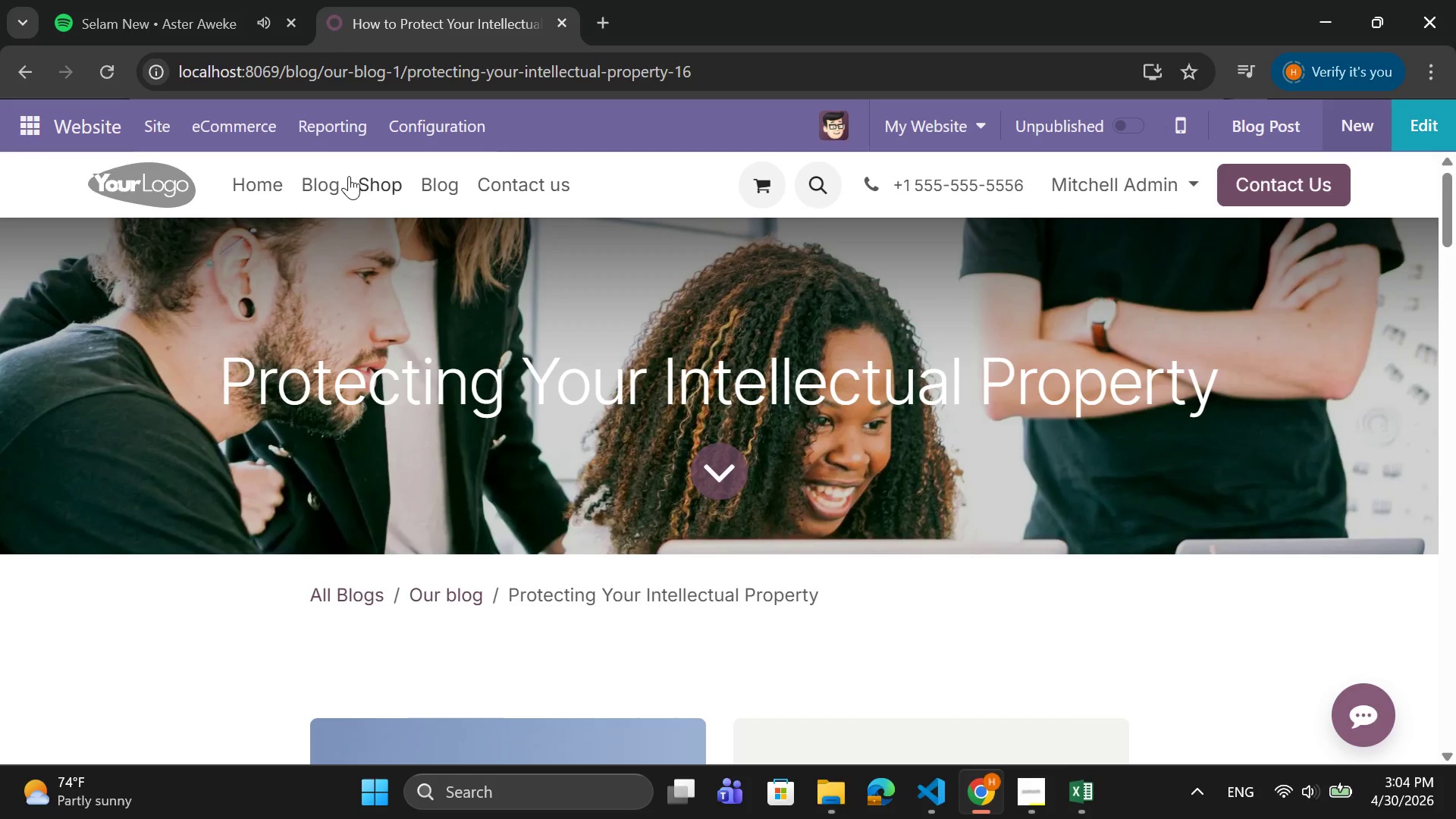 
left_click([322, 177])
 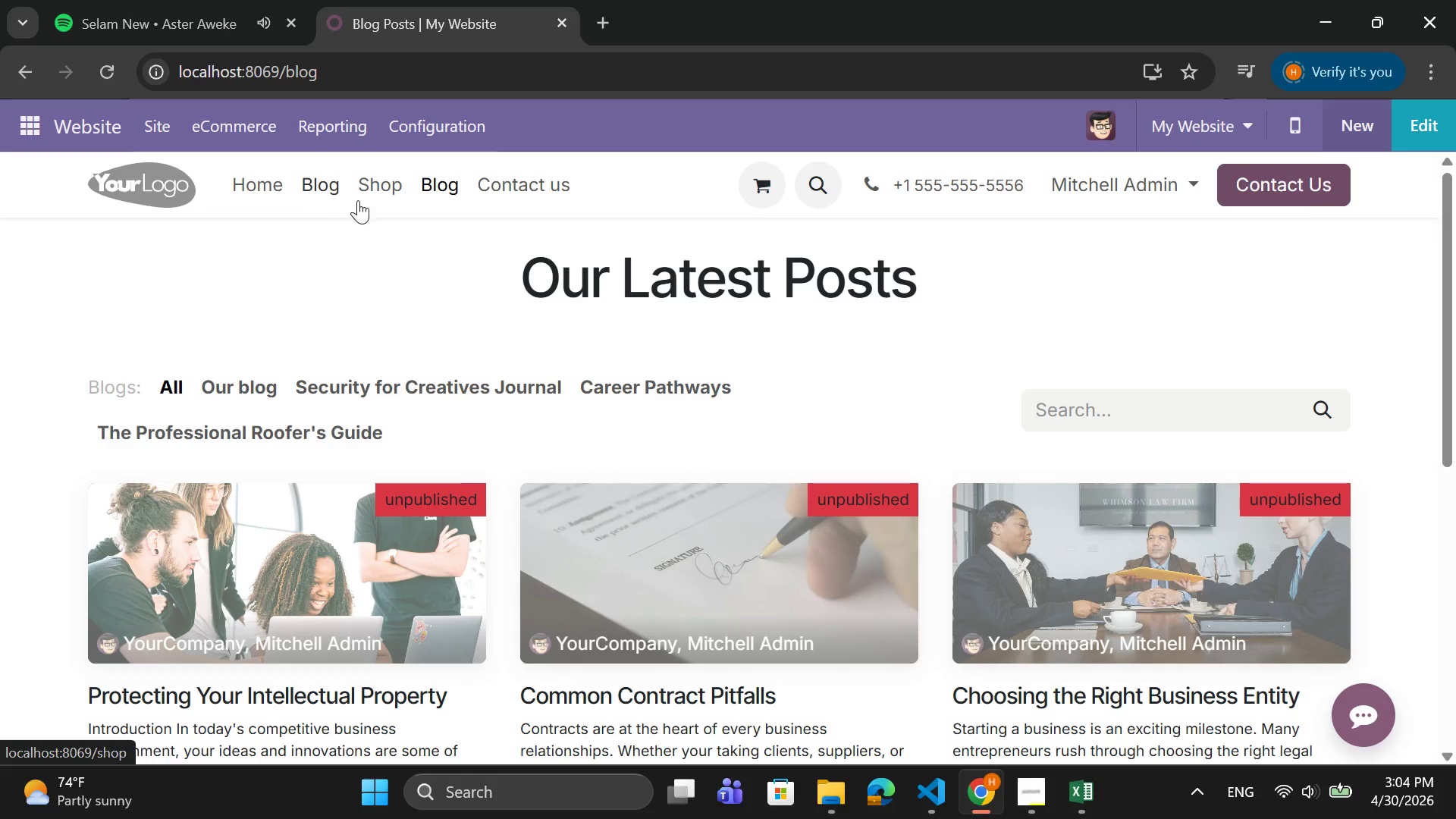 
left_click([431, 177])
 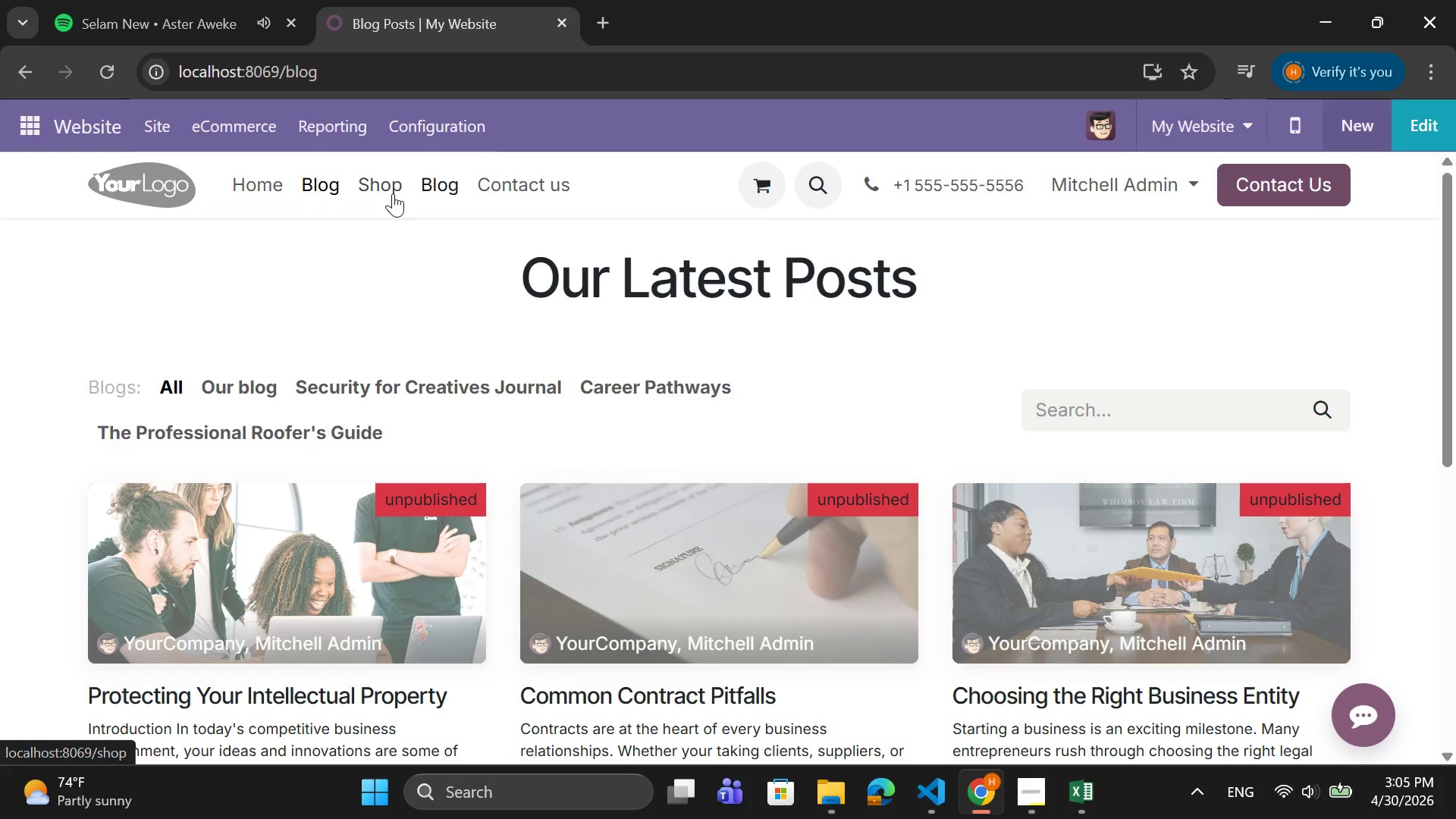 
left_click([325, 183])
 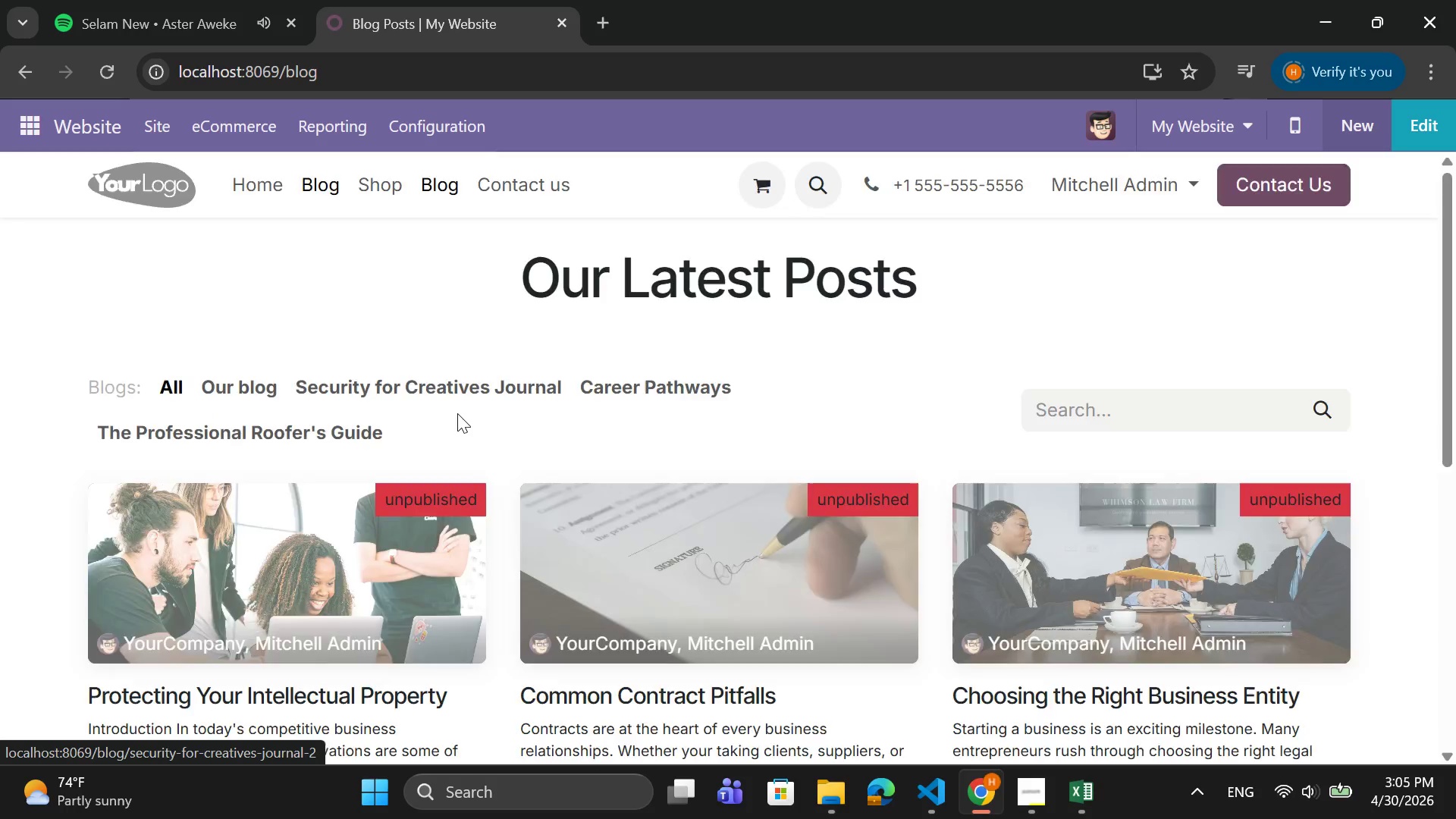 
scroll: coordinate [458, 413], scroll_direction: up, amount: 1.0
 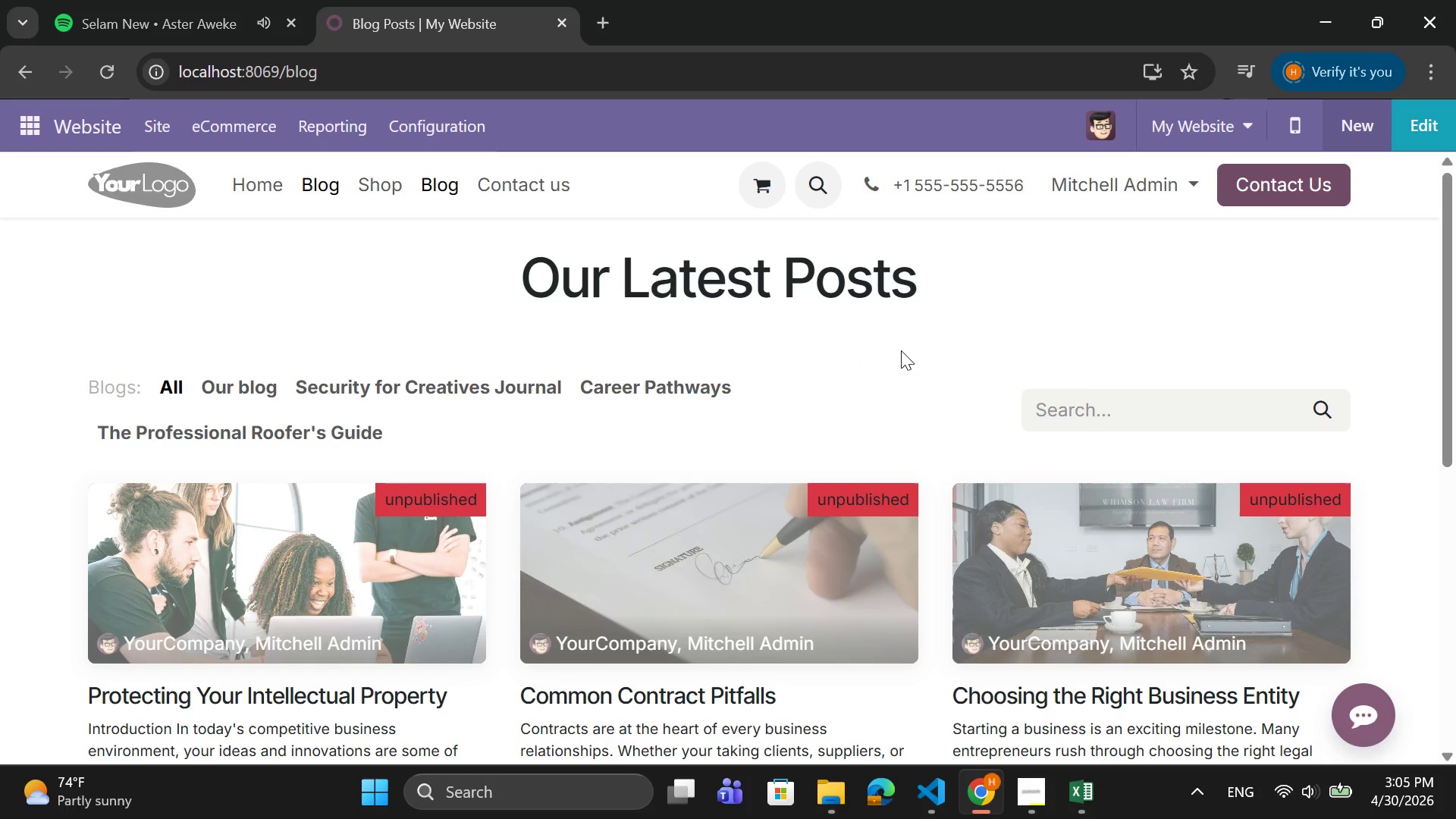 
scroll: coordinate [673, 436], scroll_direction: down, amount: 1.0
 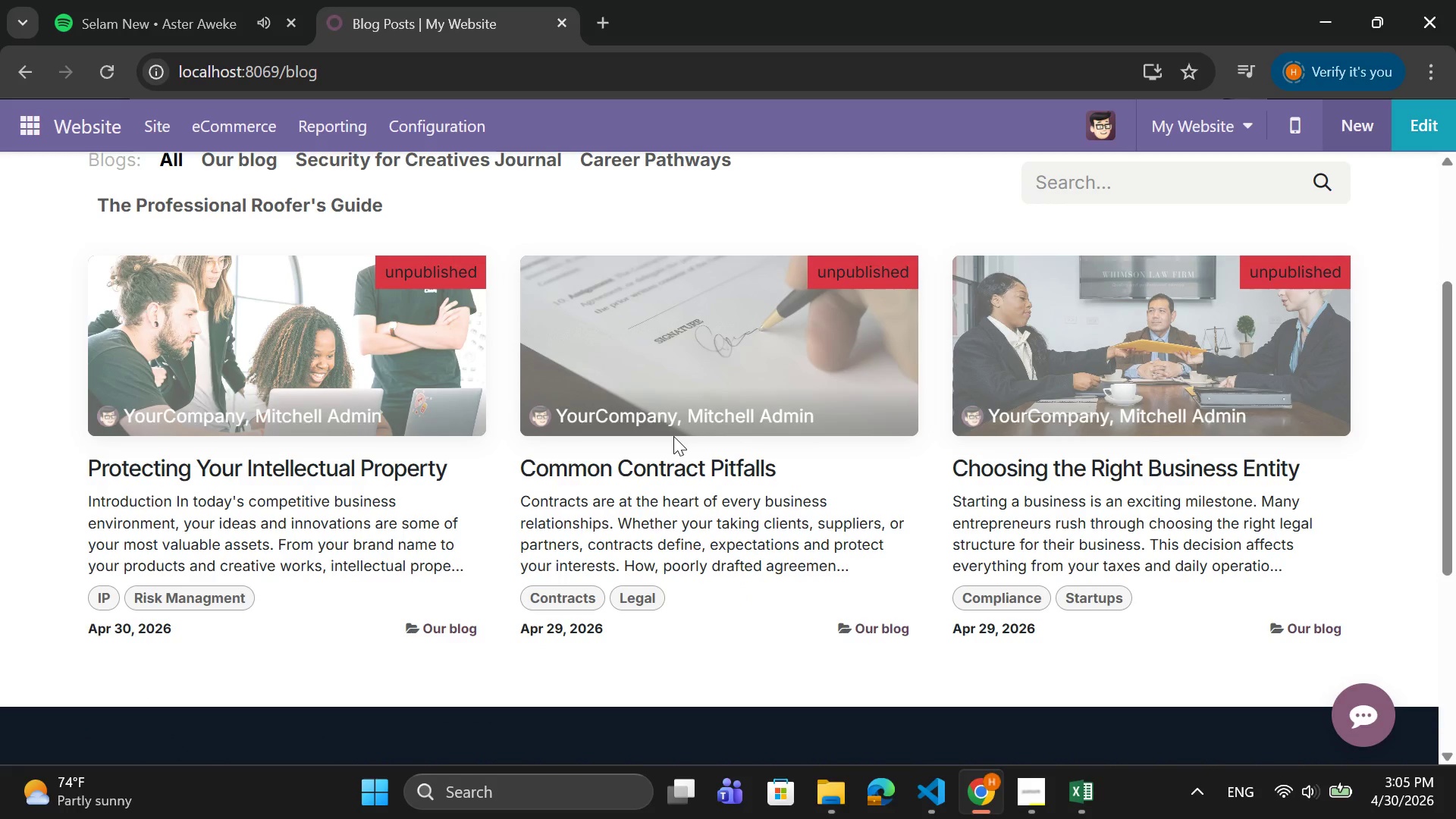 
wait(5.69)
 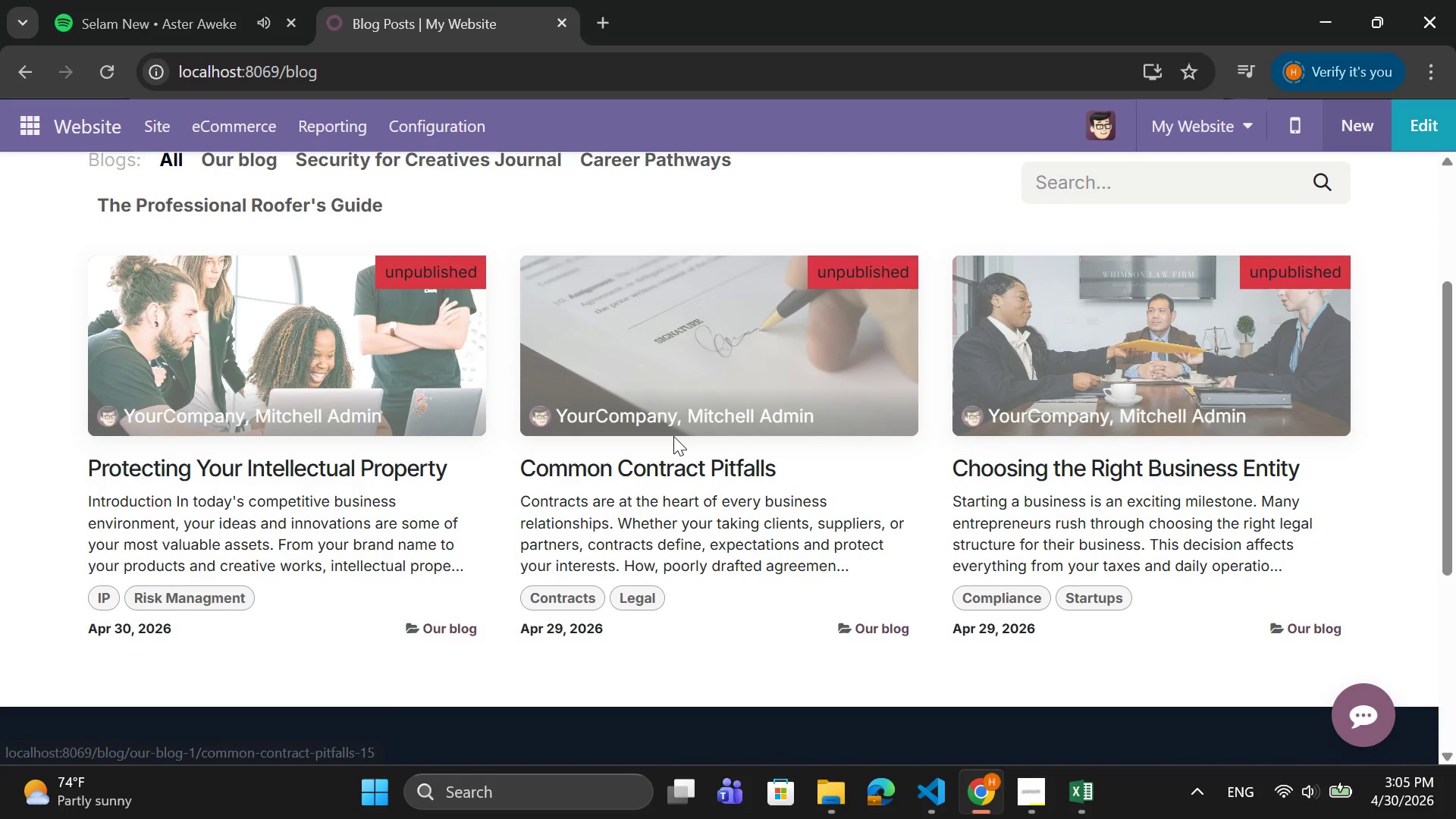 
scroll: coordinate [673, 436], scroll_direction: down, amount: 2.0
 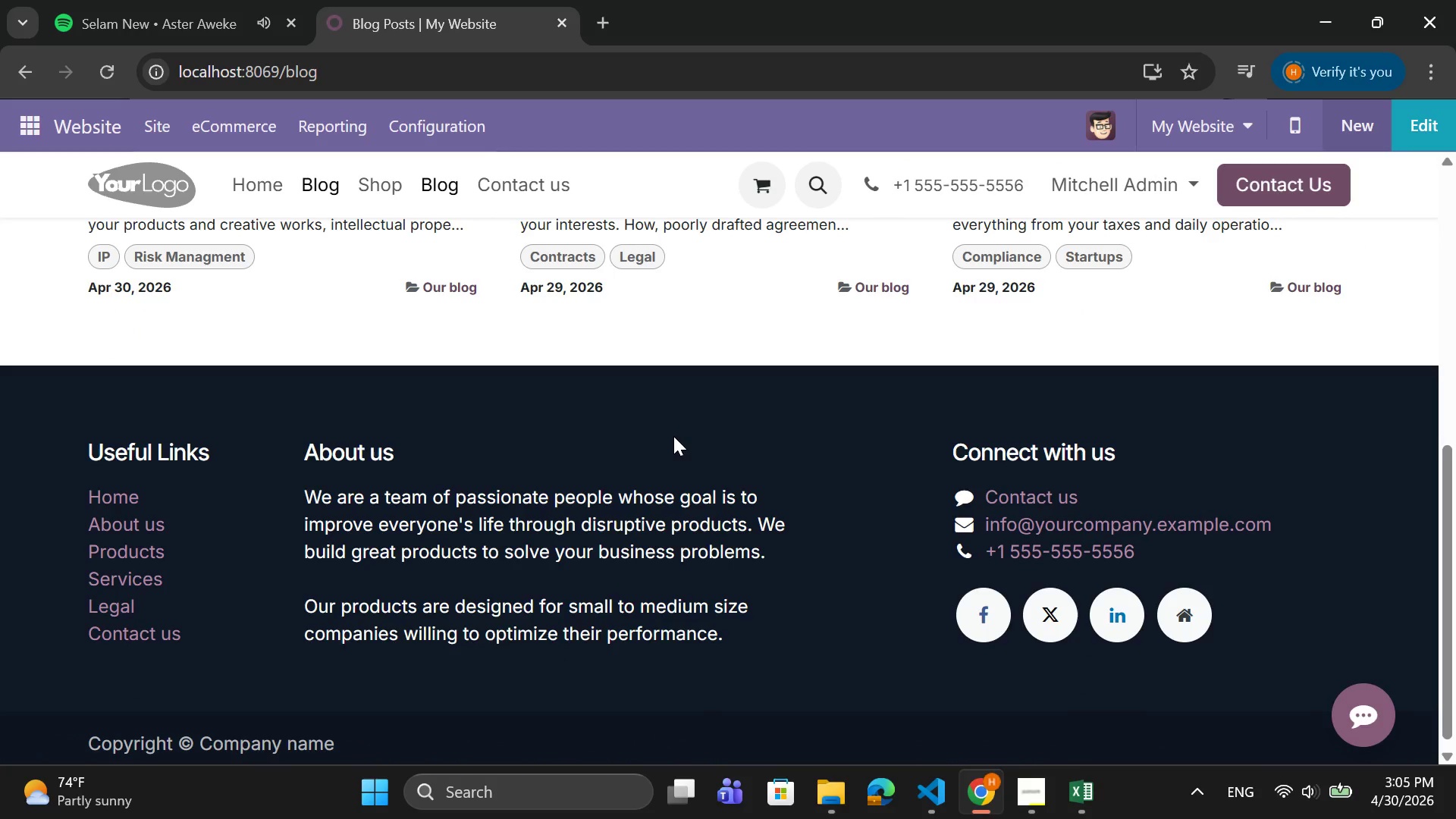 
scroll: coordinate [673, 435], scroll_direction: up, amount: 6.0
 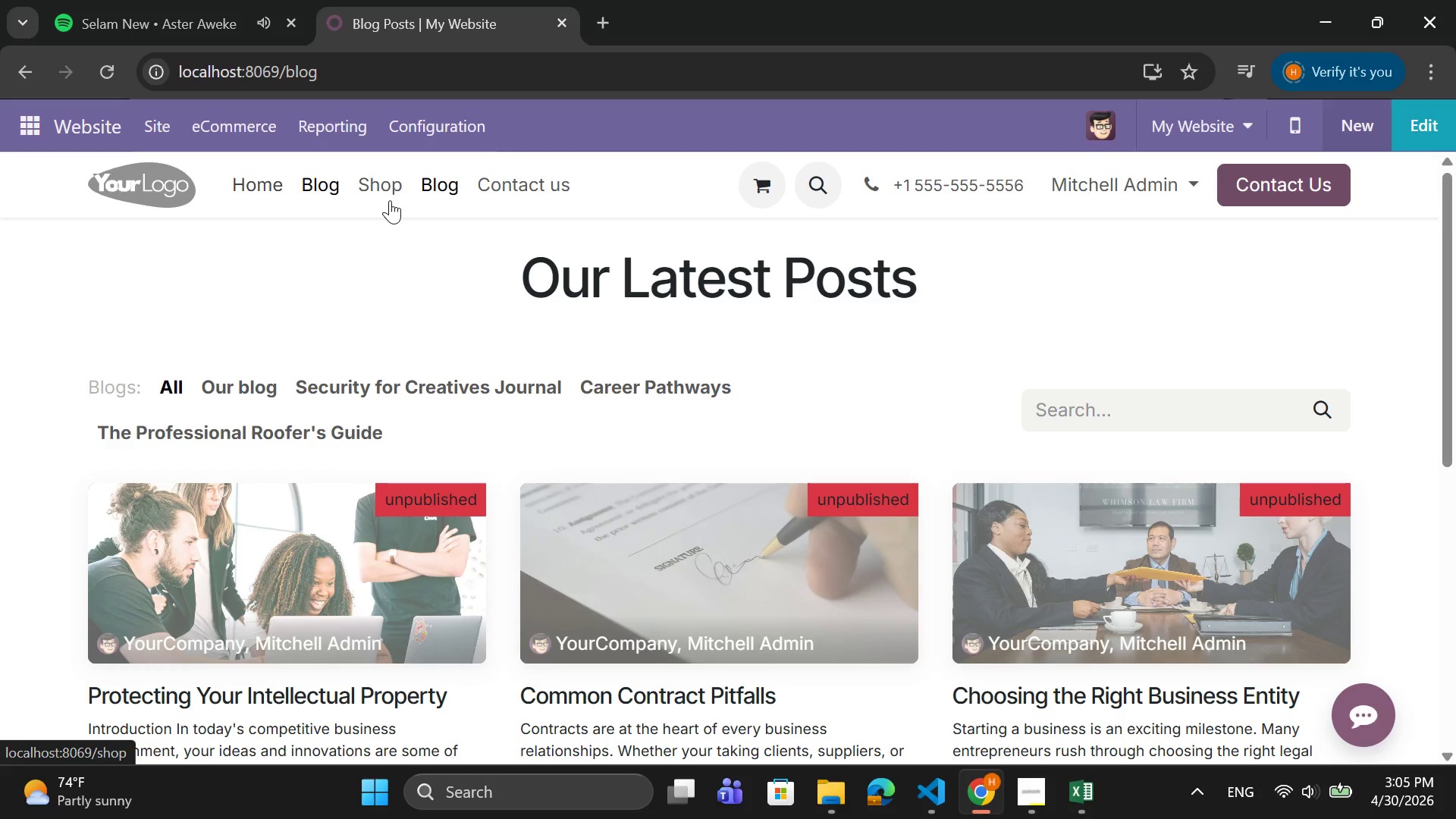 
left_click([149, 127])
 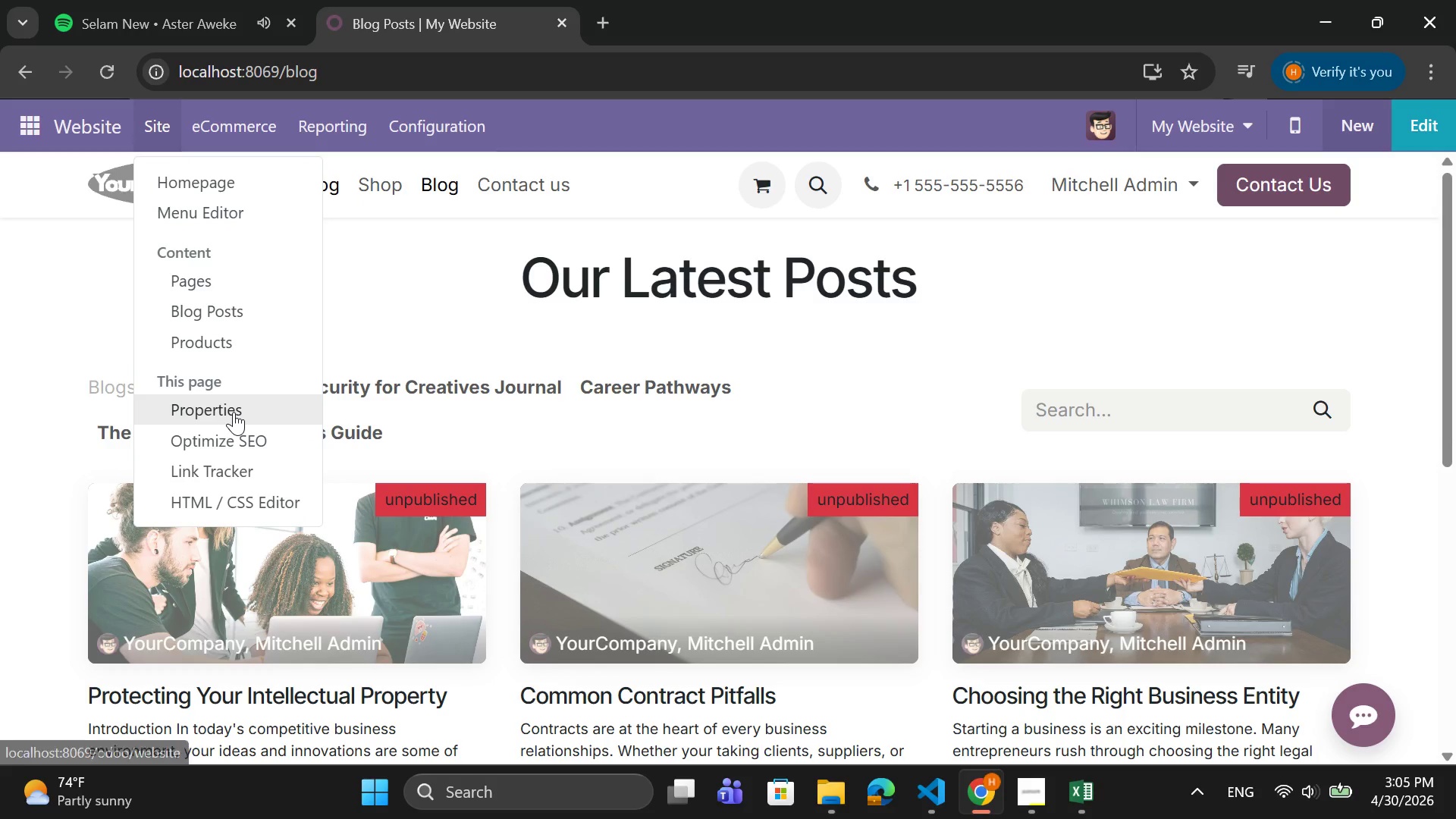 
left_click([234, 412])
 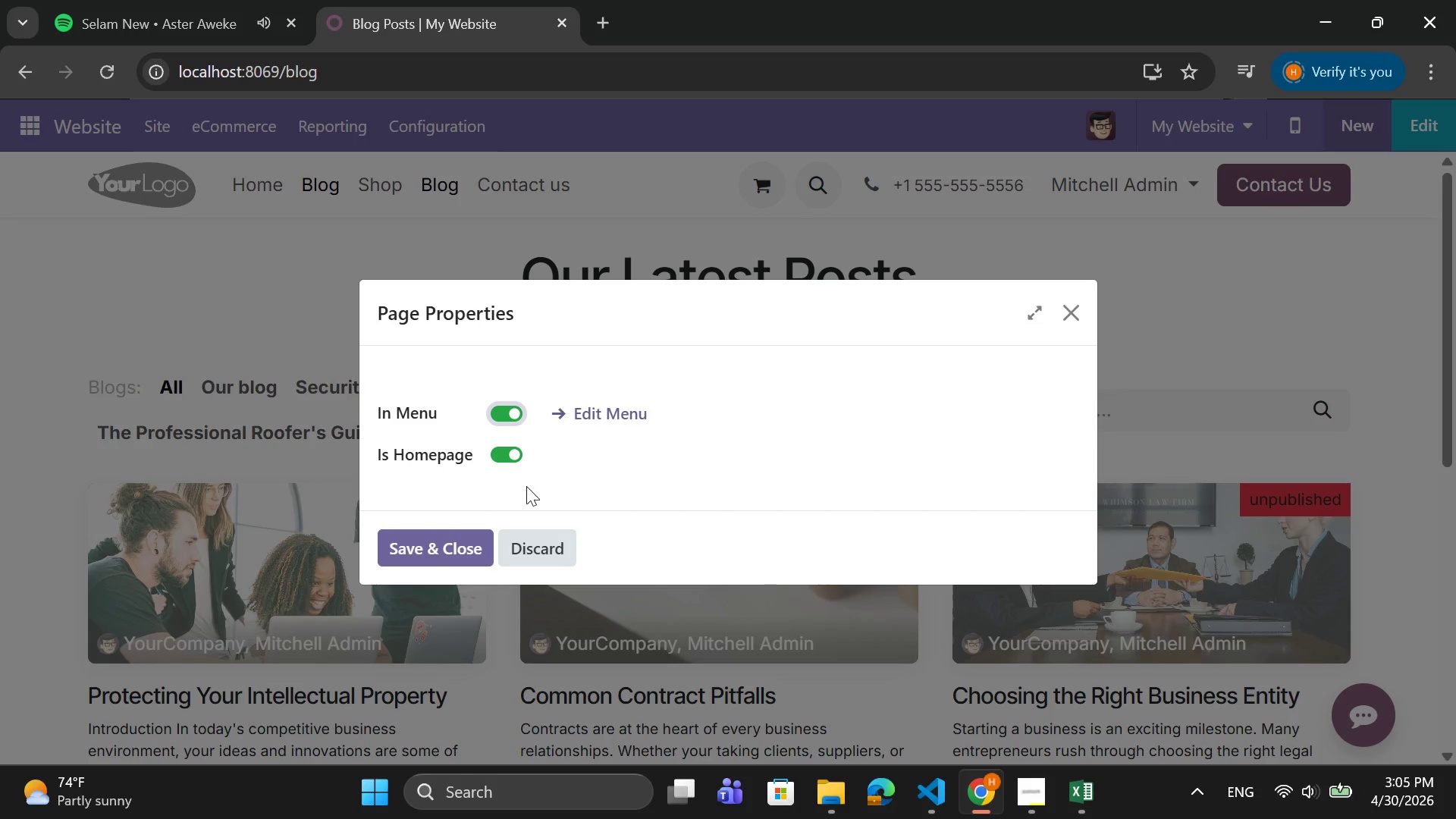 
left_click([553, 546])
 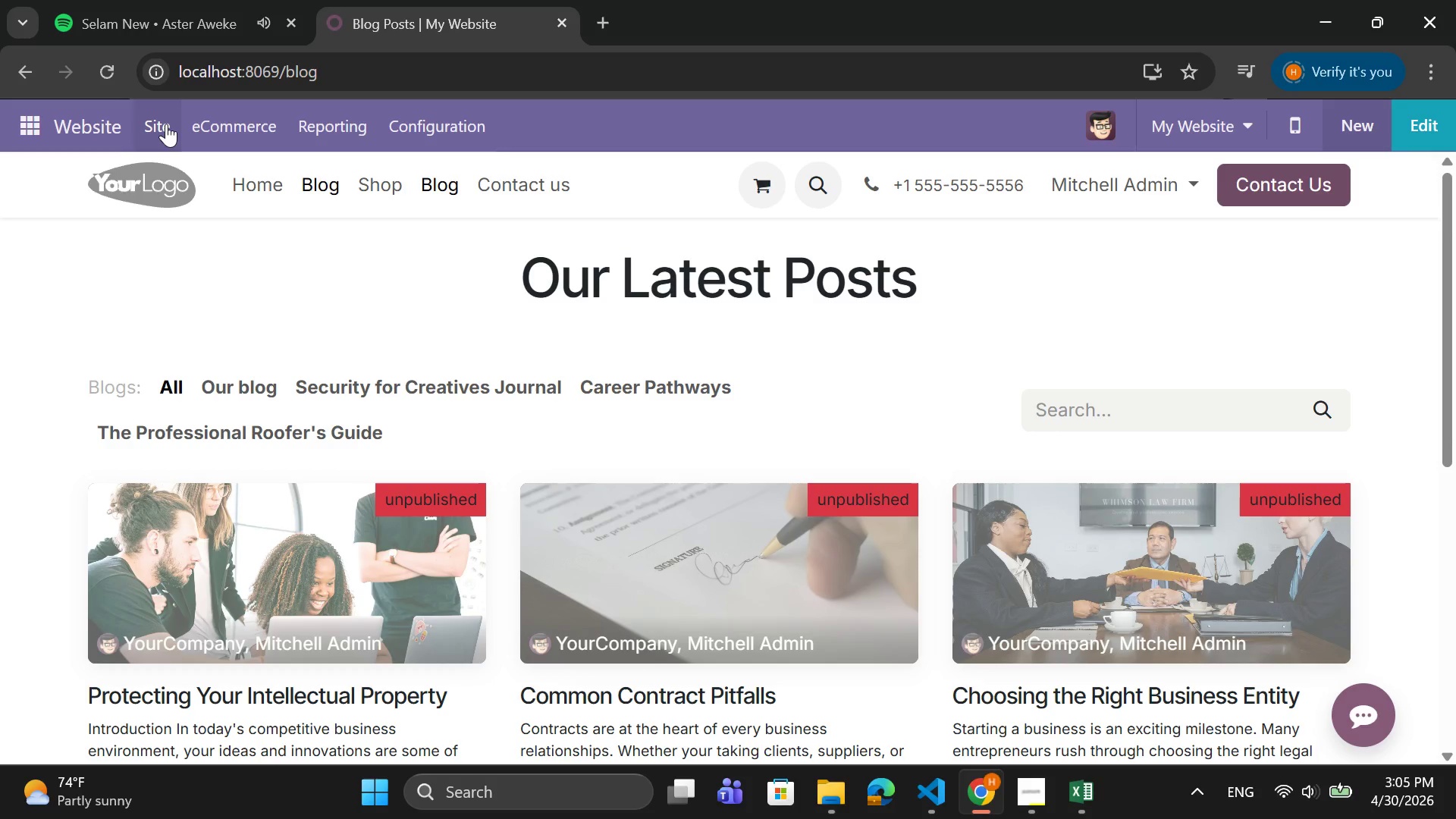 
left_click([165, 124])
 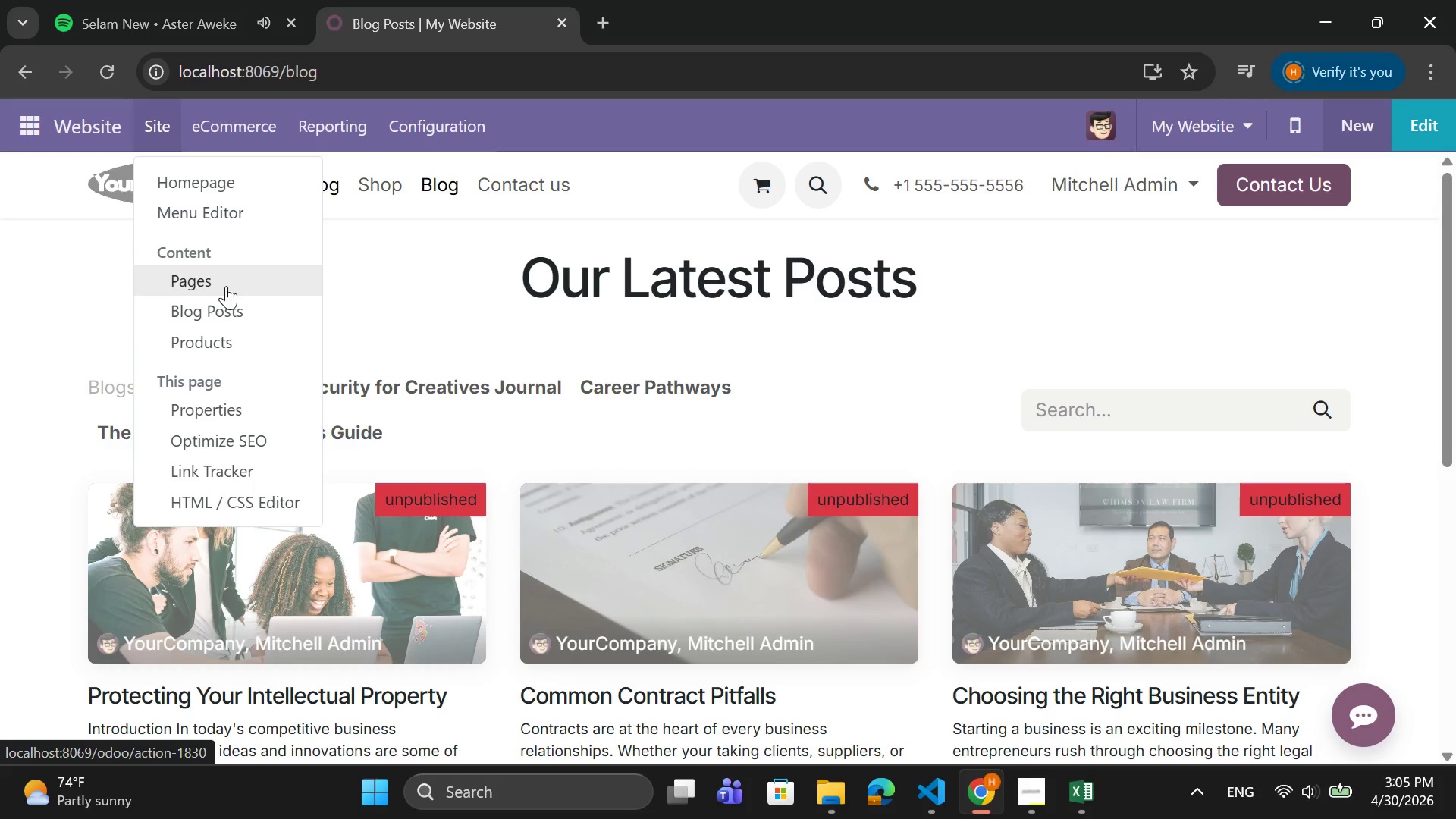 
left_click([388, 260])
 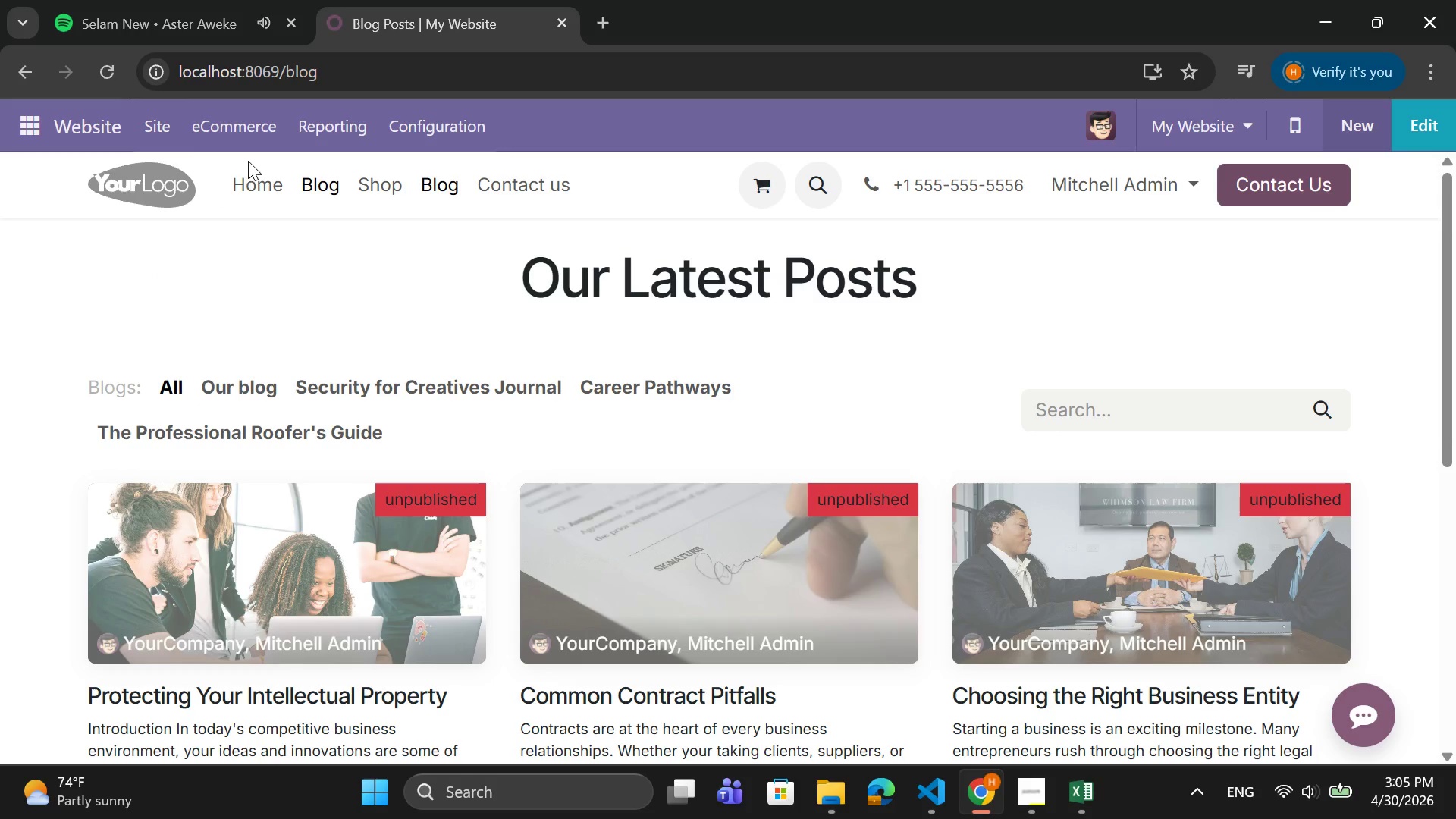 
left_click([251, 190])
 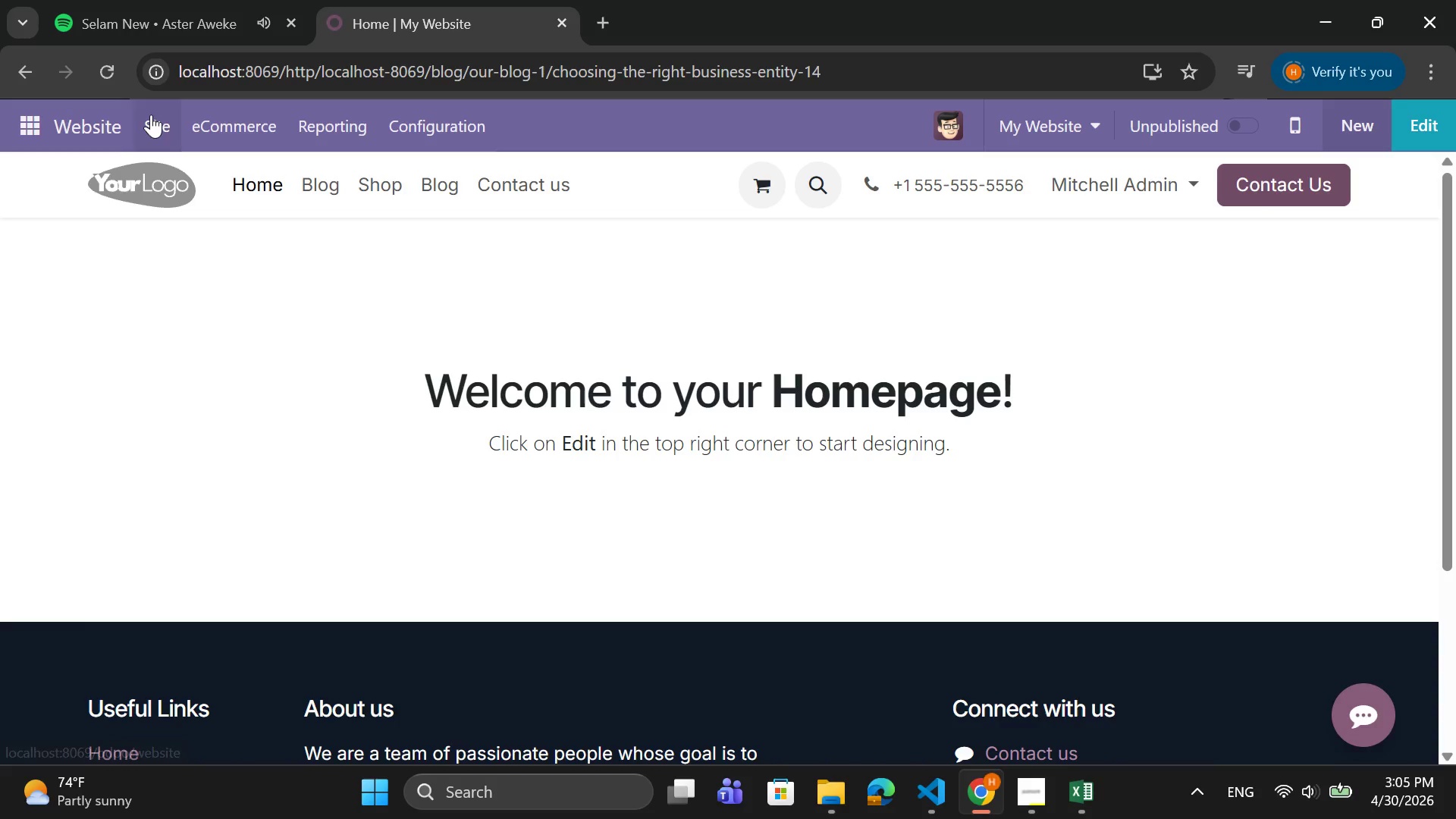 
left_click([155, 116])
 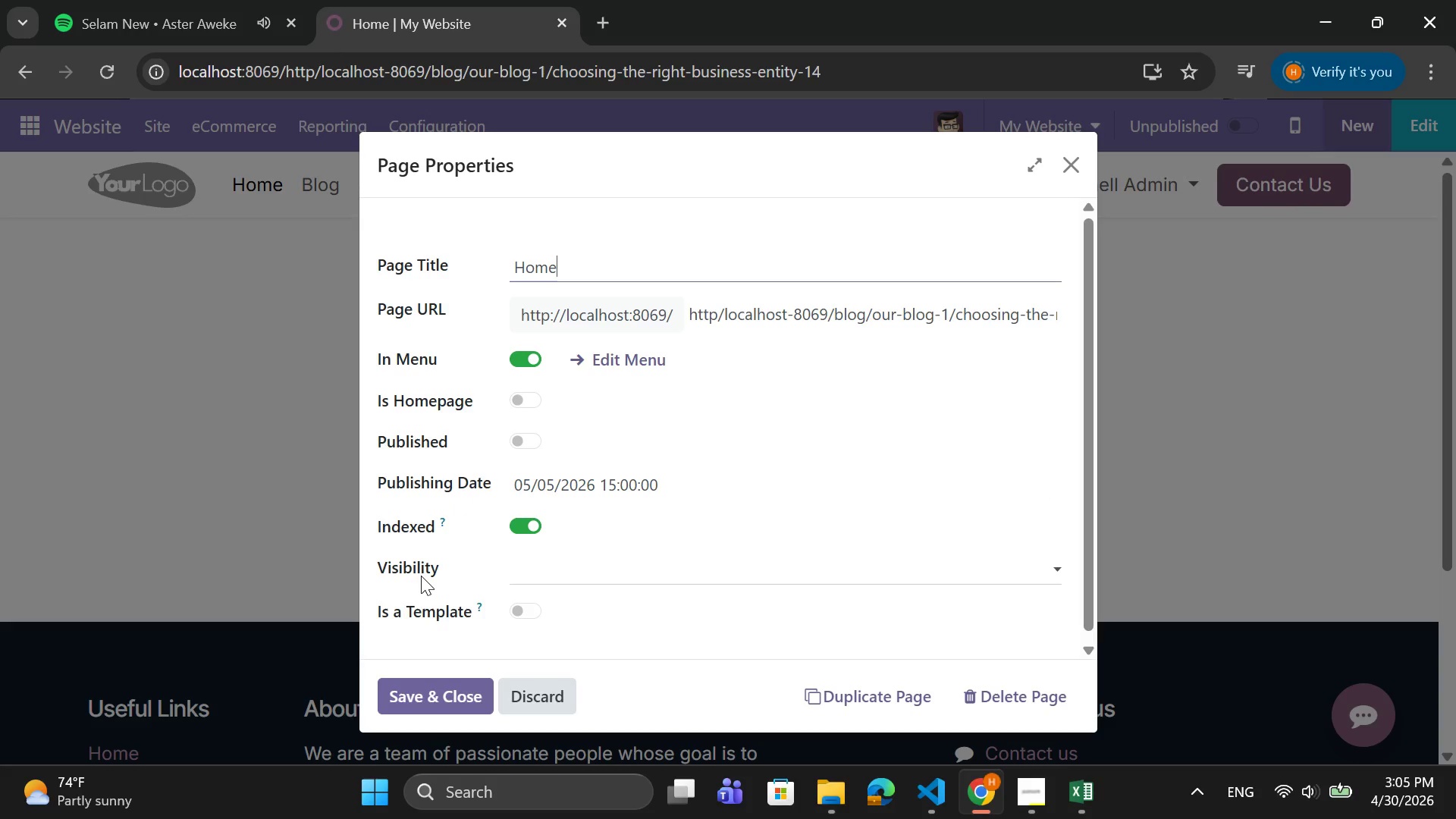 
wait(13.28)
 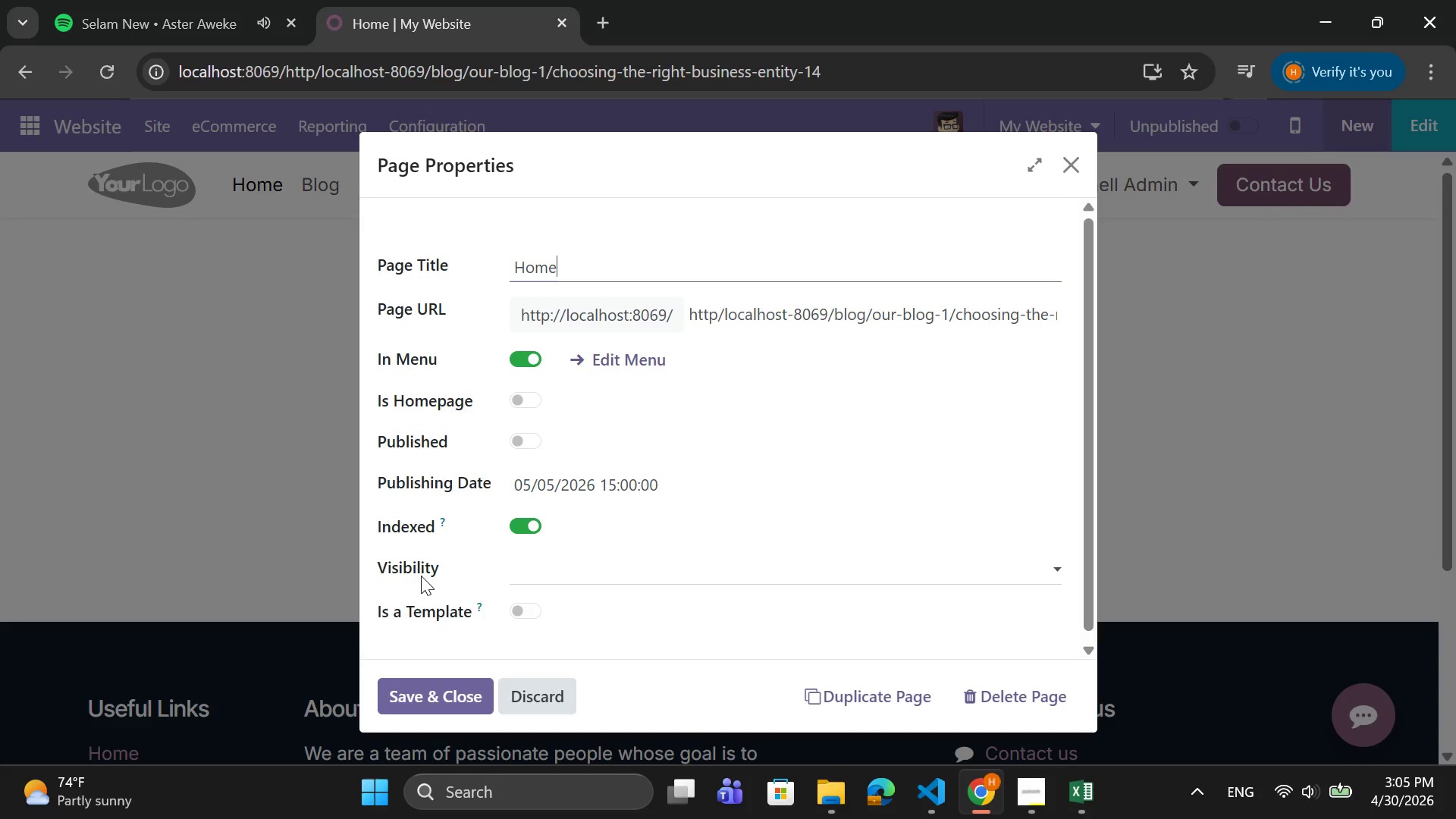 
left_click([834, 311])
 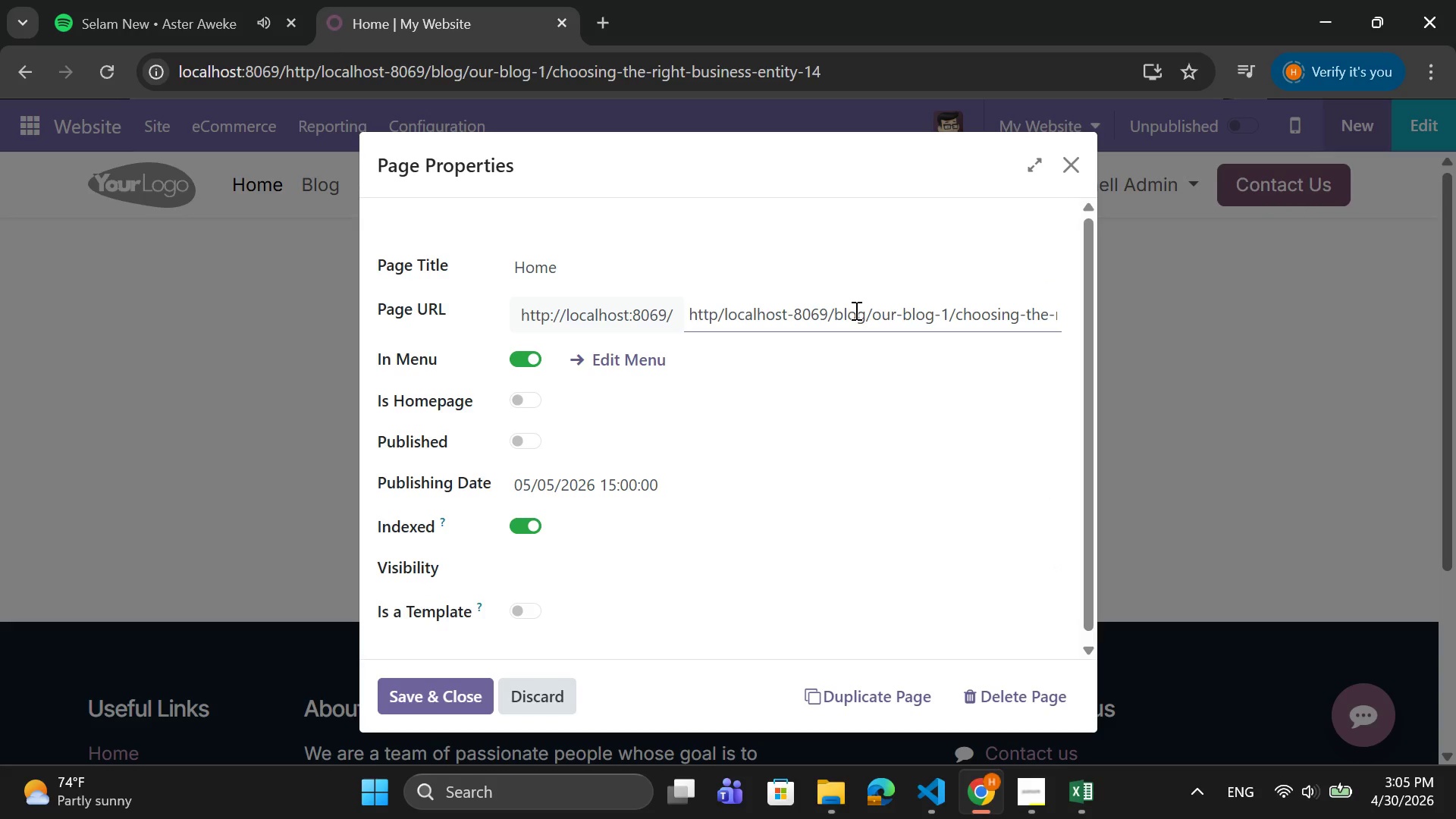 
key(Backspace)
 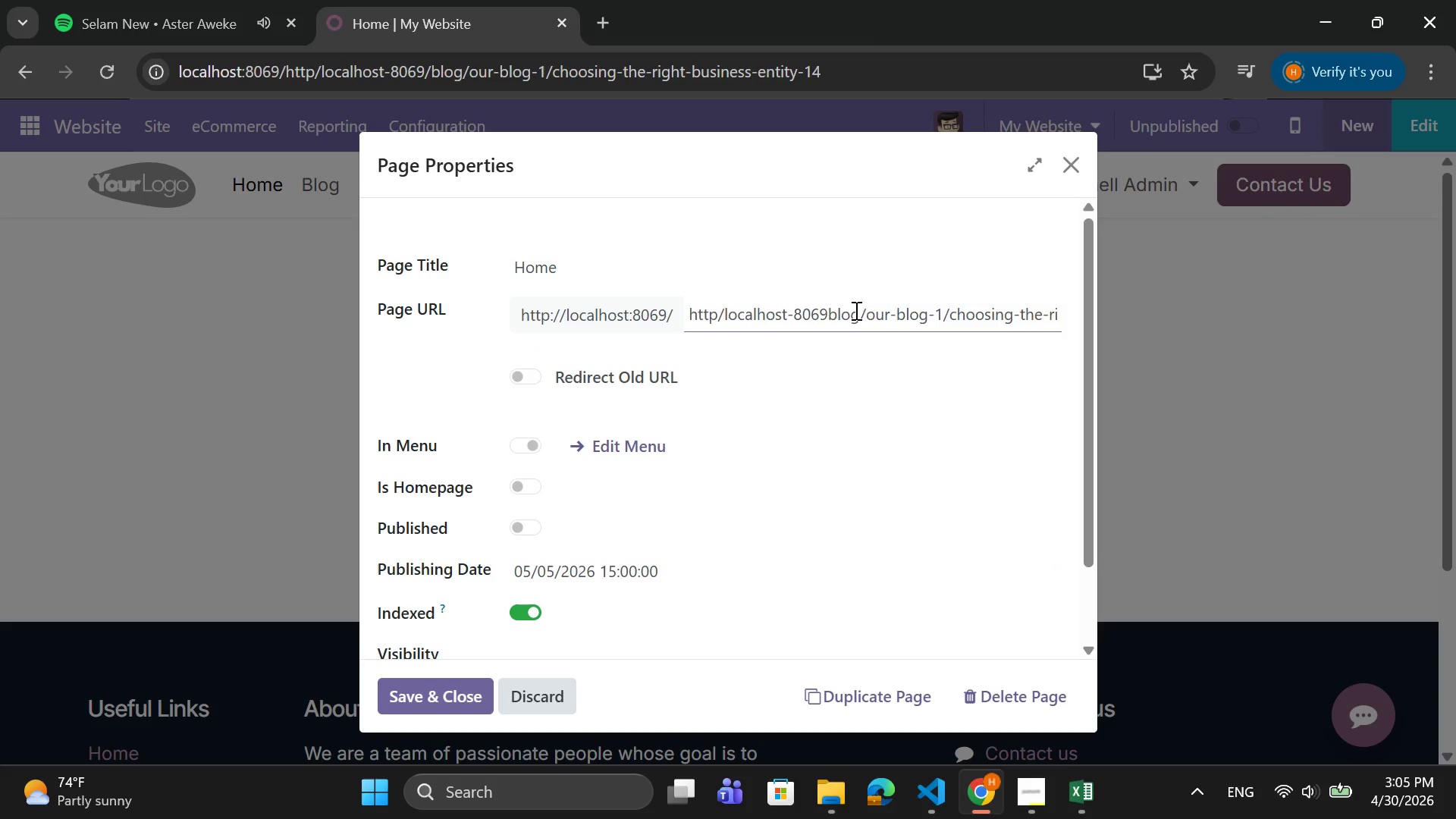 
key(Backspace)
 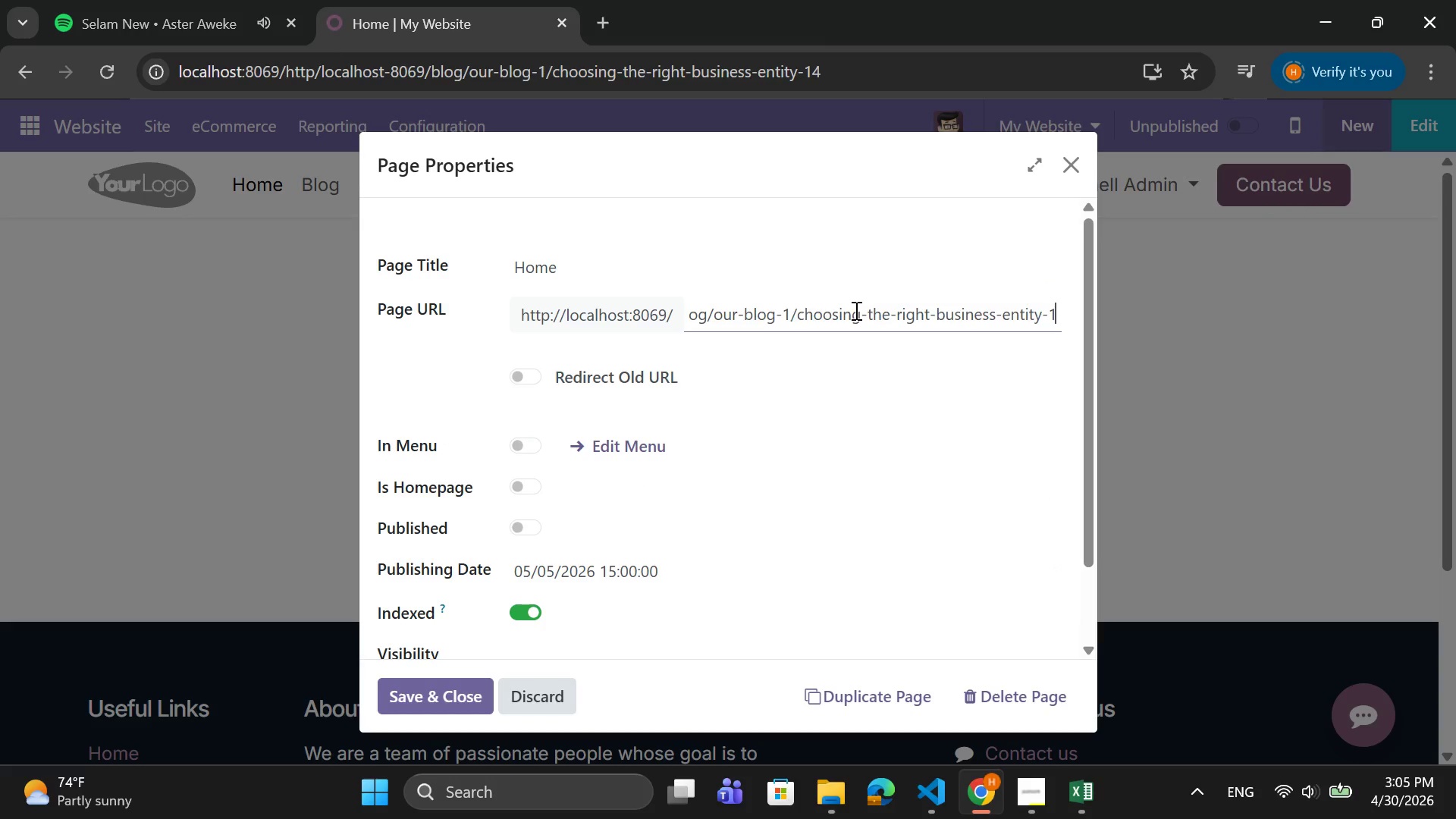 
key(Backspace)
 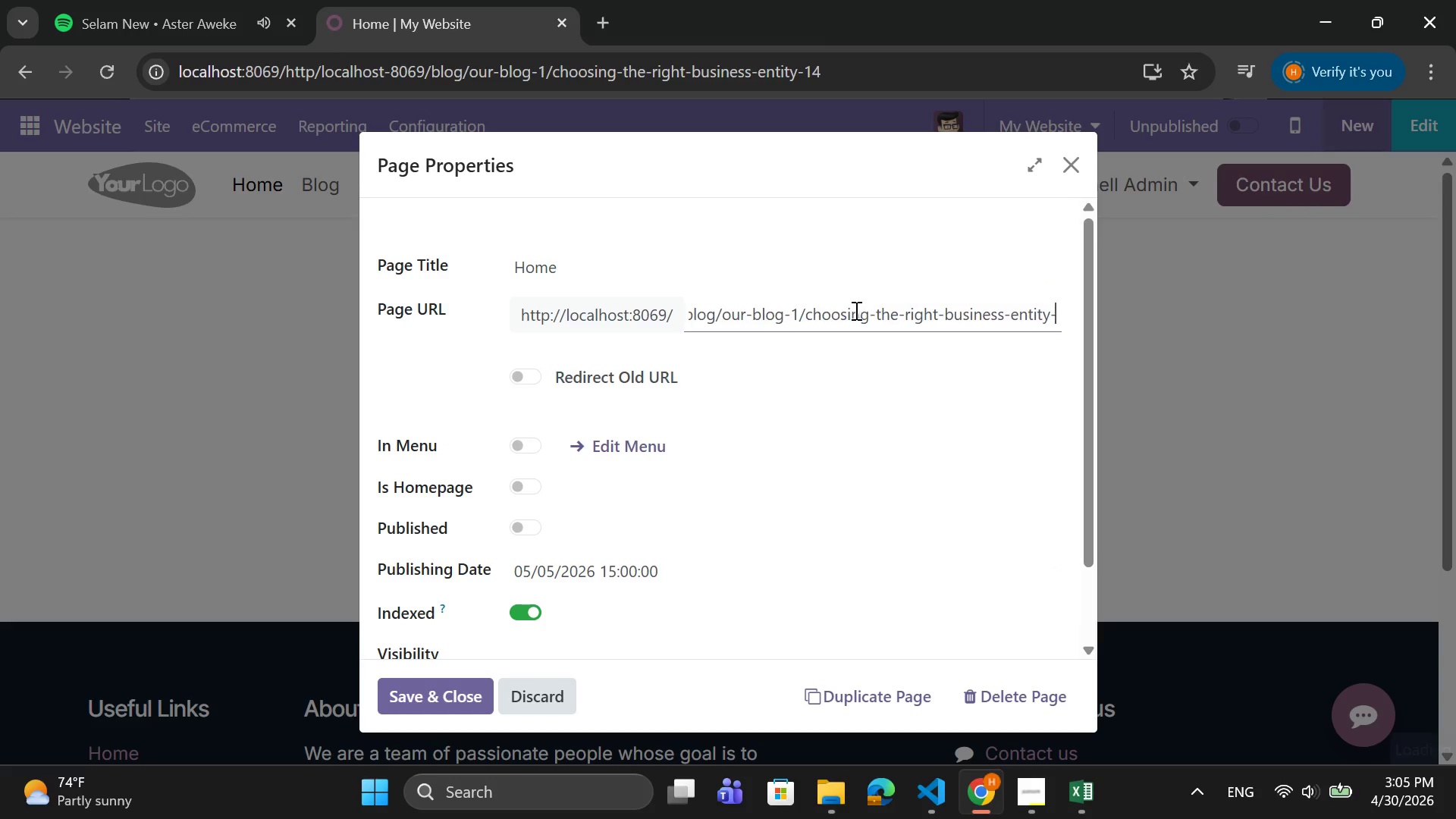 
key(Backspace)
 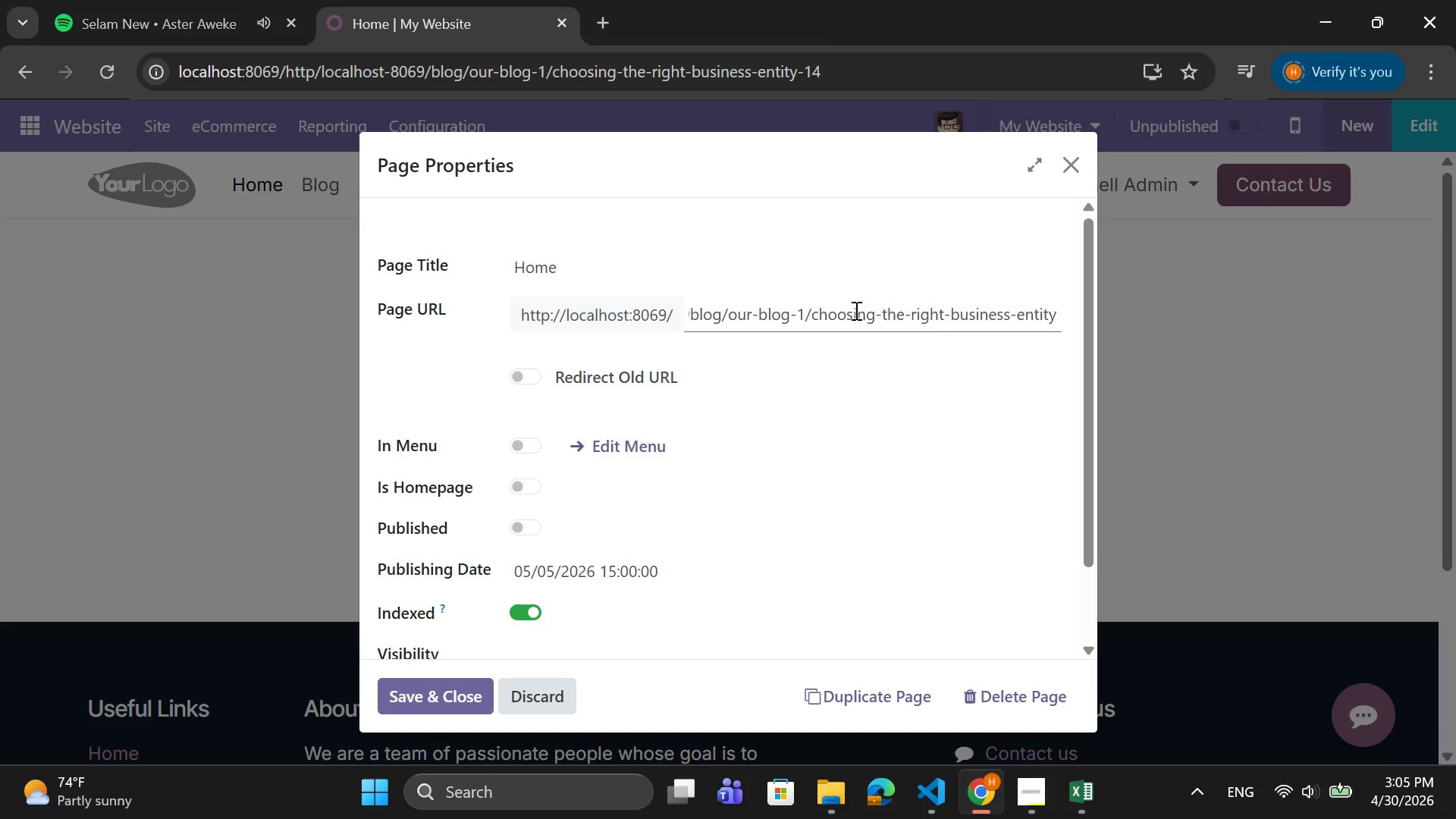 
key(Backspace)
 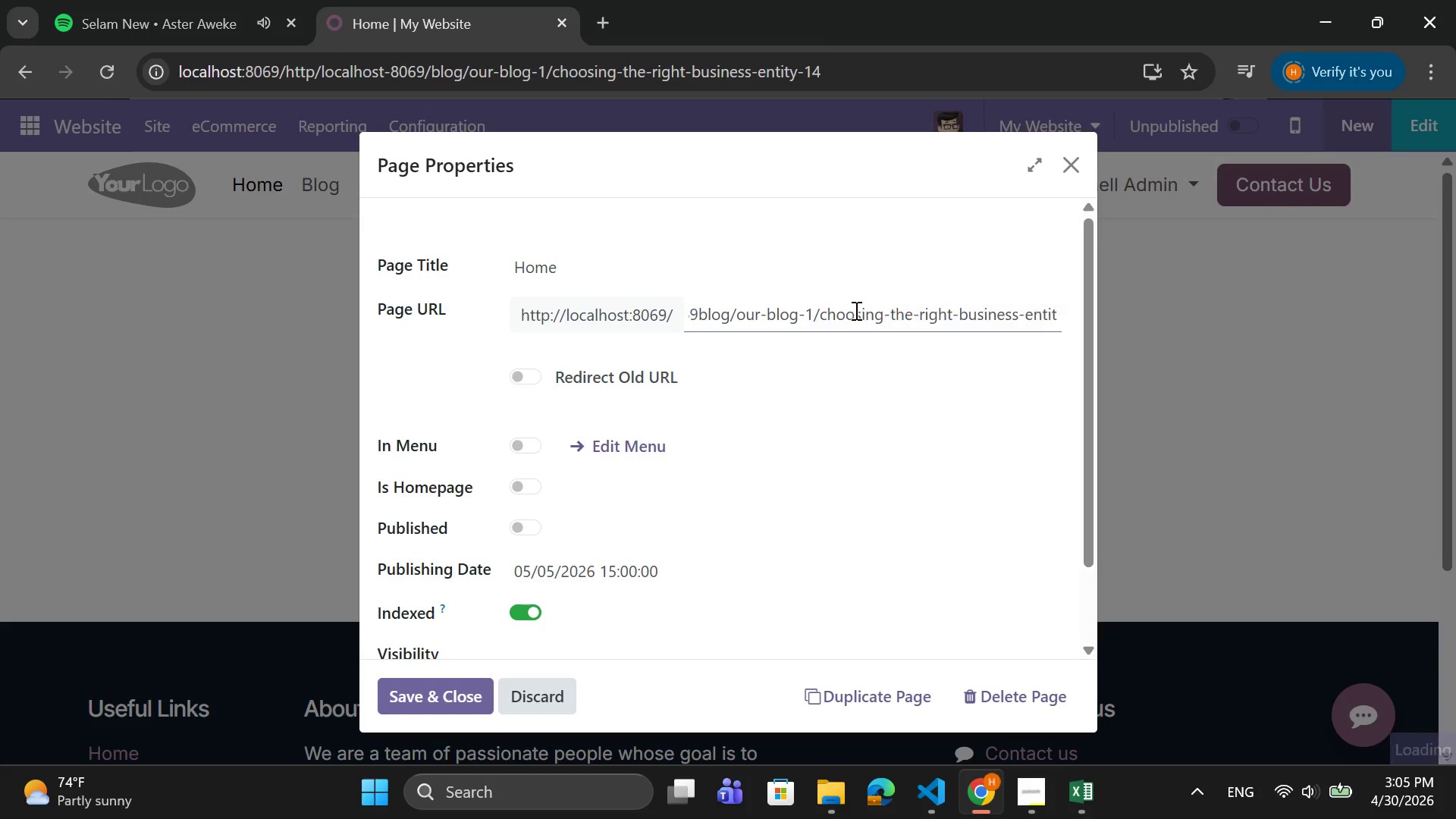 
key(Backspace)
 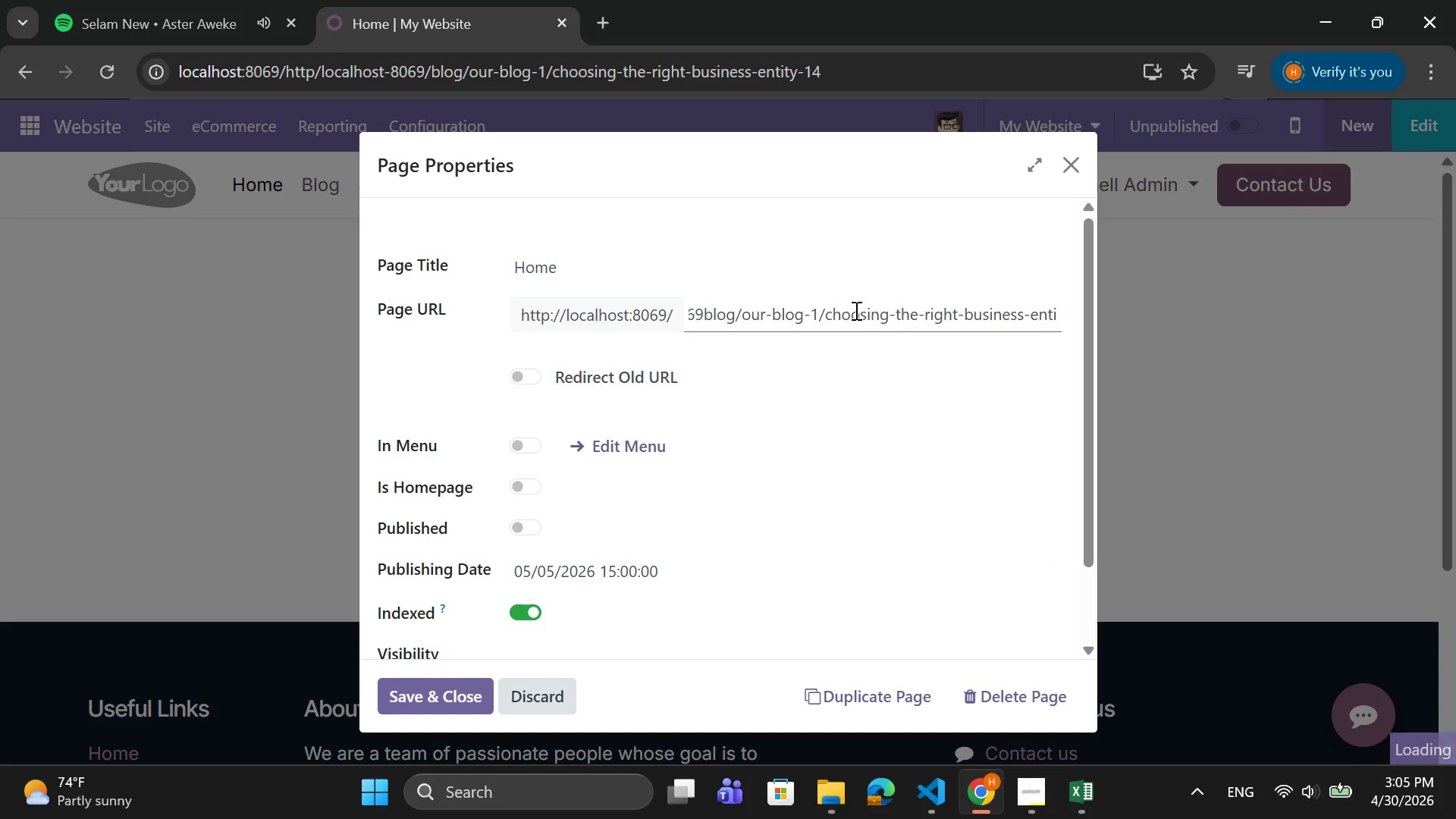 
key(Backspace)
 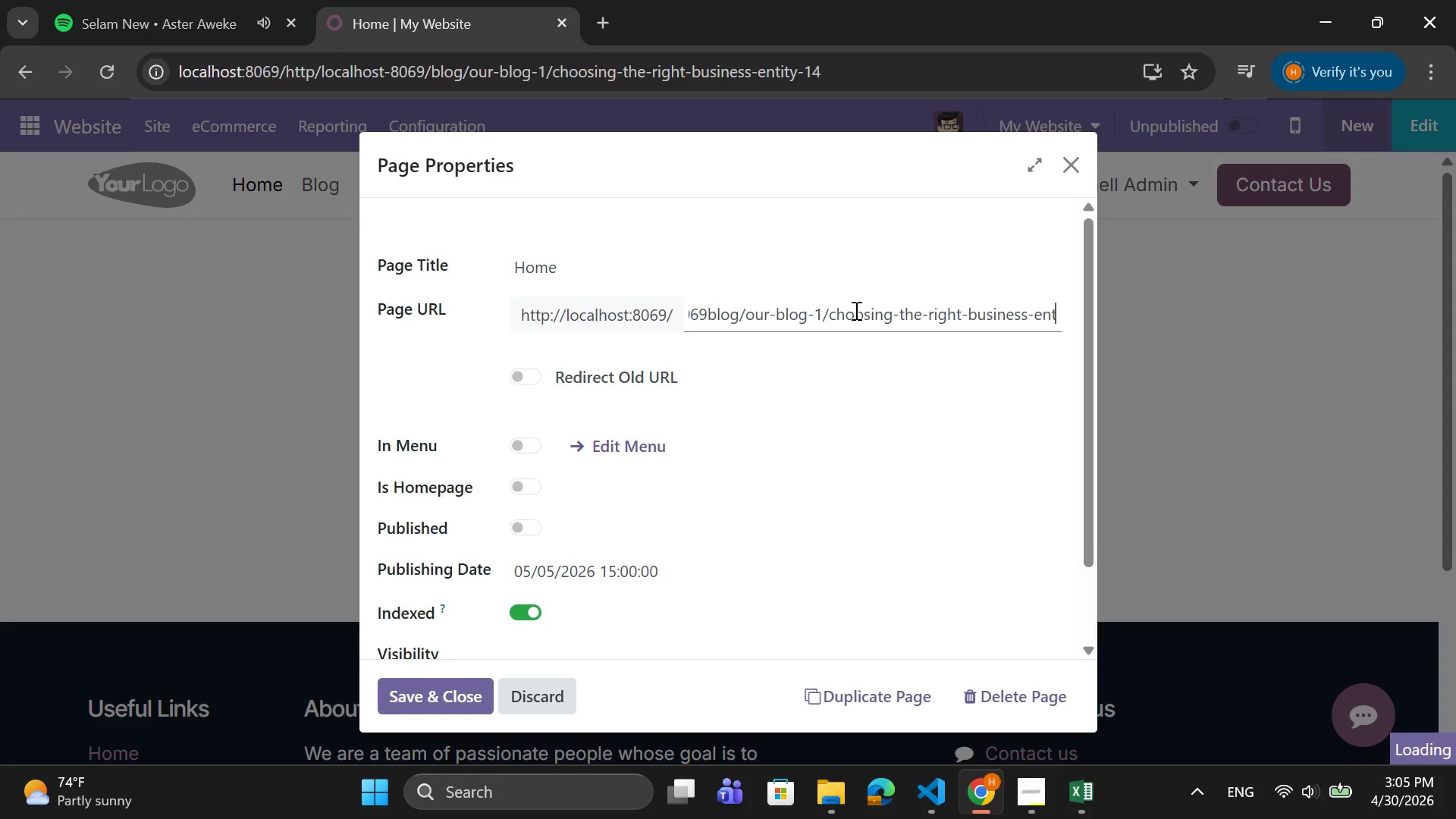 
key(Backspace)
 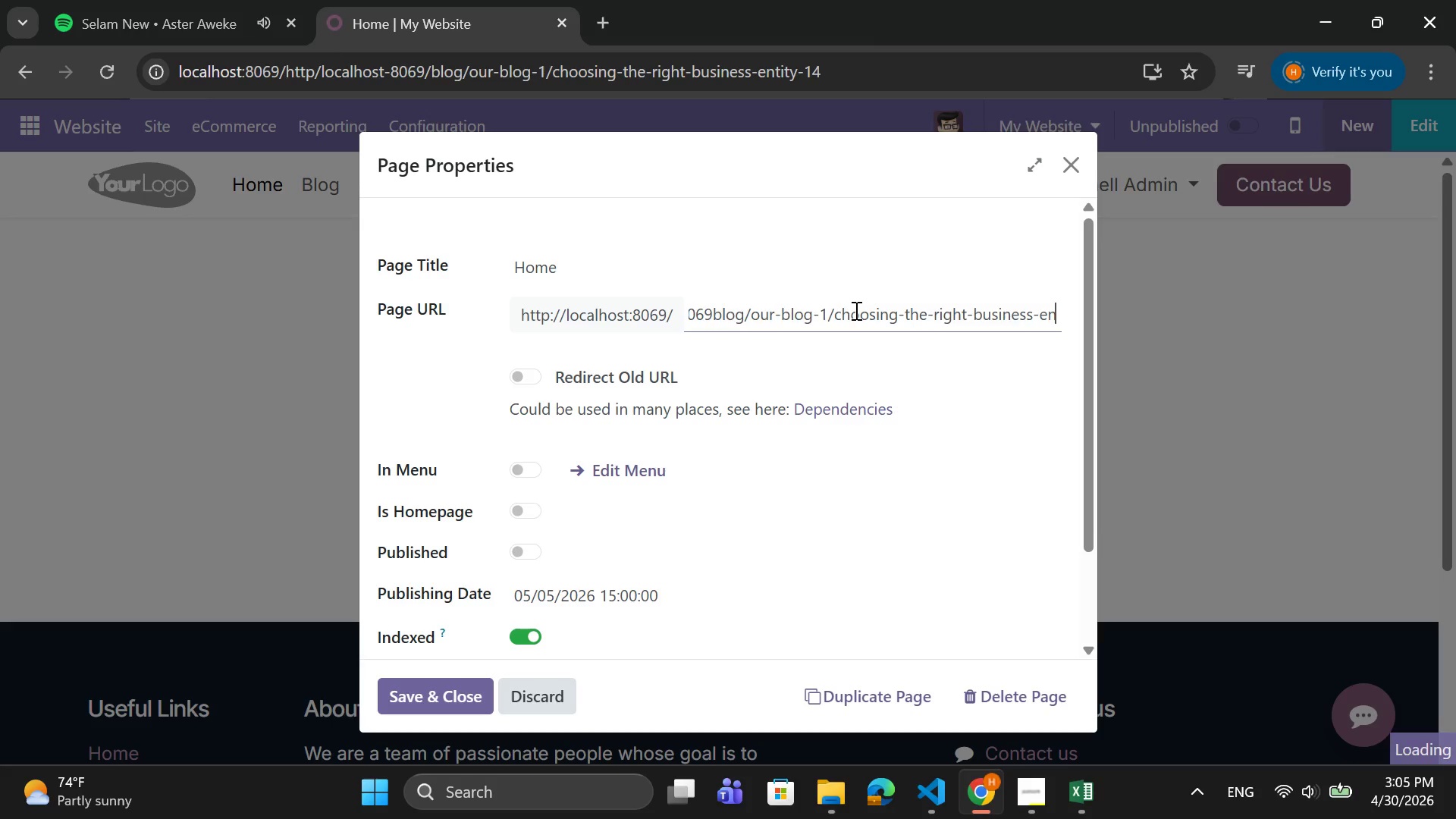 
key(Backspace)
 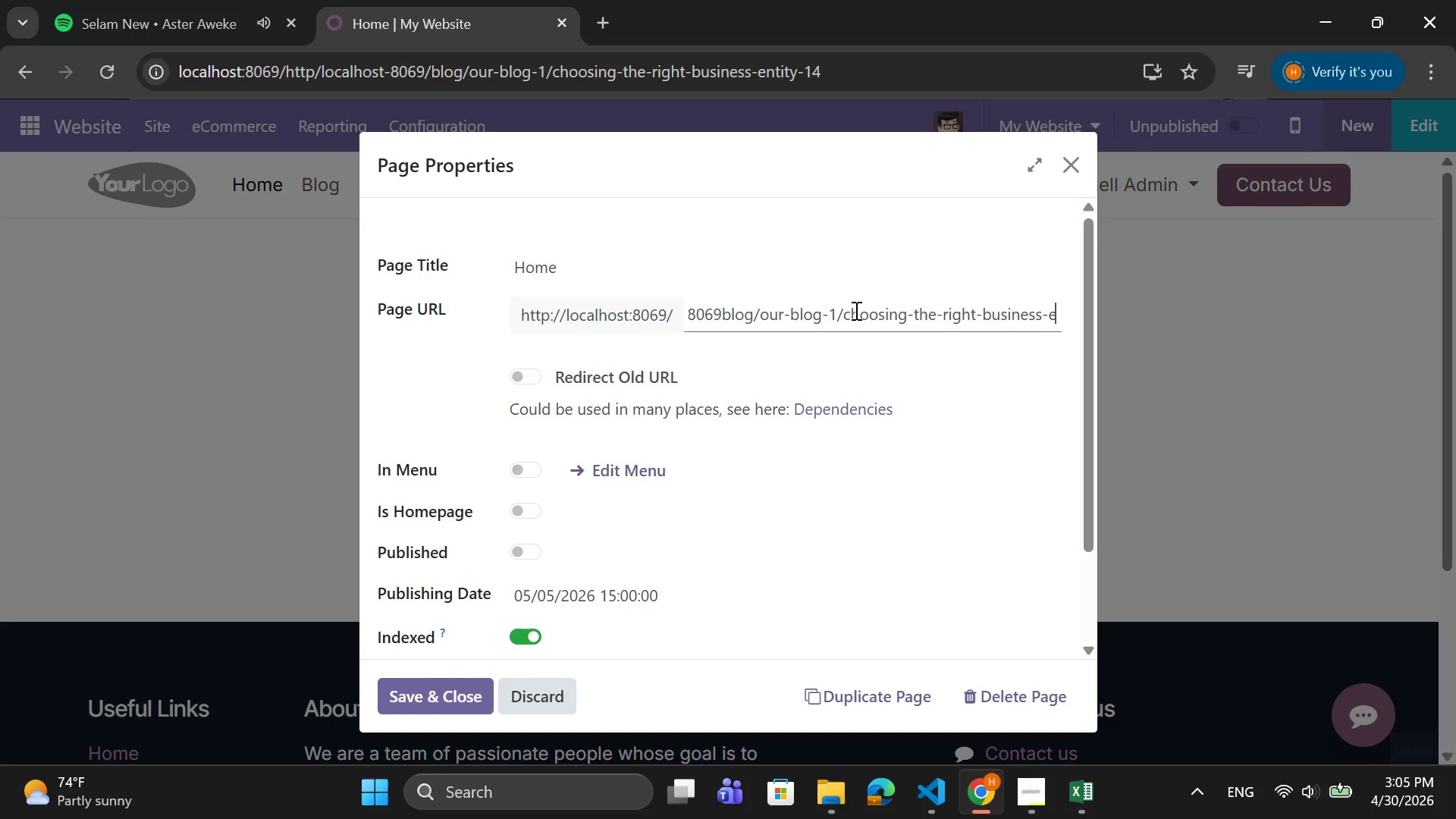 
key(Backspace)
 